 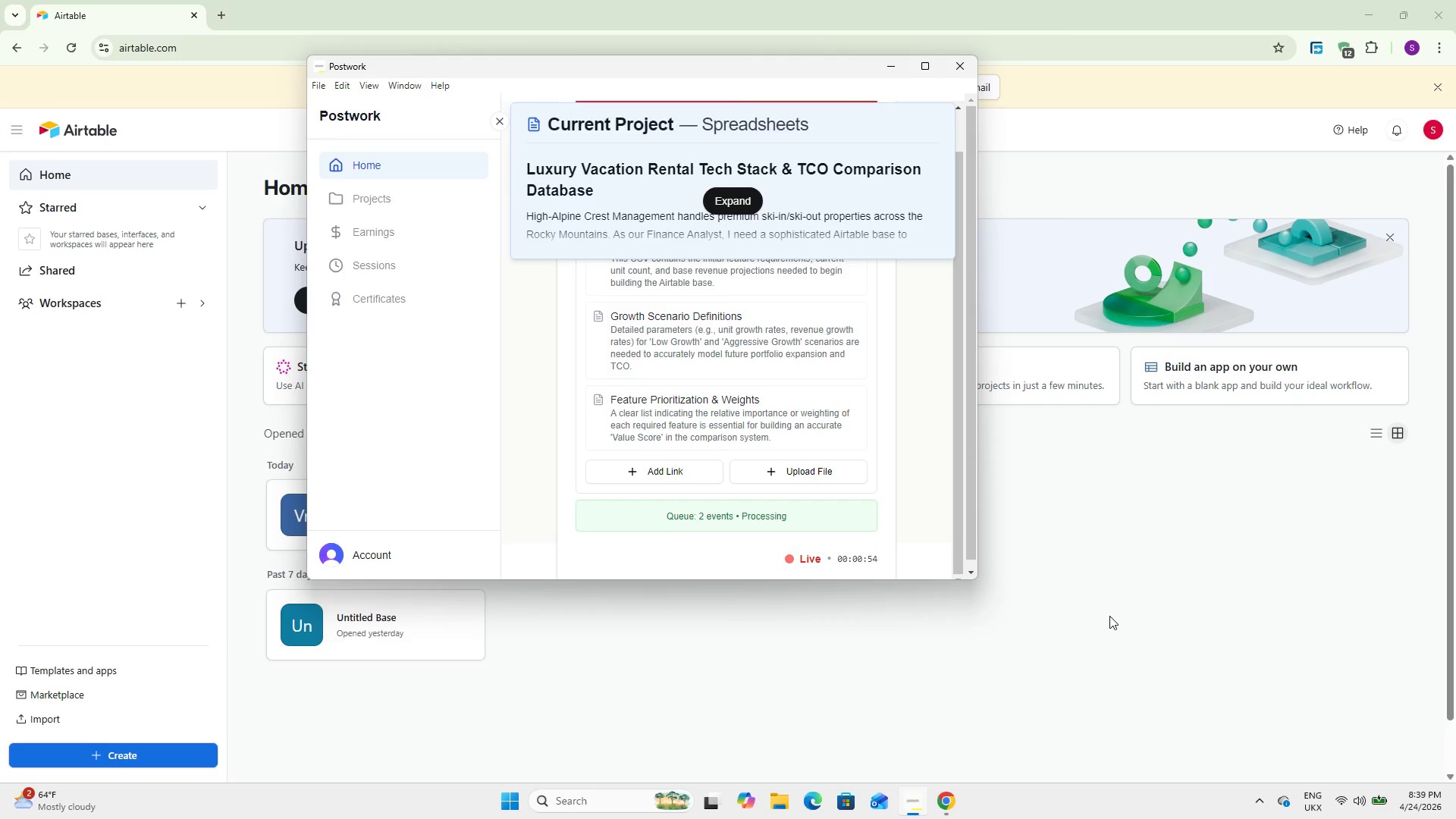 
left_click([924, 370])
 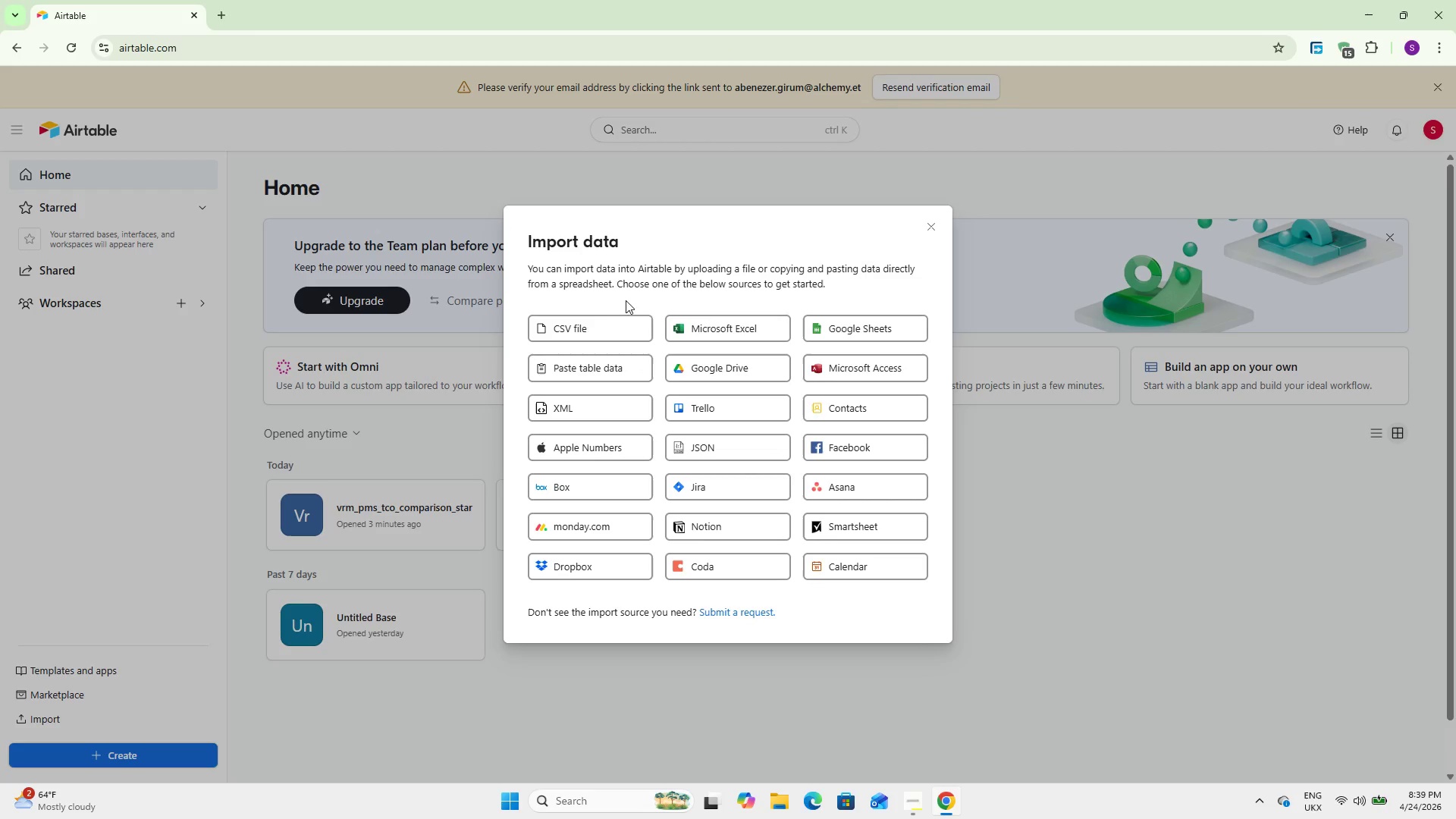 
left_click([596, 319])
 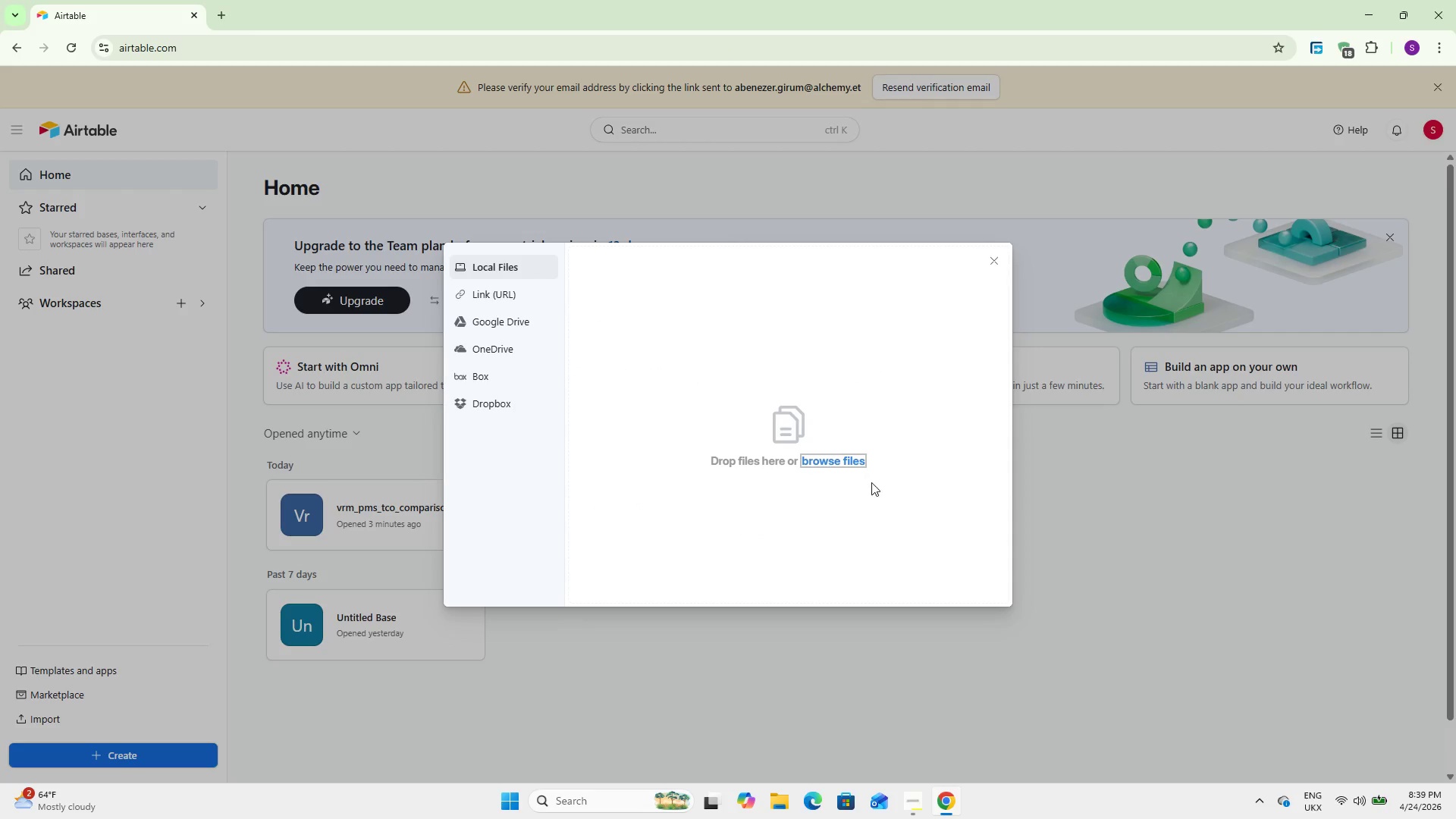 
left_click([845, 460])
 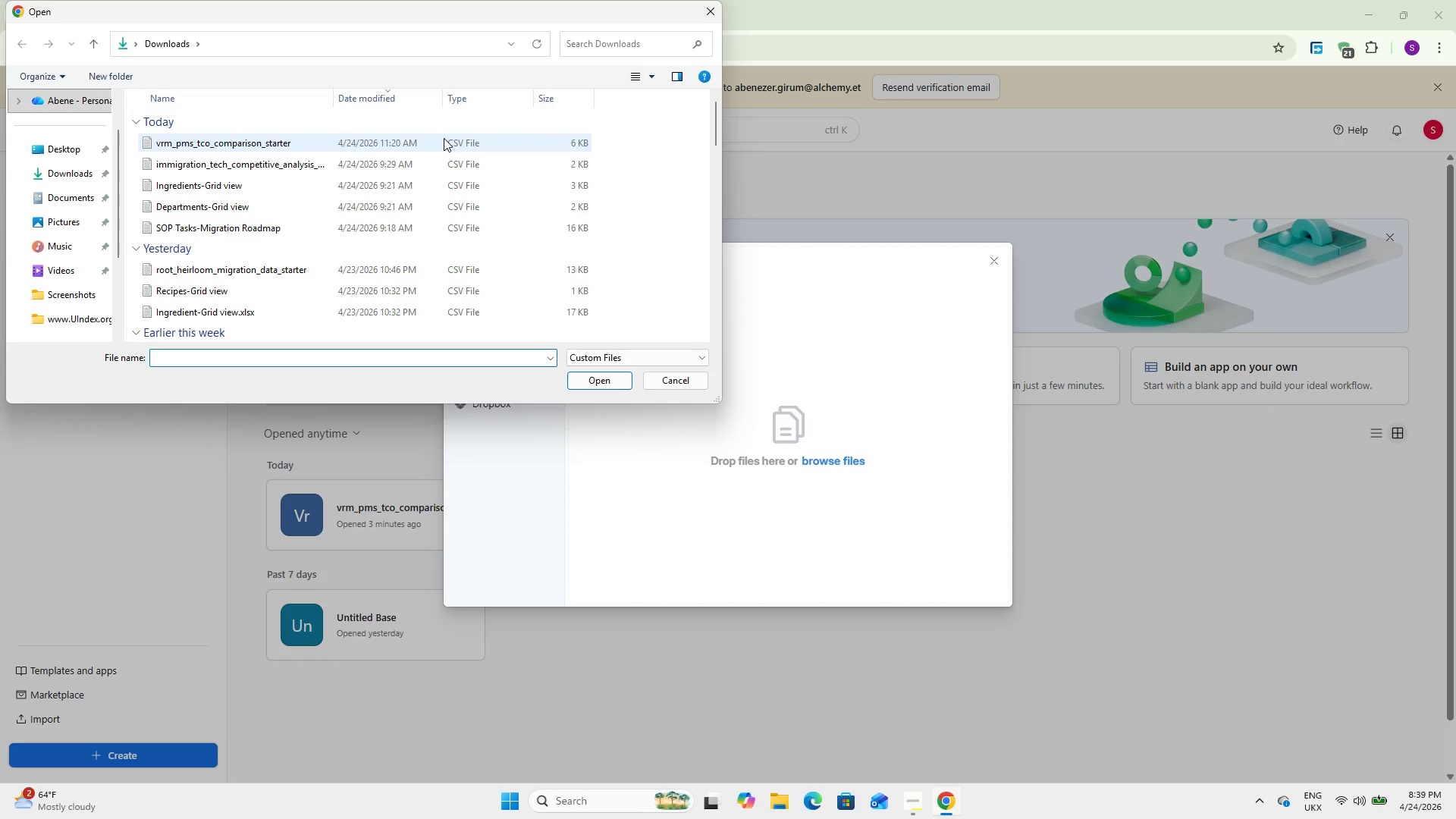 
double_click([444, 138])
 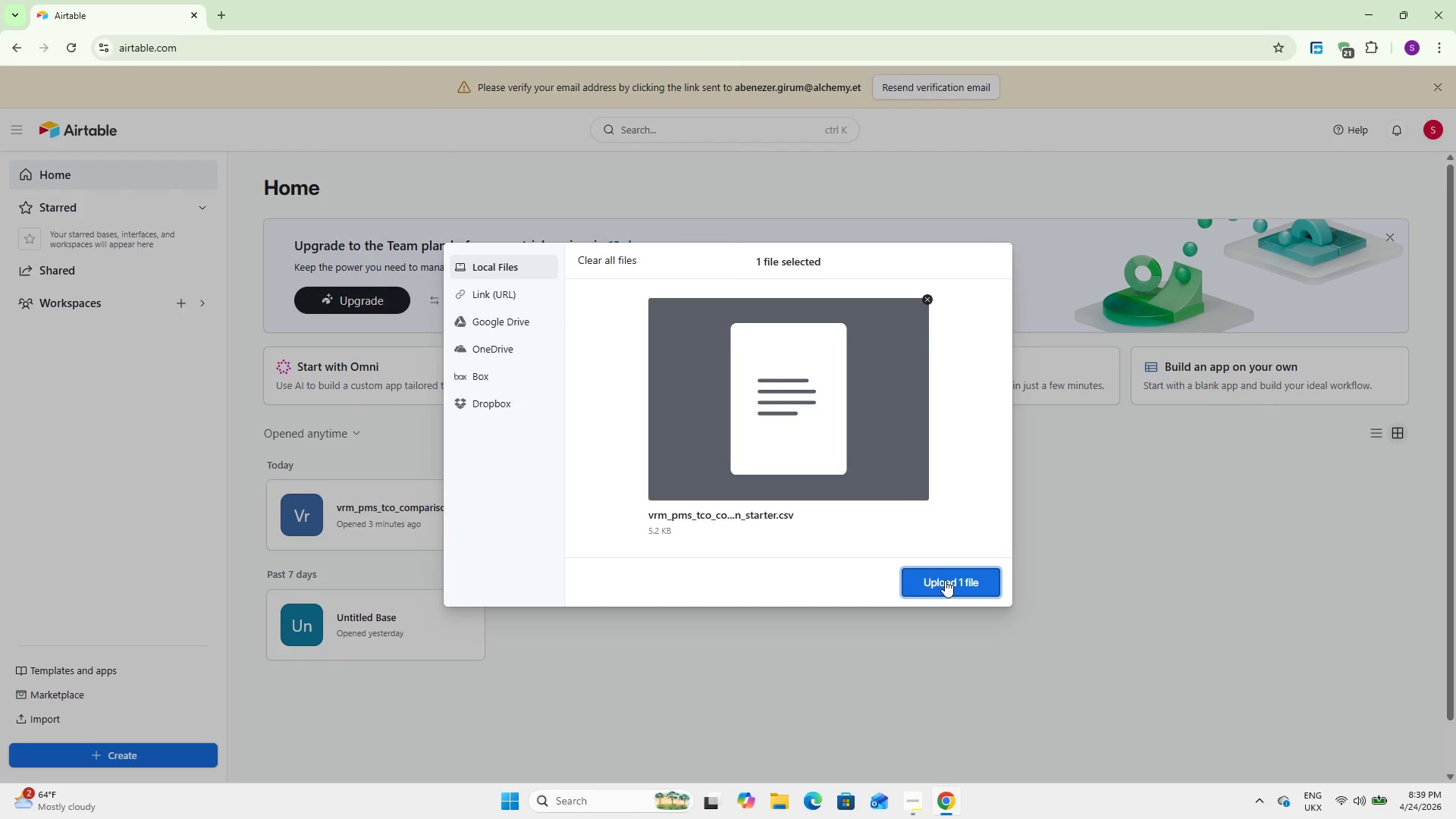 
left_click([945, 580])
 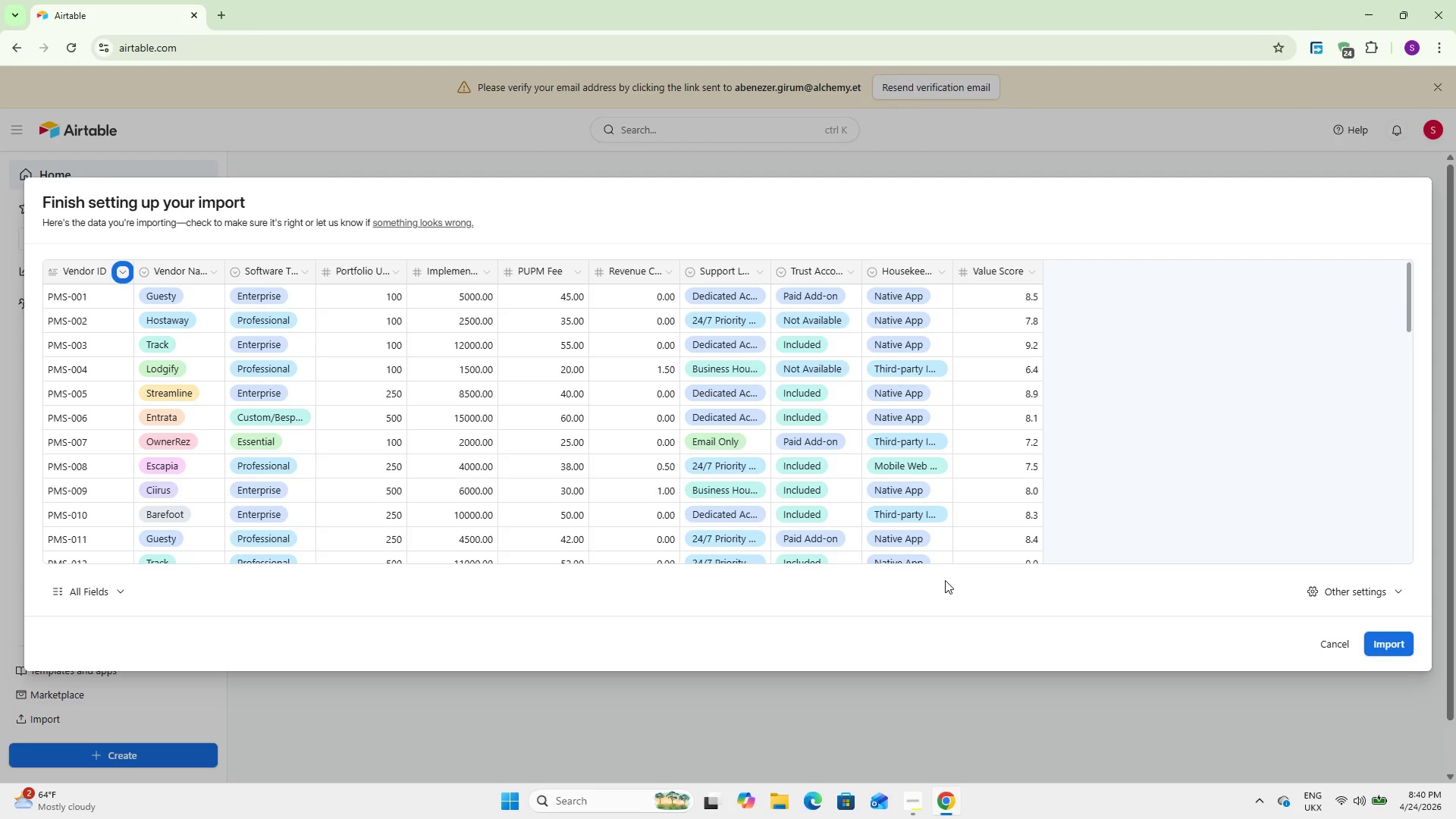 
wait(20.27)
 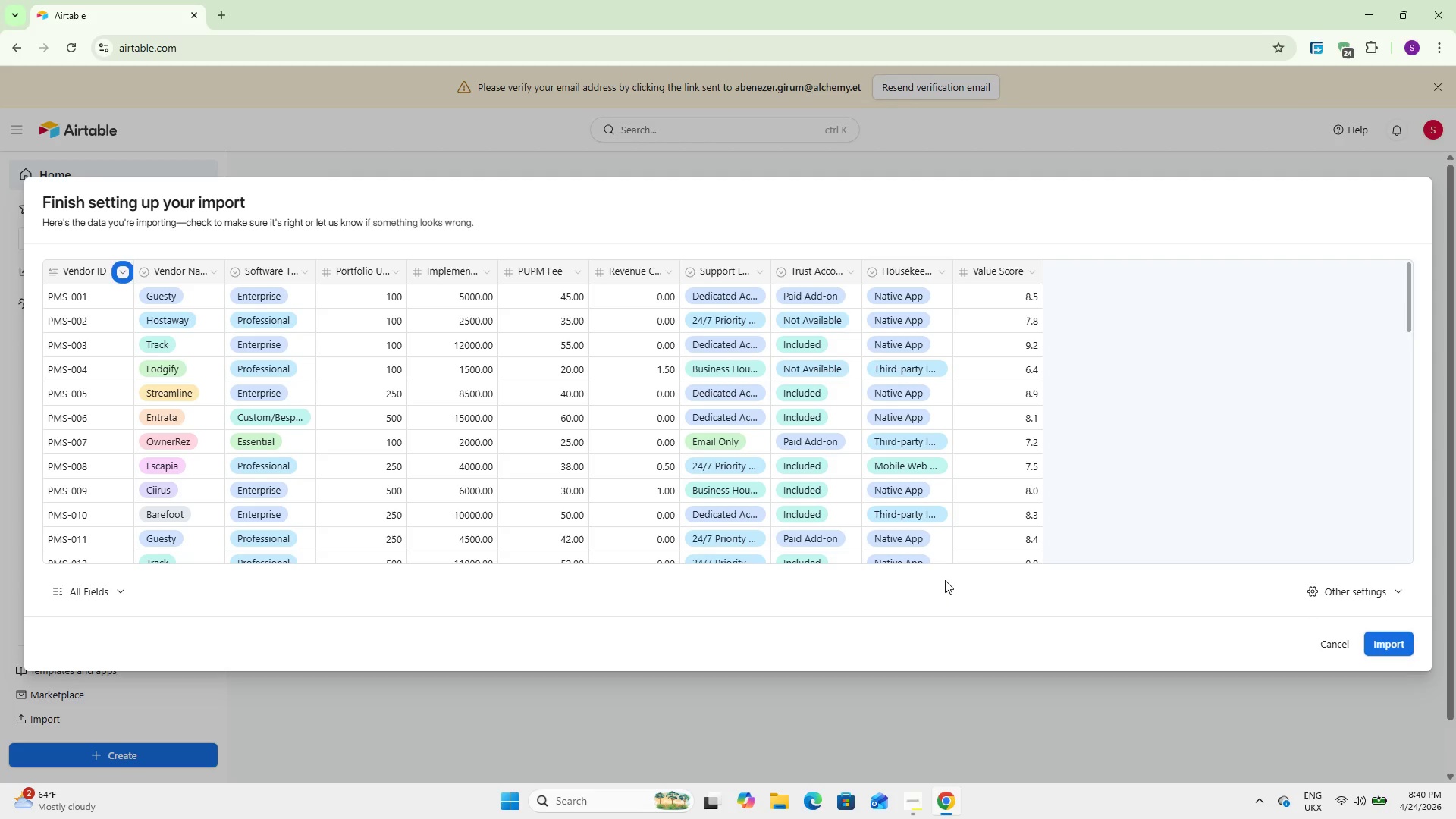 
left_click([1395, 647])
 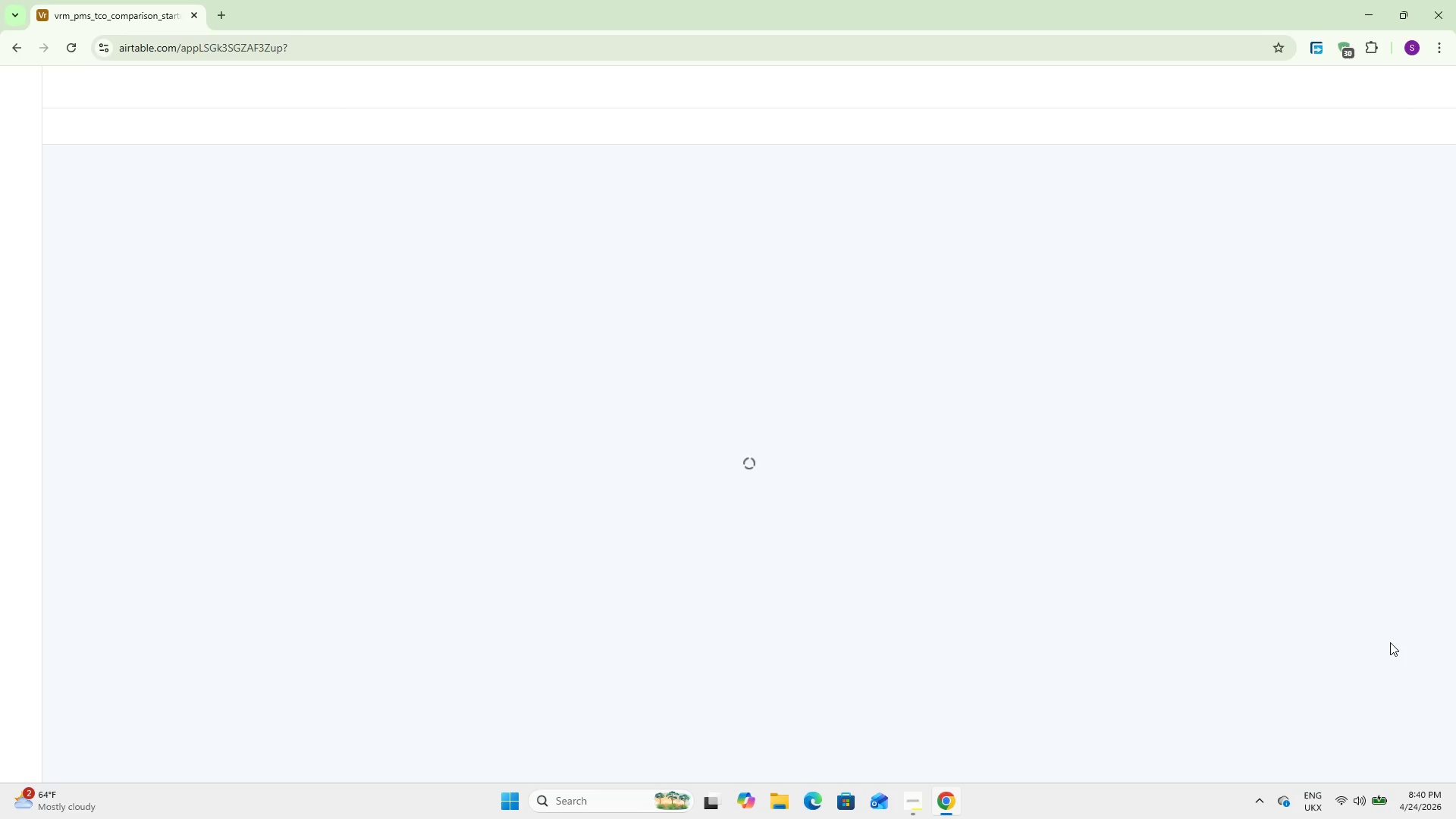 
wait(16.23)
 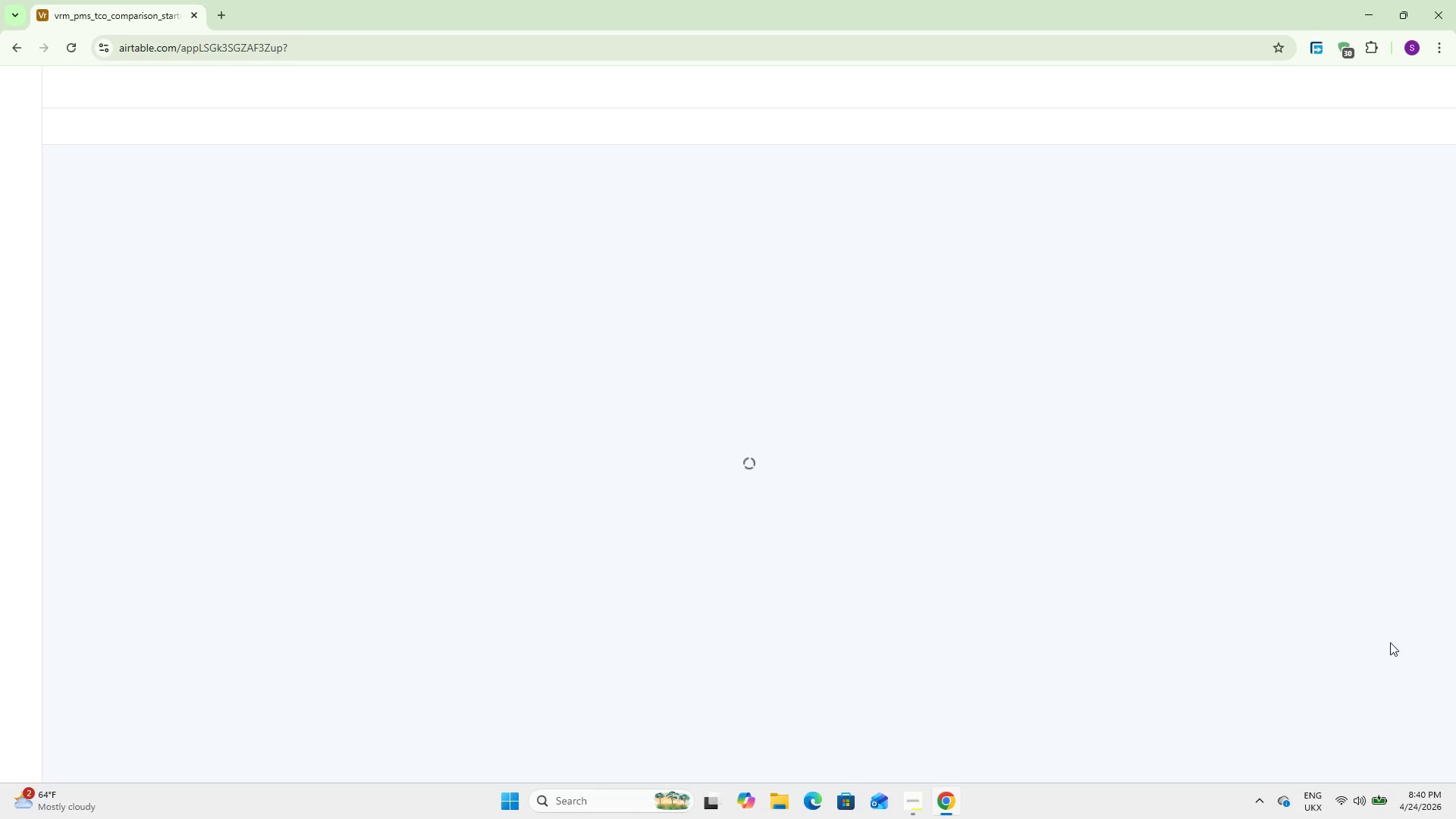 
double_click([913, 177])
 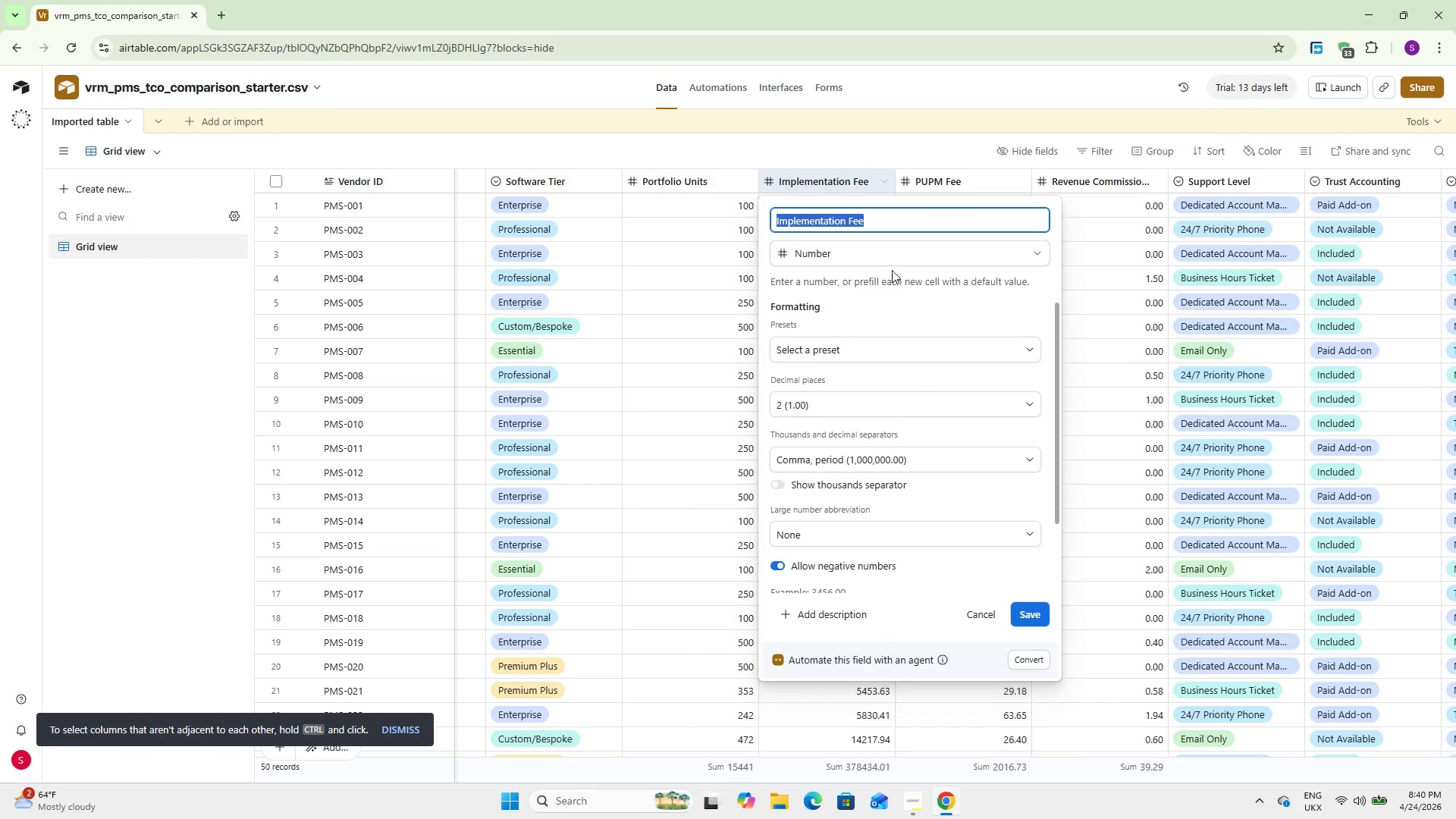 
left_click([898, 253])
 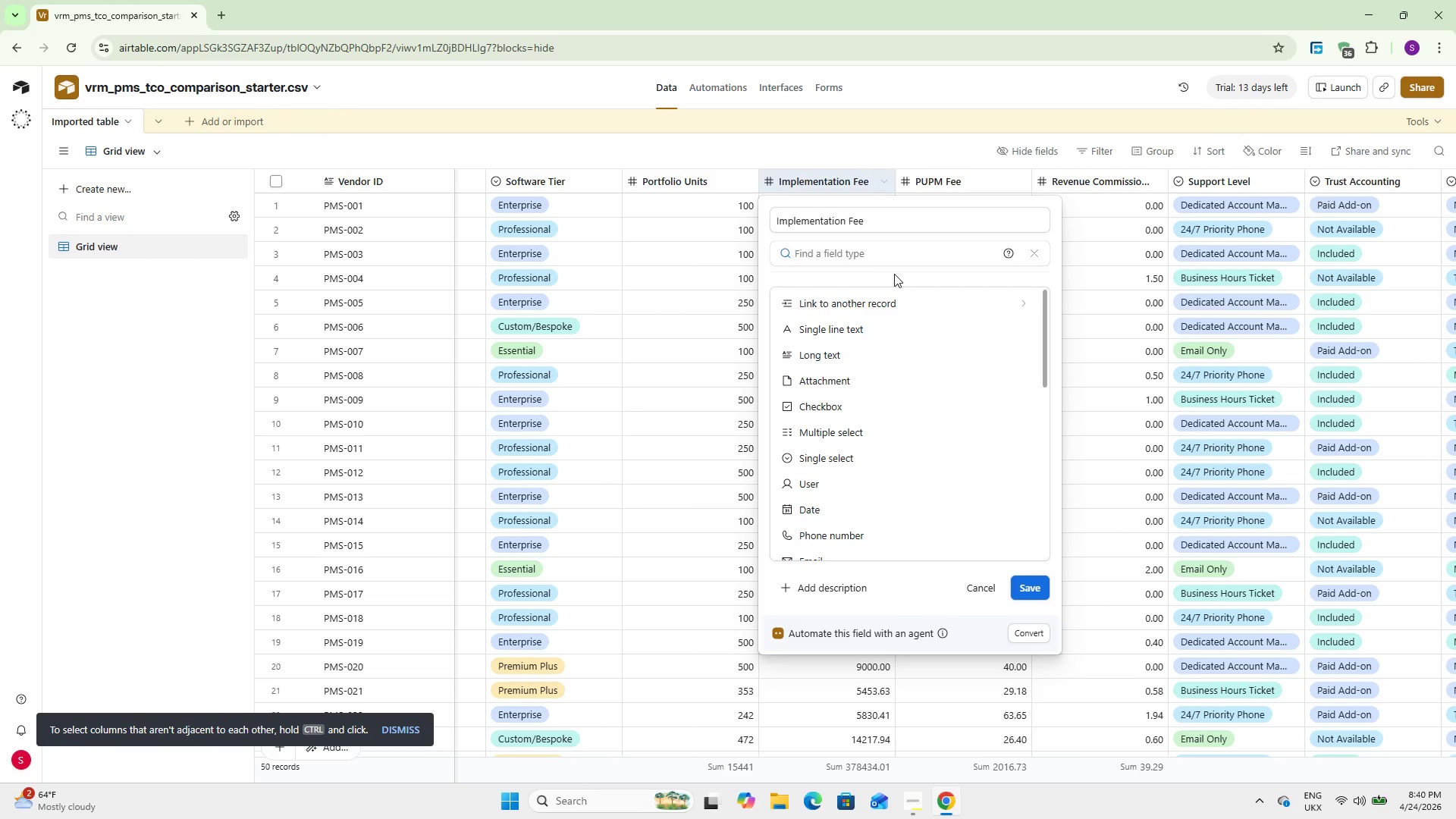 
wait(8.3)
 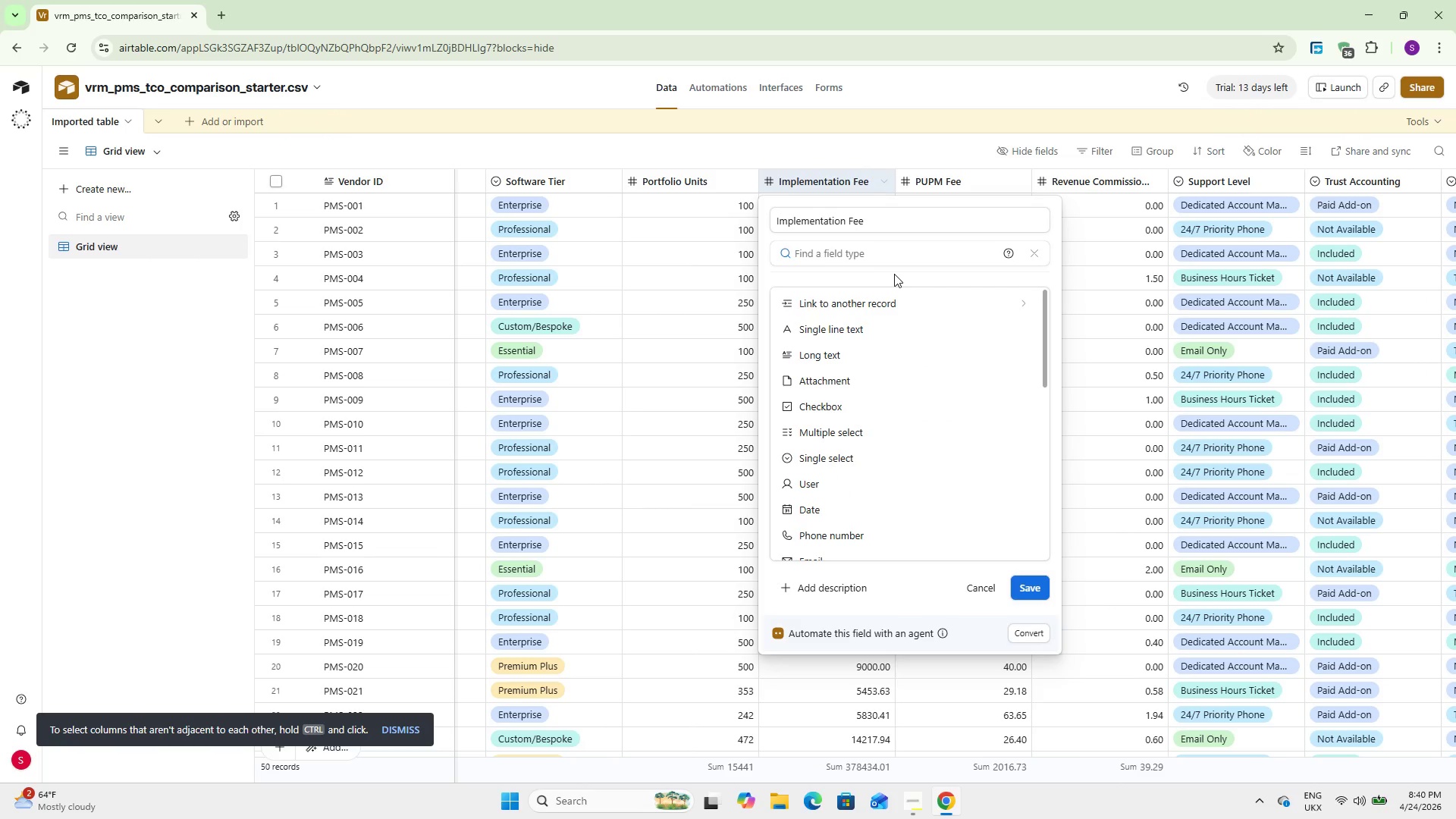 
type(cu)
 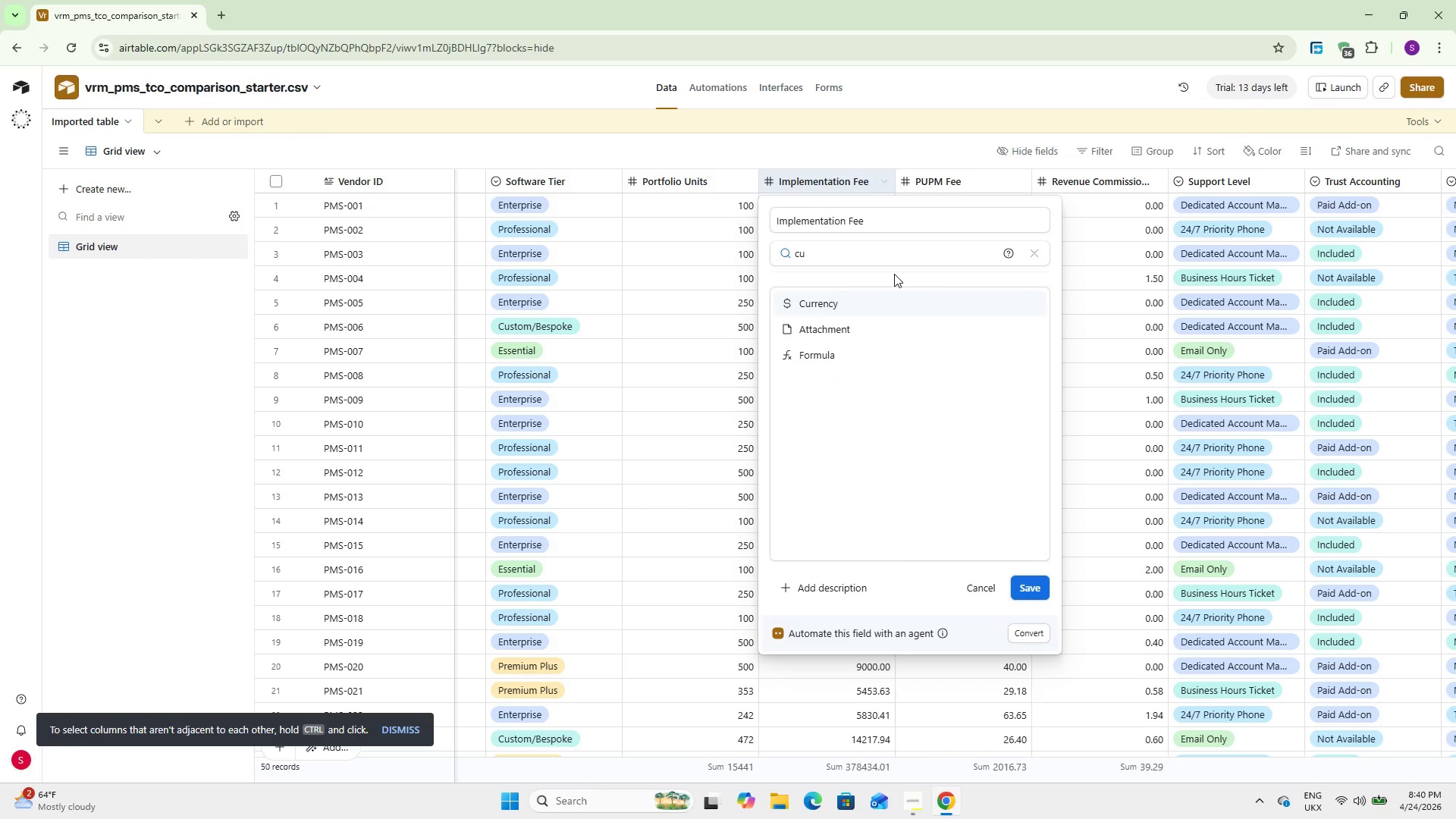 
key(Enter)
 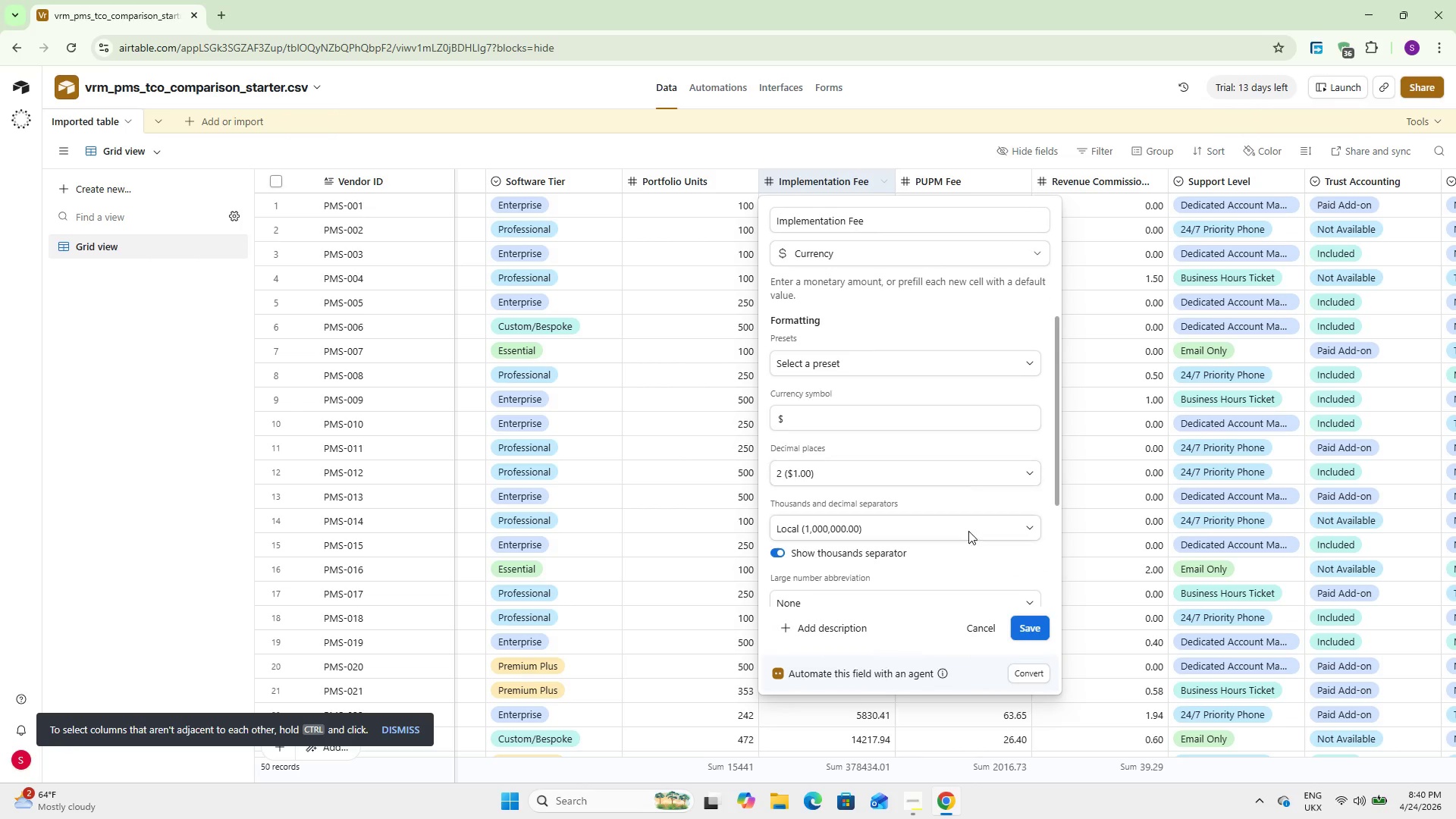 
wait(6.22)
 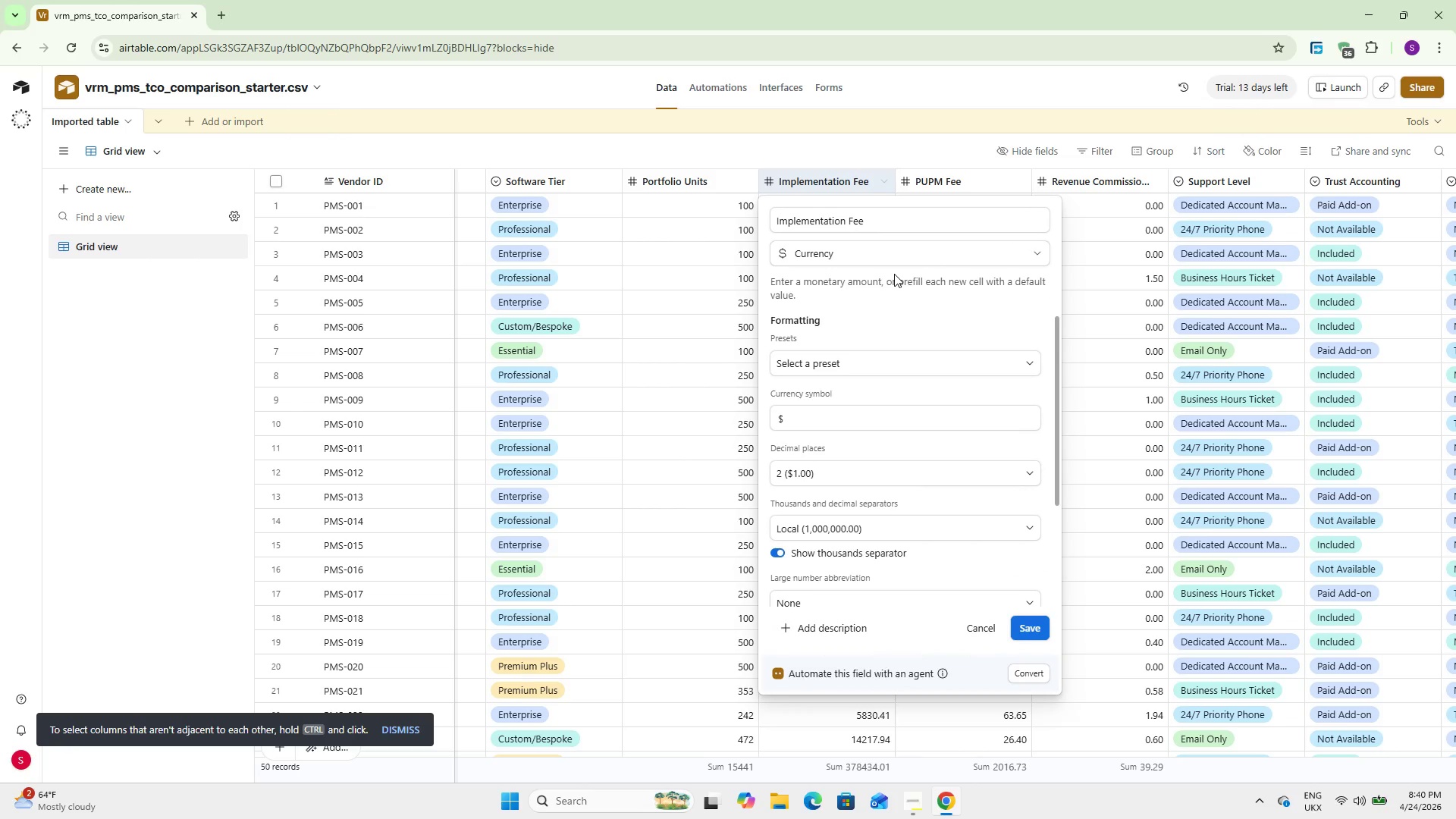 
left_click([1036, 626])
 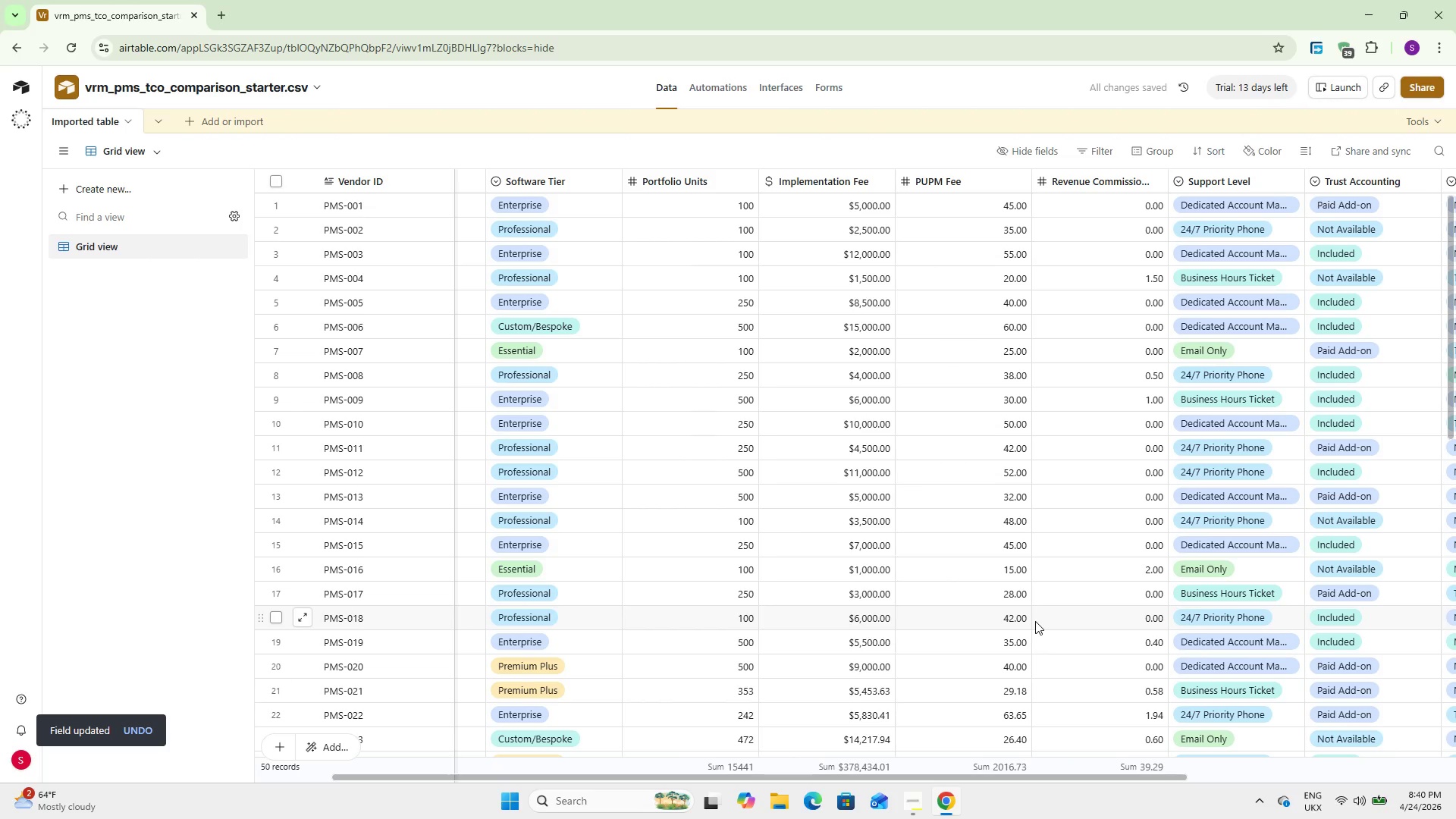 
wait(9.5)
 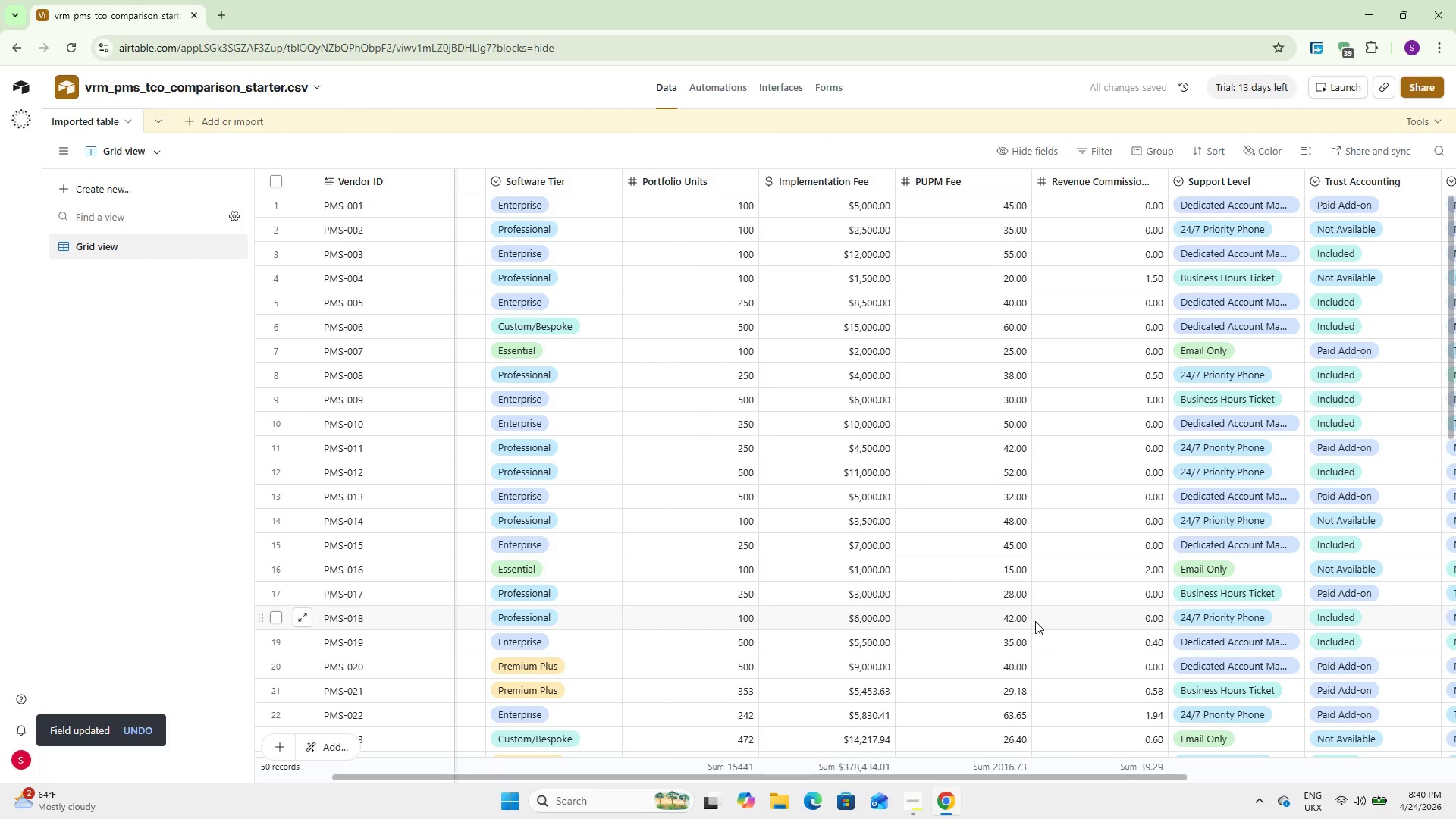 
double_click([981, 174])
 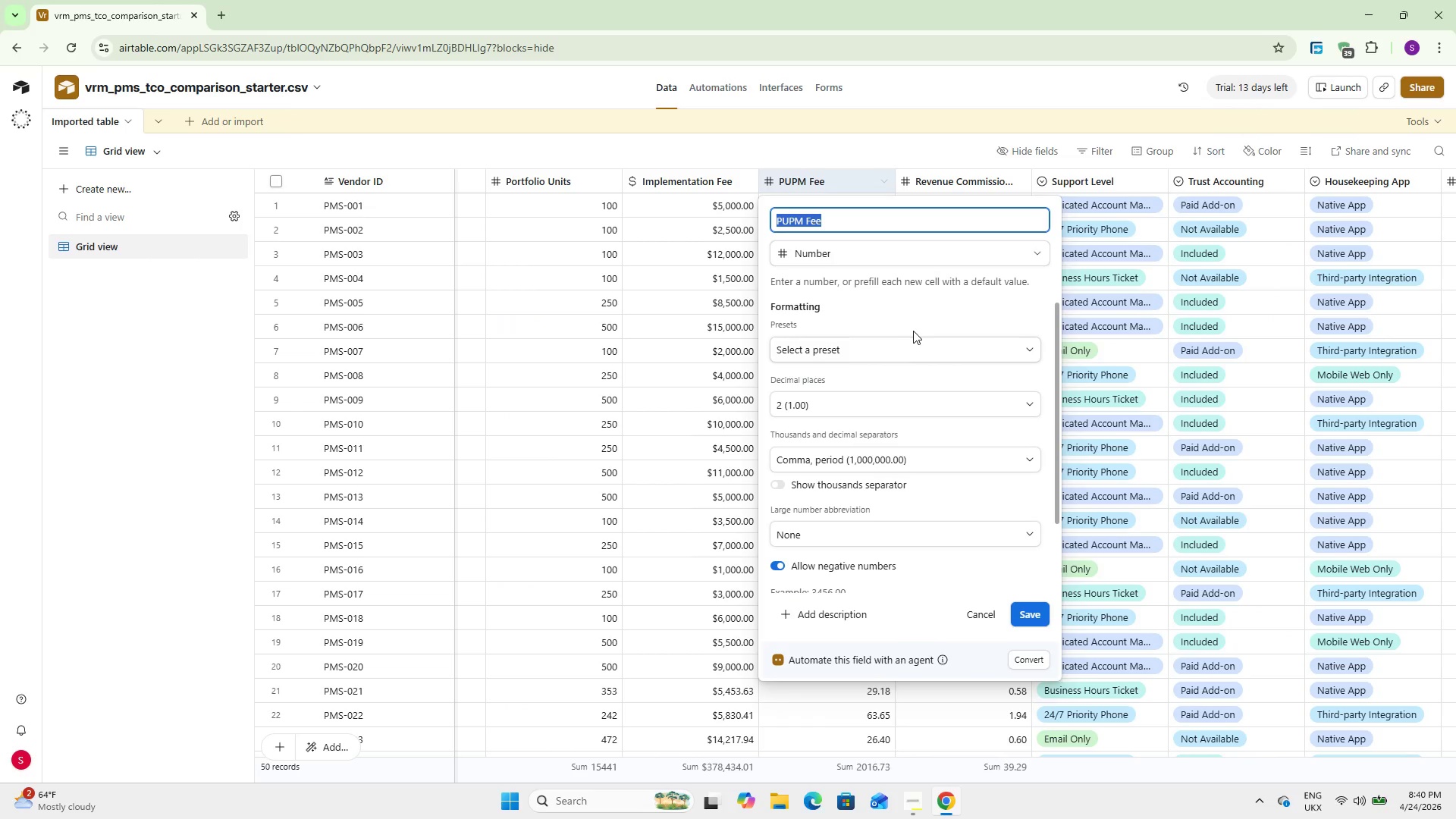 
left_click([879, 249])
 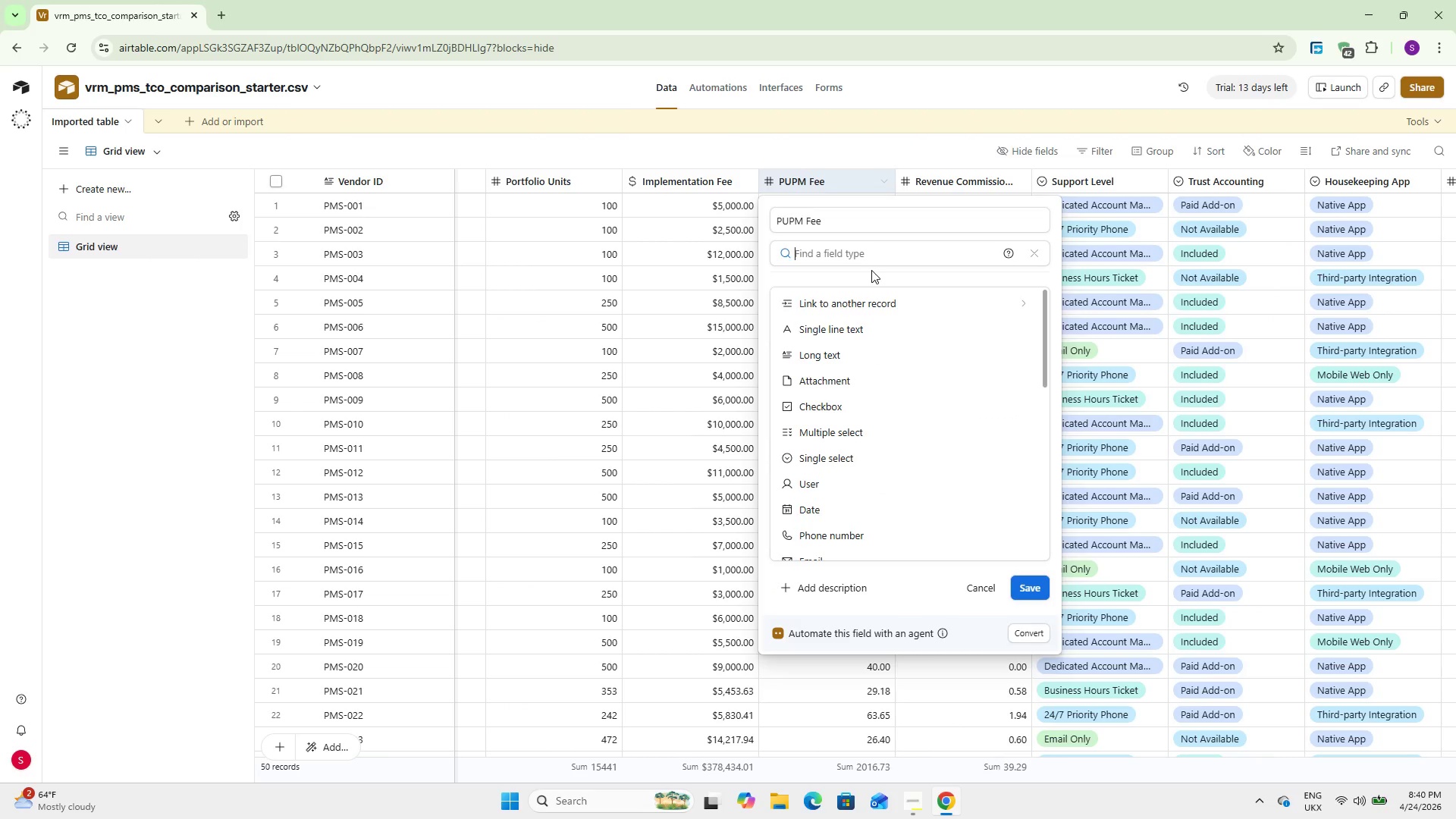 
type(cu)
 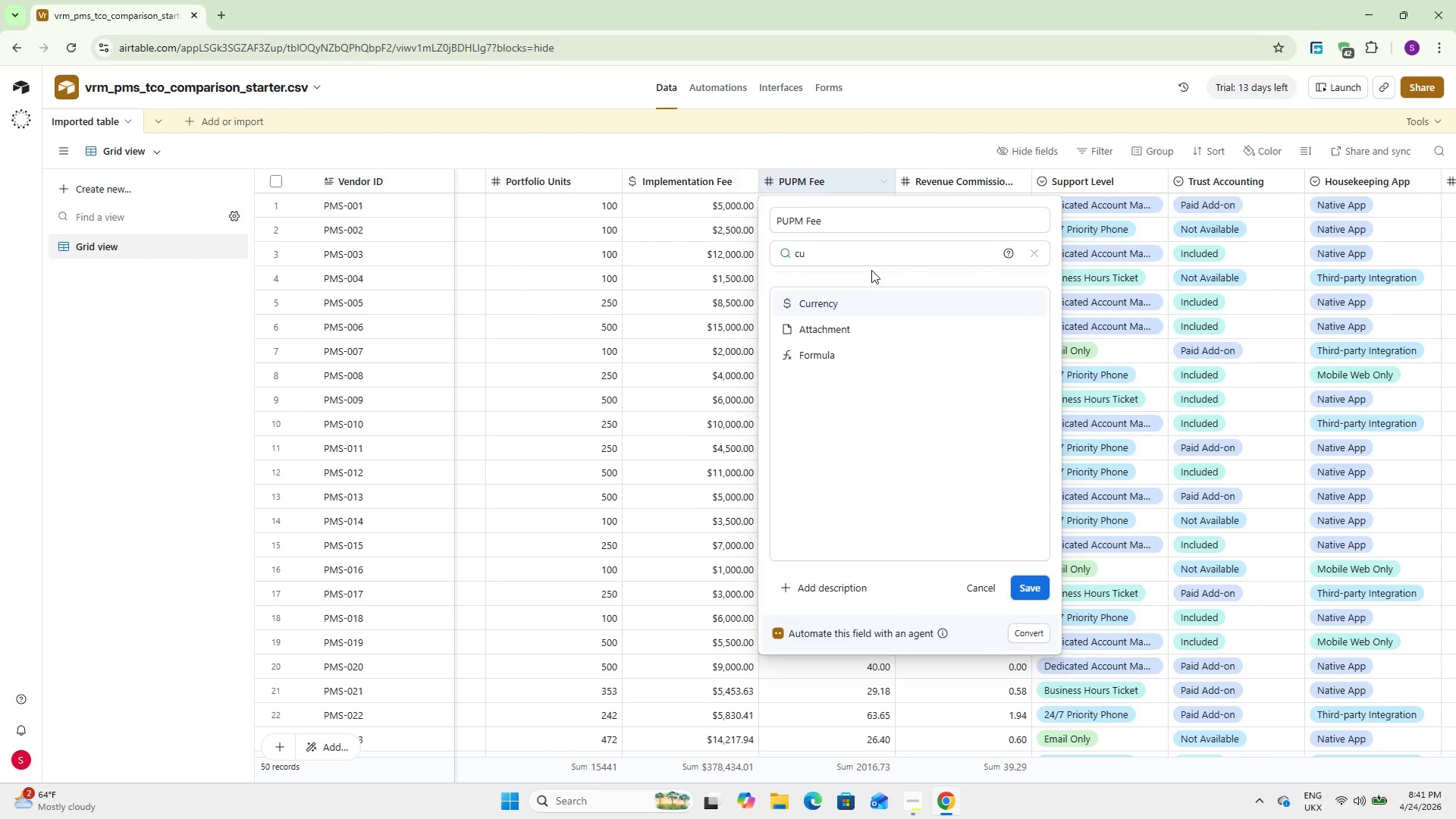 
key(Enter)
 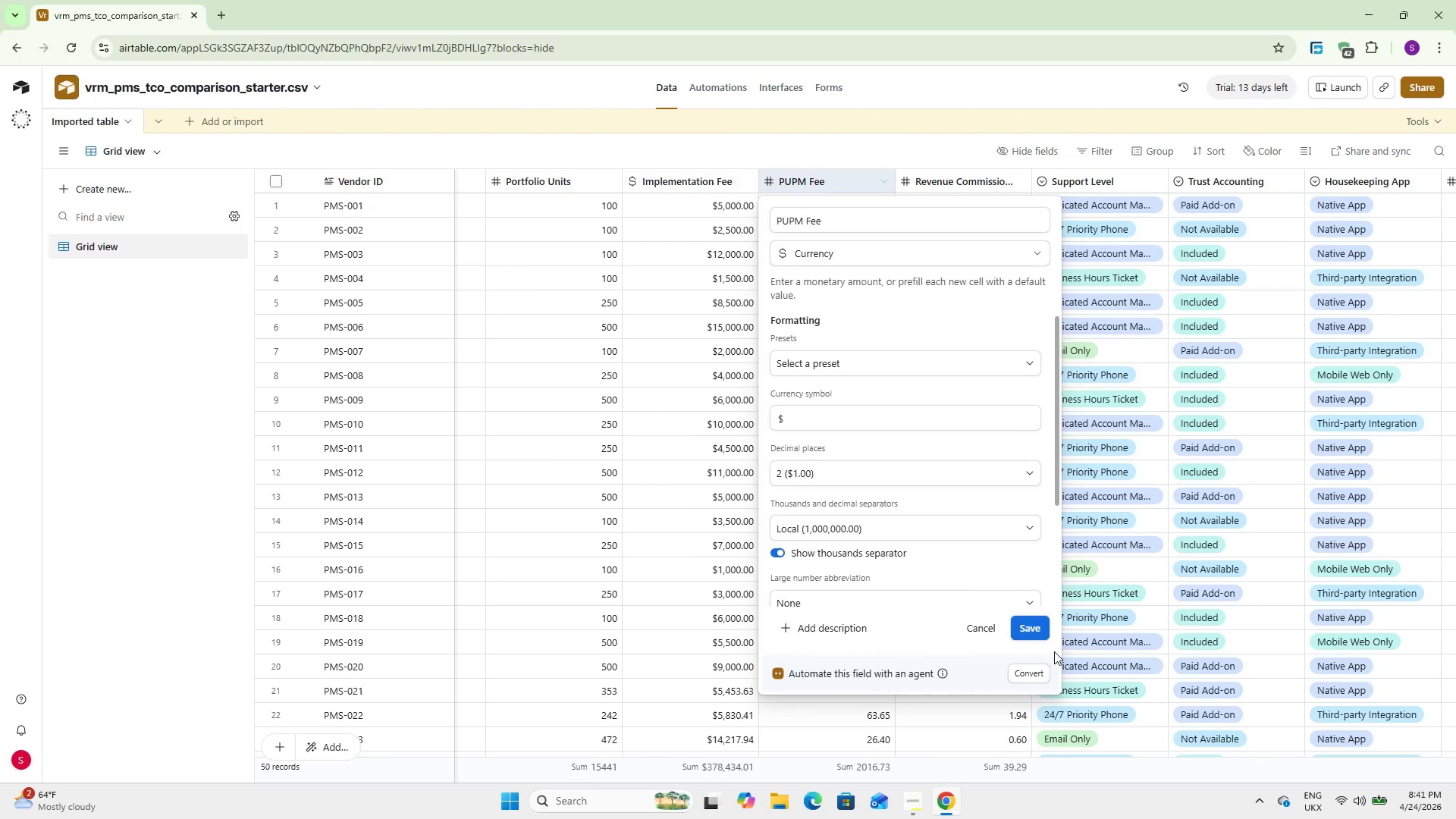 
left_click([1020, 627])
 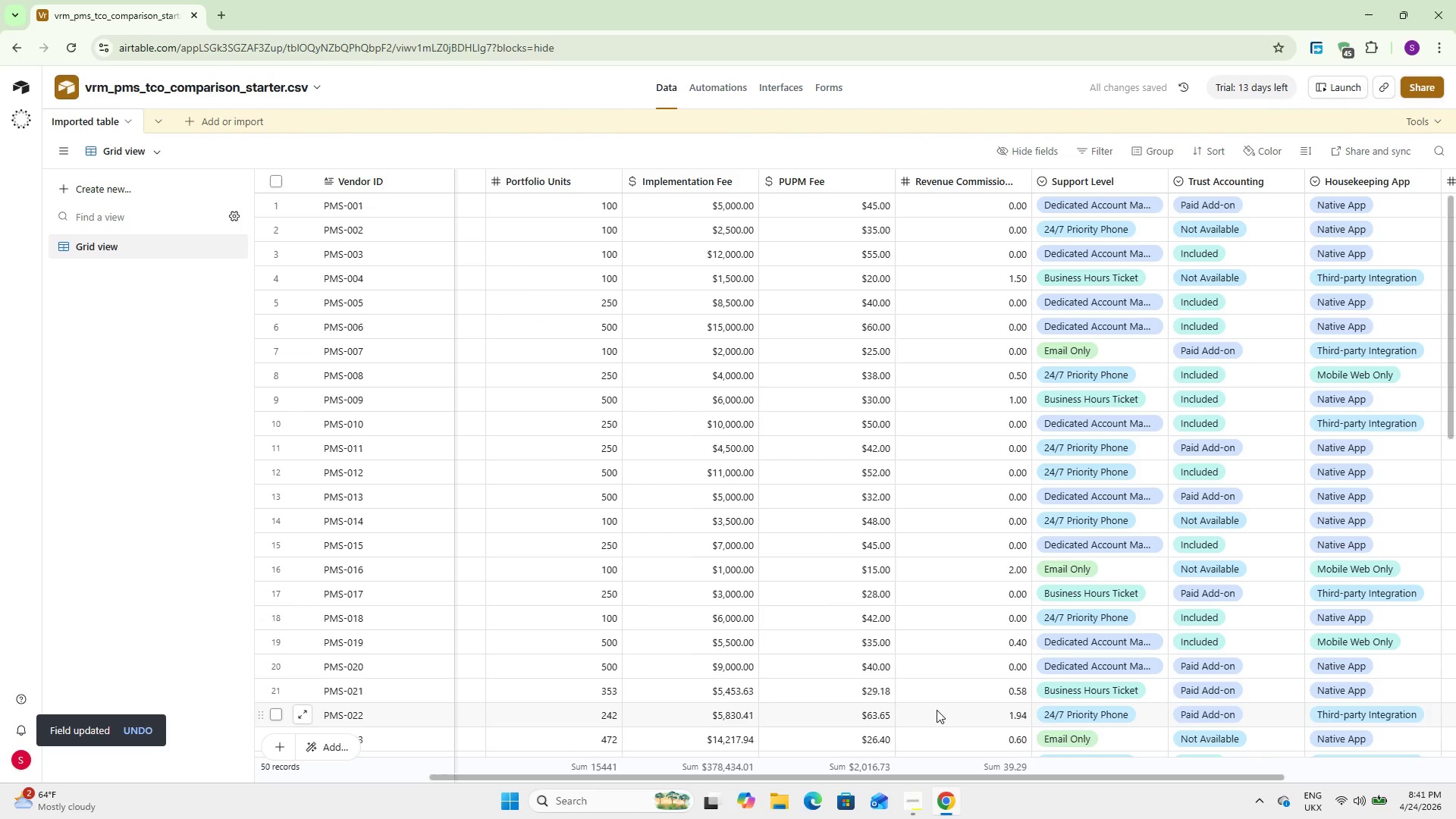 
wait(7.95)
 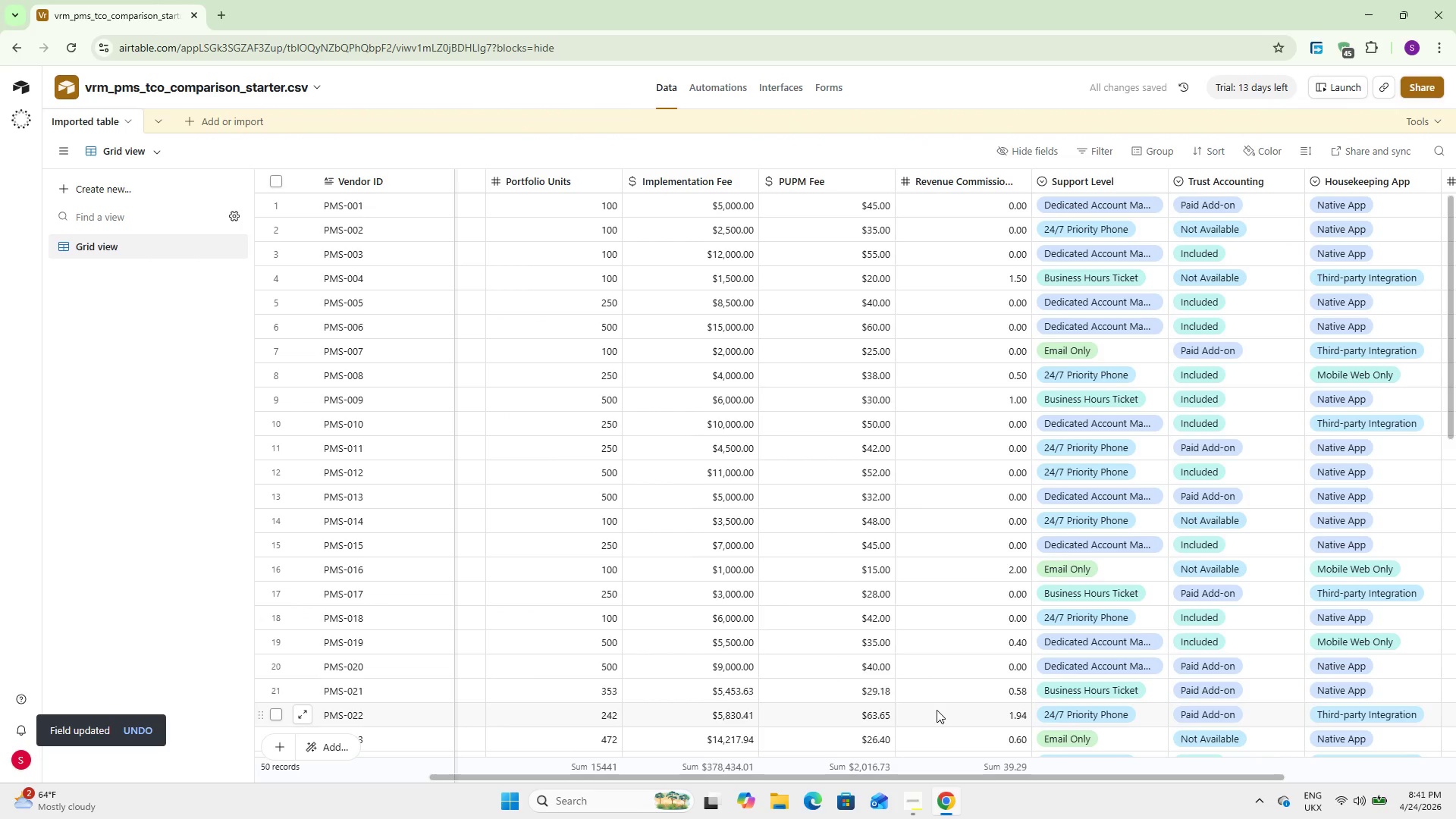 
double_click([965, 180])
 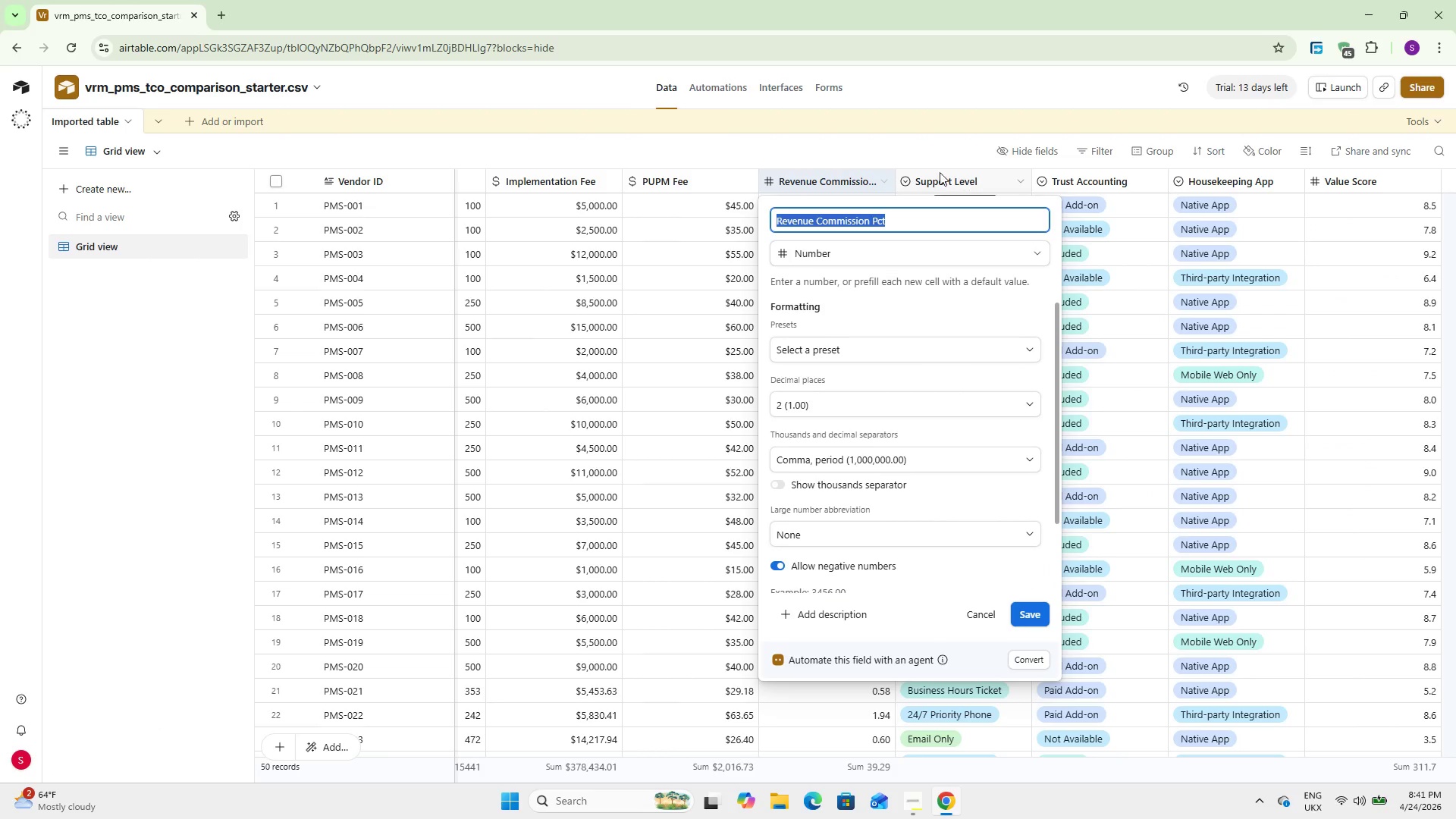 
left_click([861, 145])
 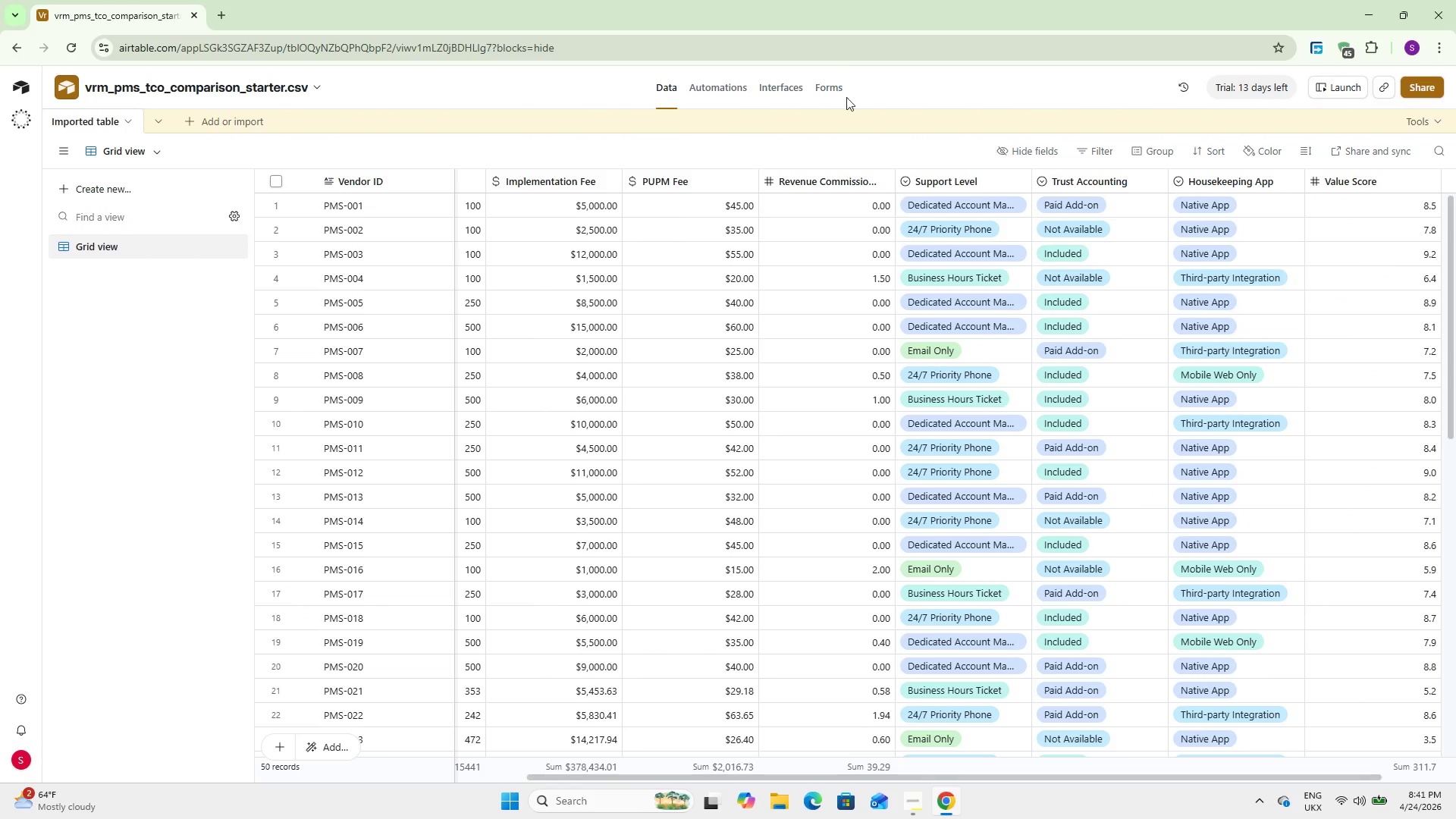 
double_click([841, 173])
 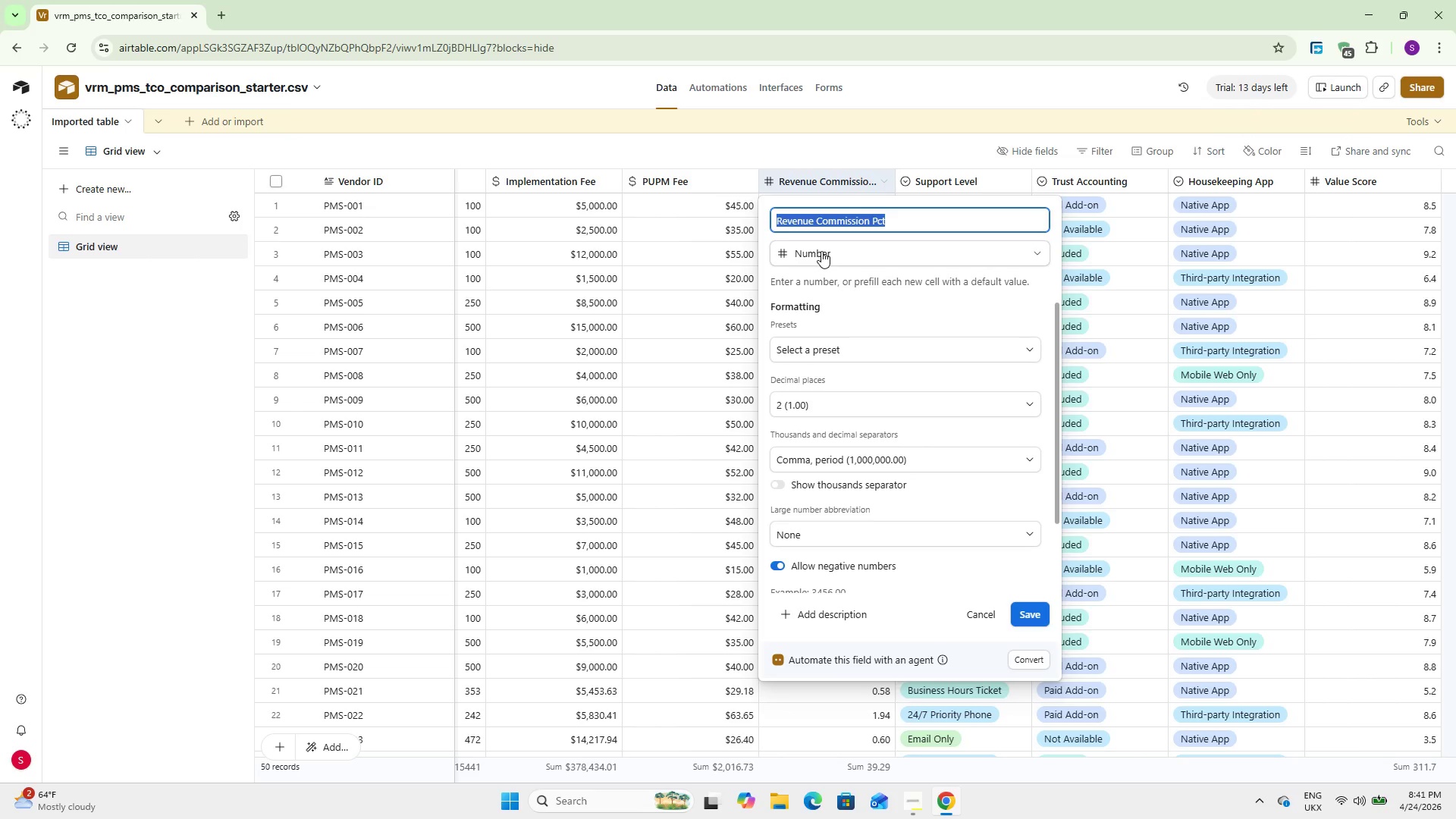 
left_click([821, 251])
 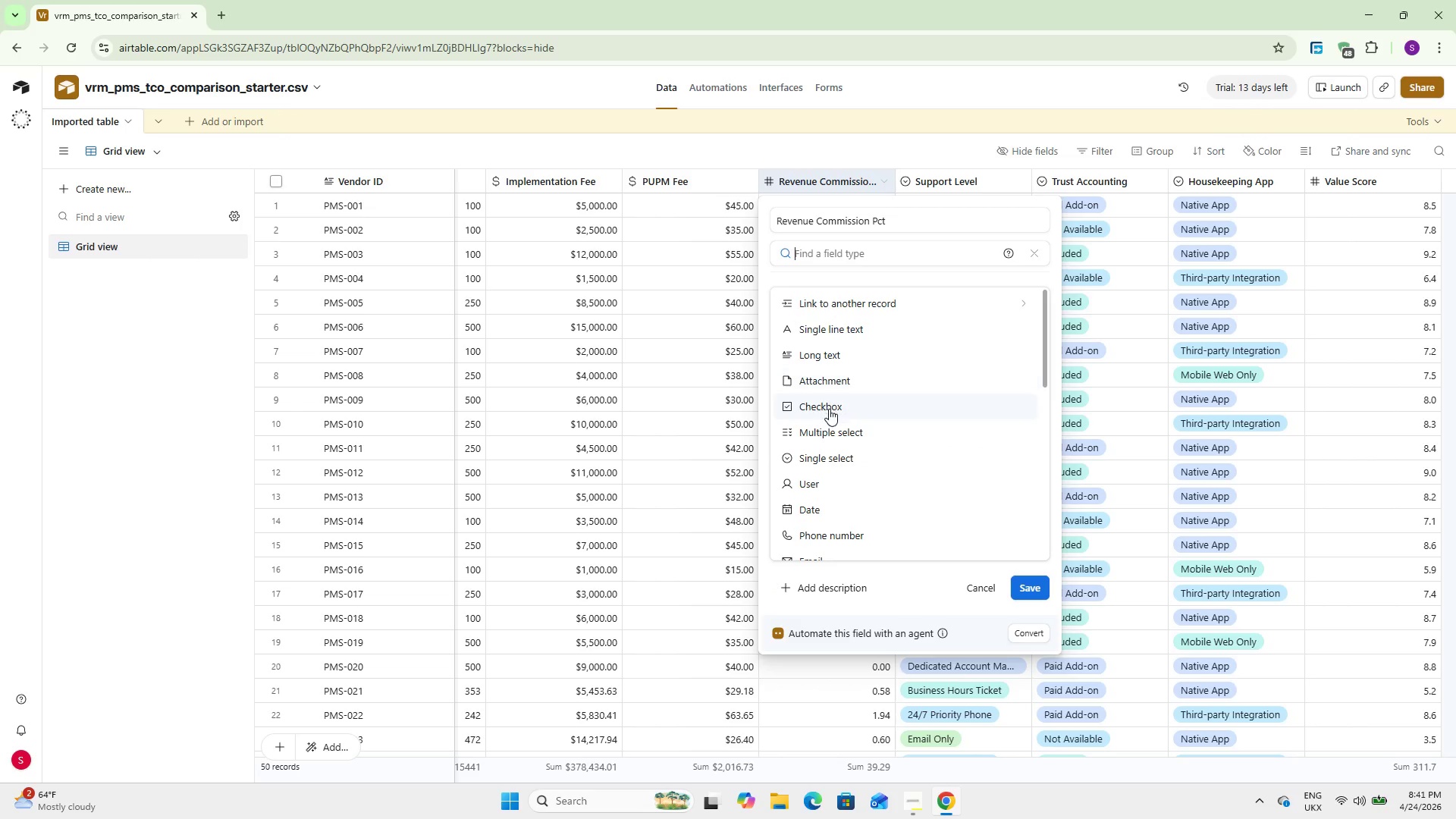 
scroll: coordinate [867, 461], scroll_direction: down, amount: 2.0
 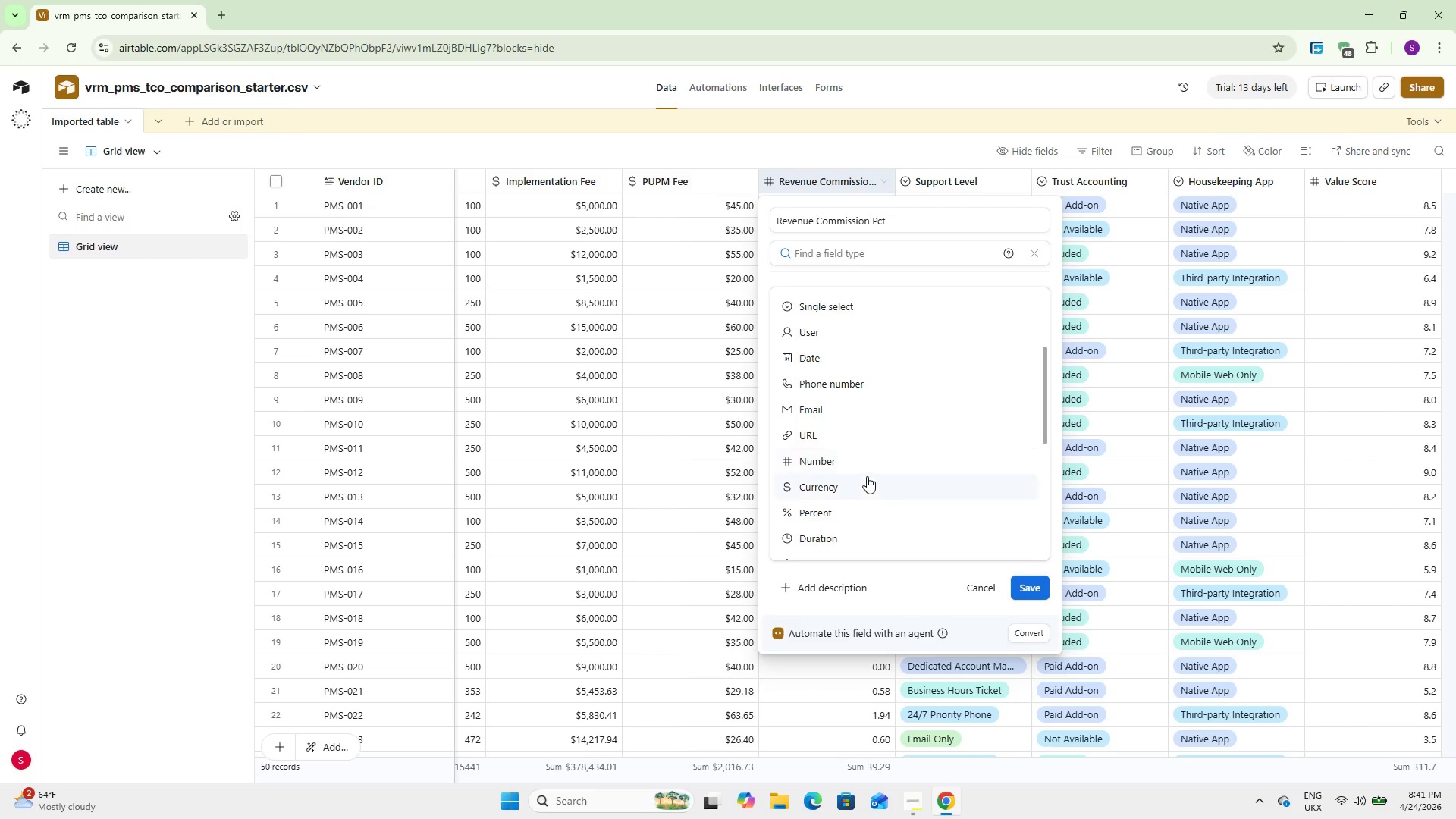 
left_click([867, 478])
 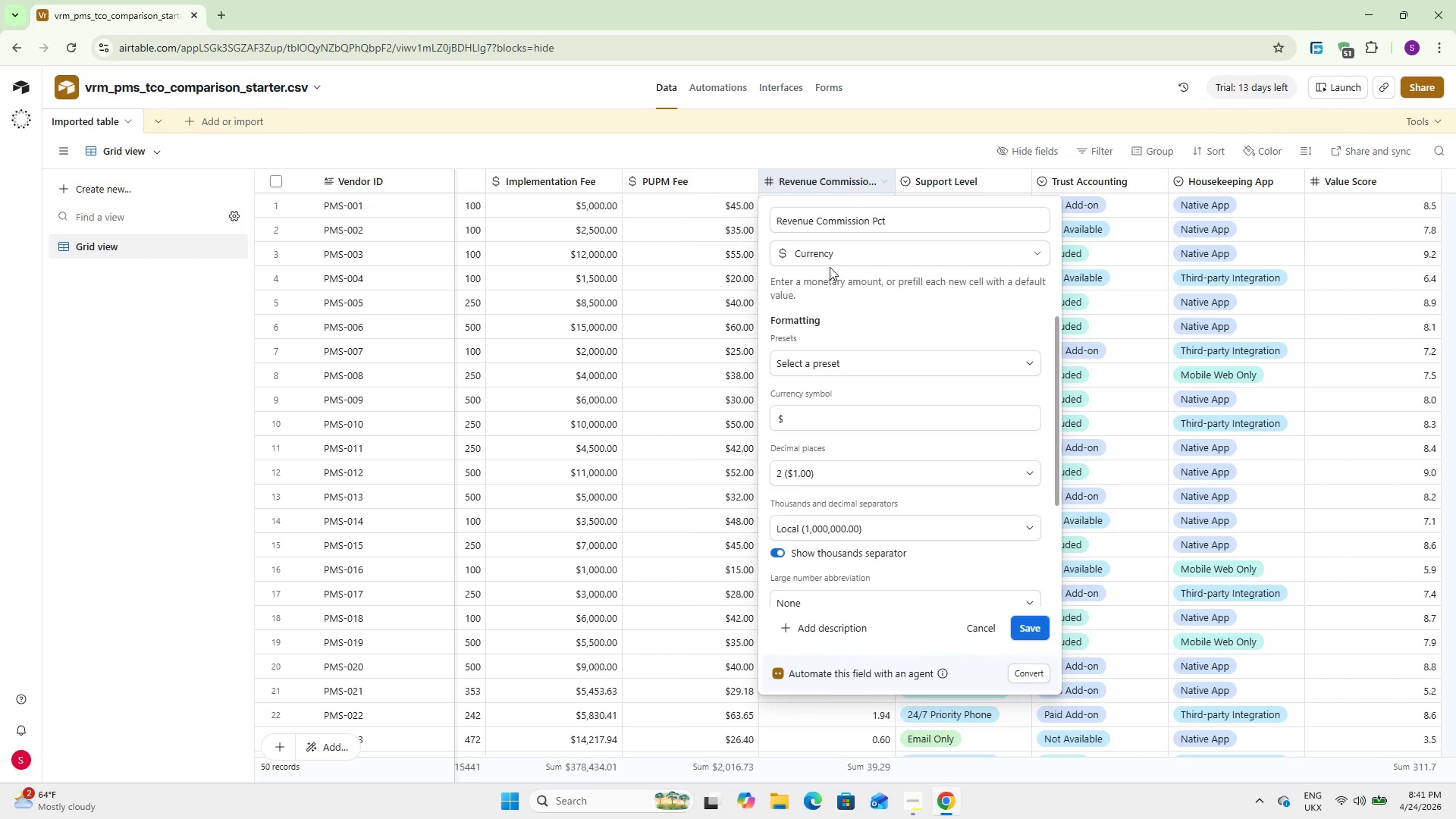 
left_click([829, 249])
 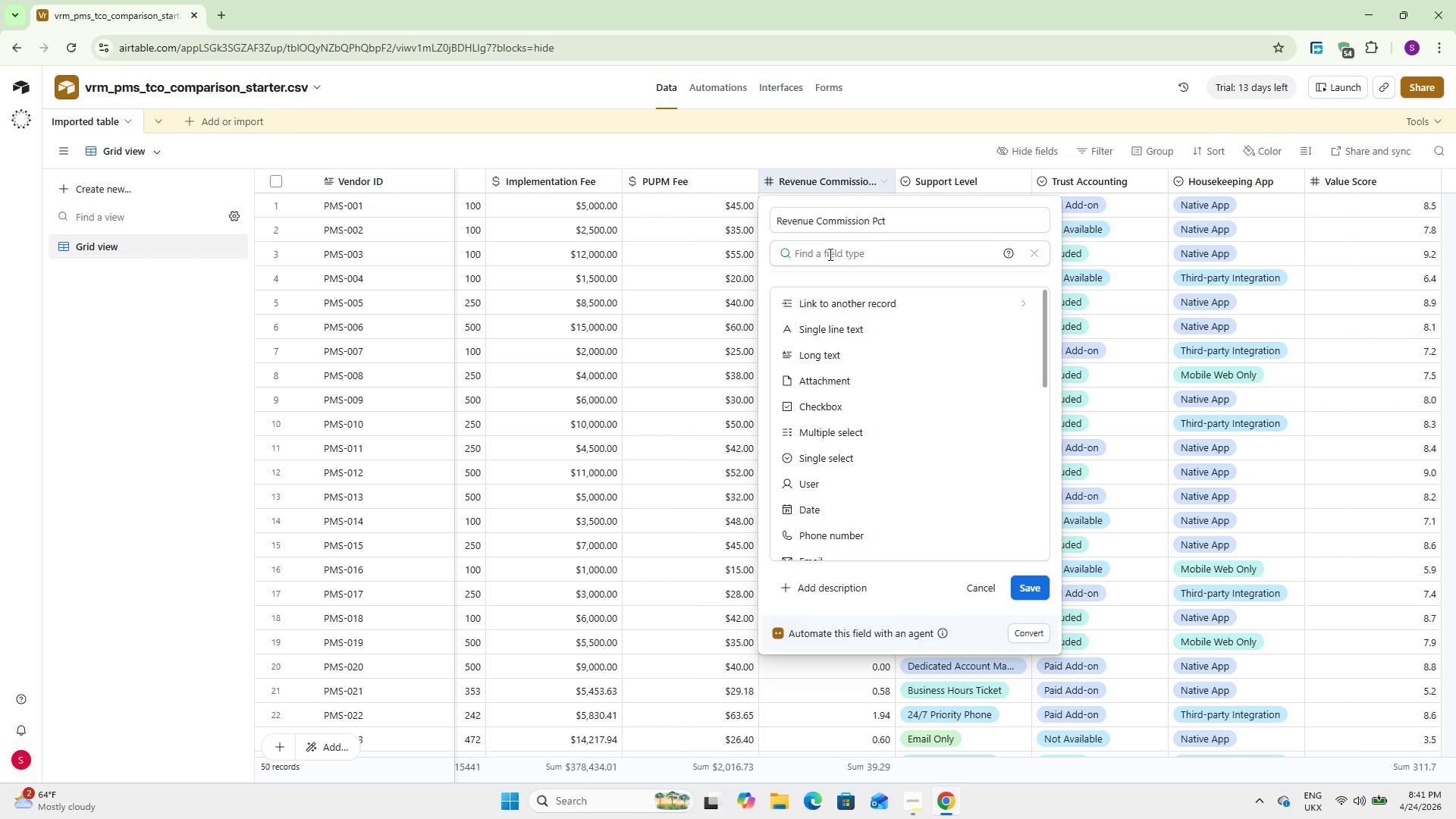 
scroll: coordinate [834, 268], scroll_direction: up, amount: 1.0
 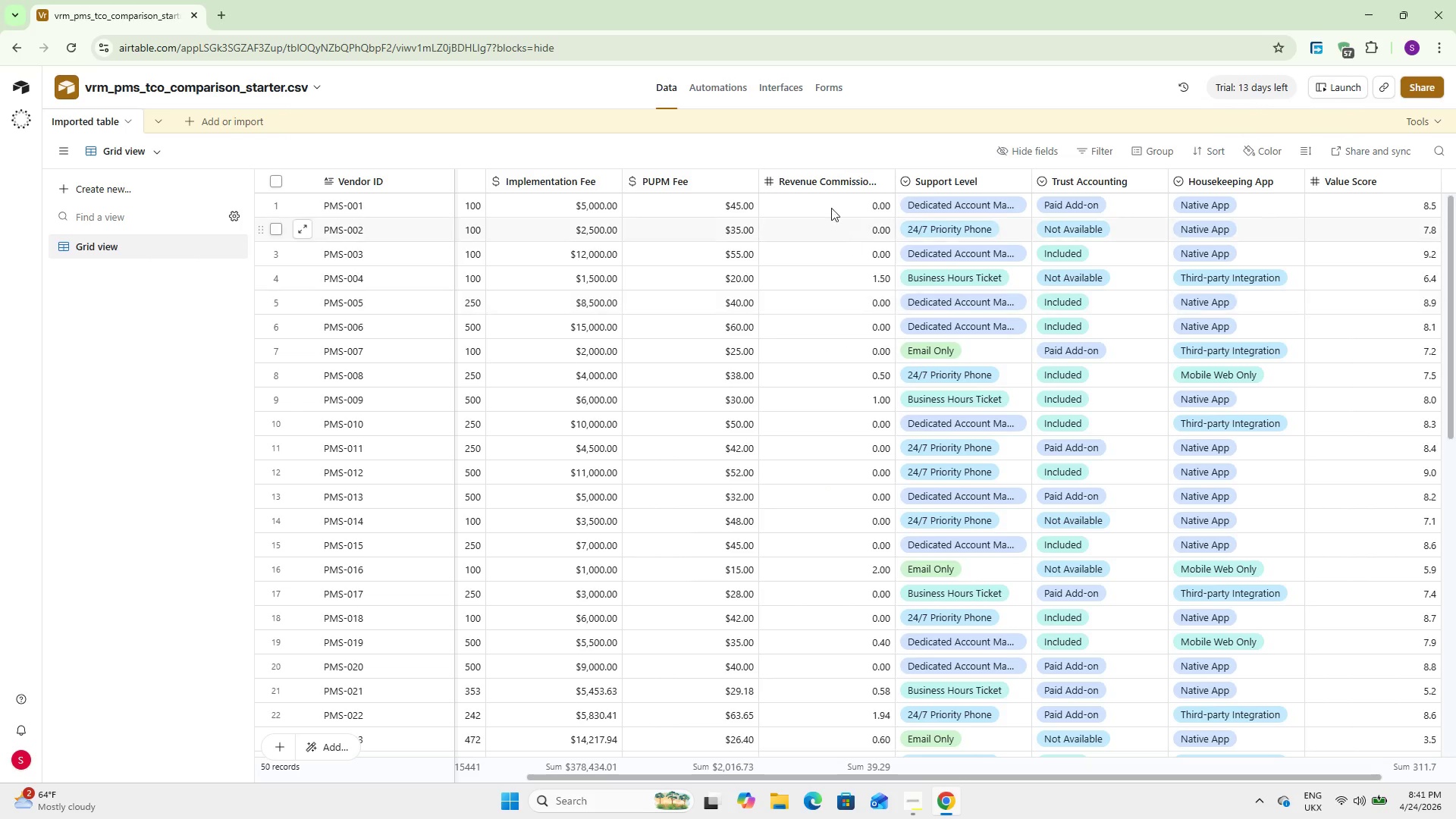 
double_click([843, 183])
 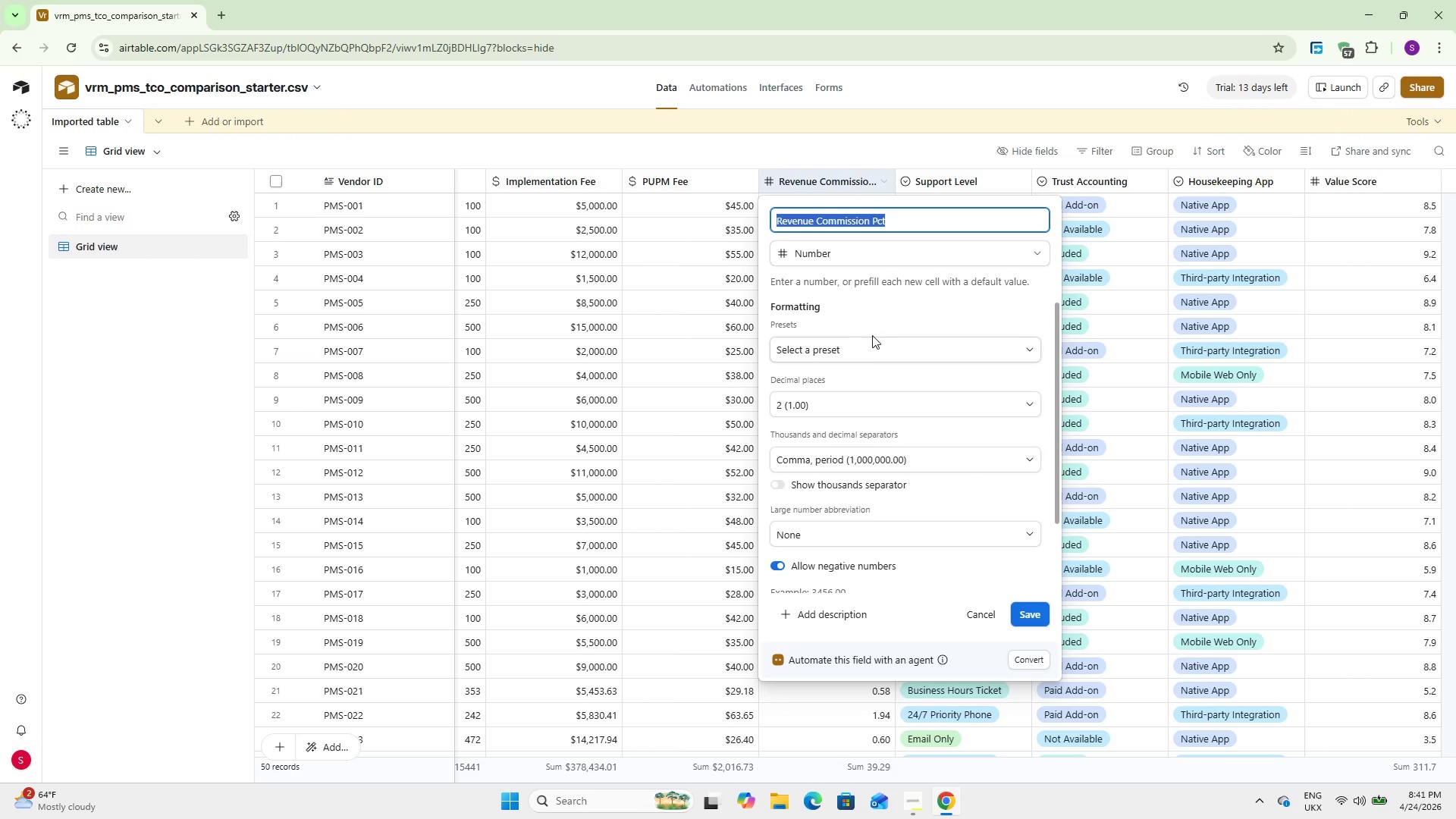 
left_click([860, 348])
 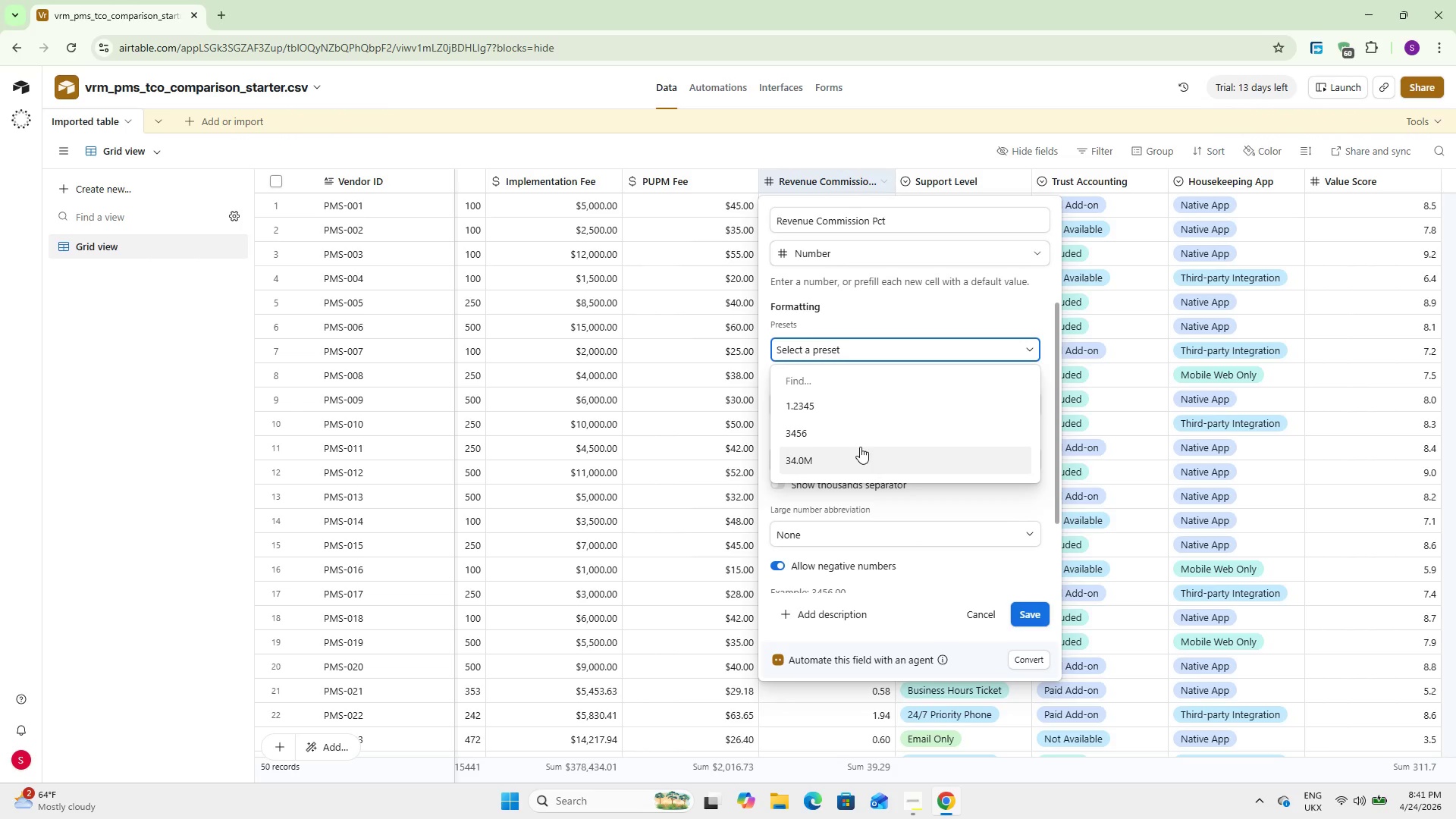 
left_click([855, 309])
 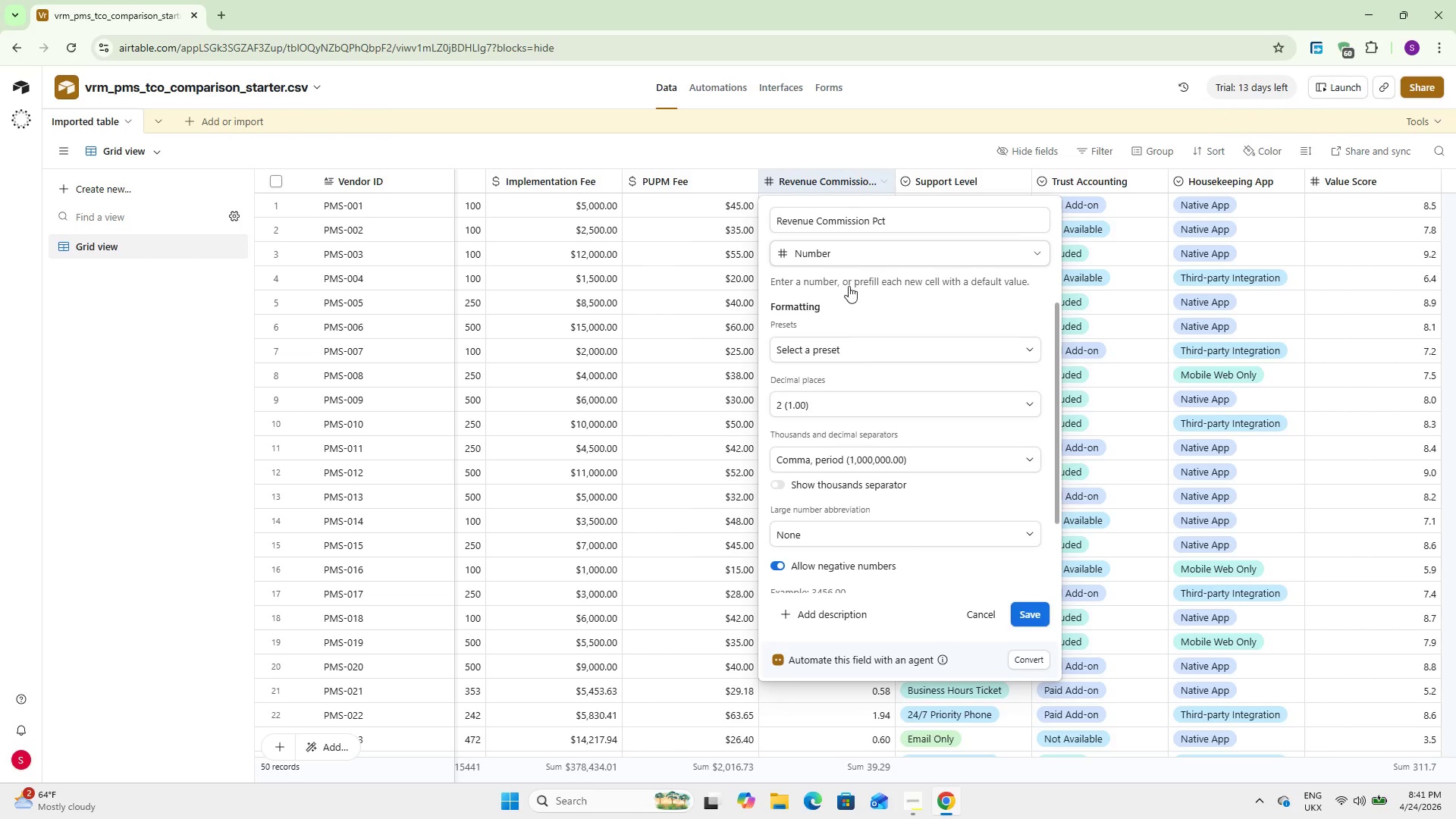 
scroll: coordinate [863, 383], scroll_direction: down, amount: 11.0
 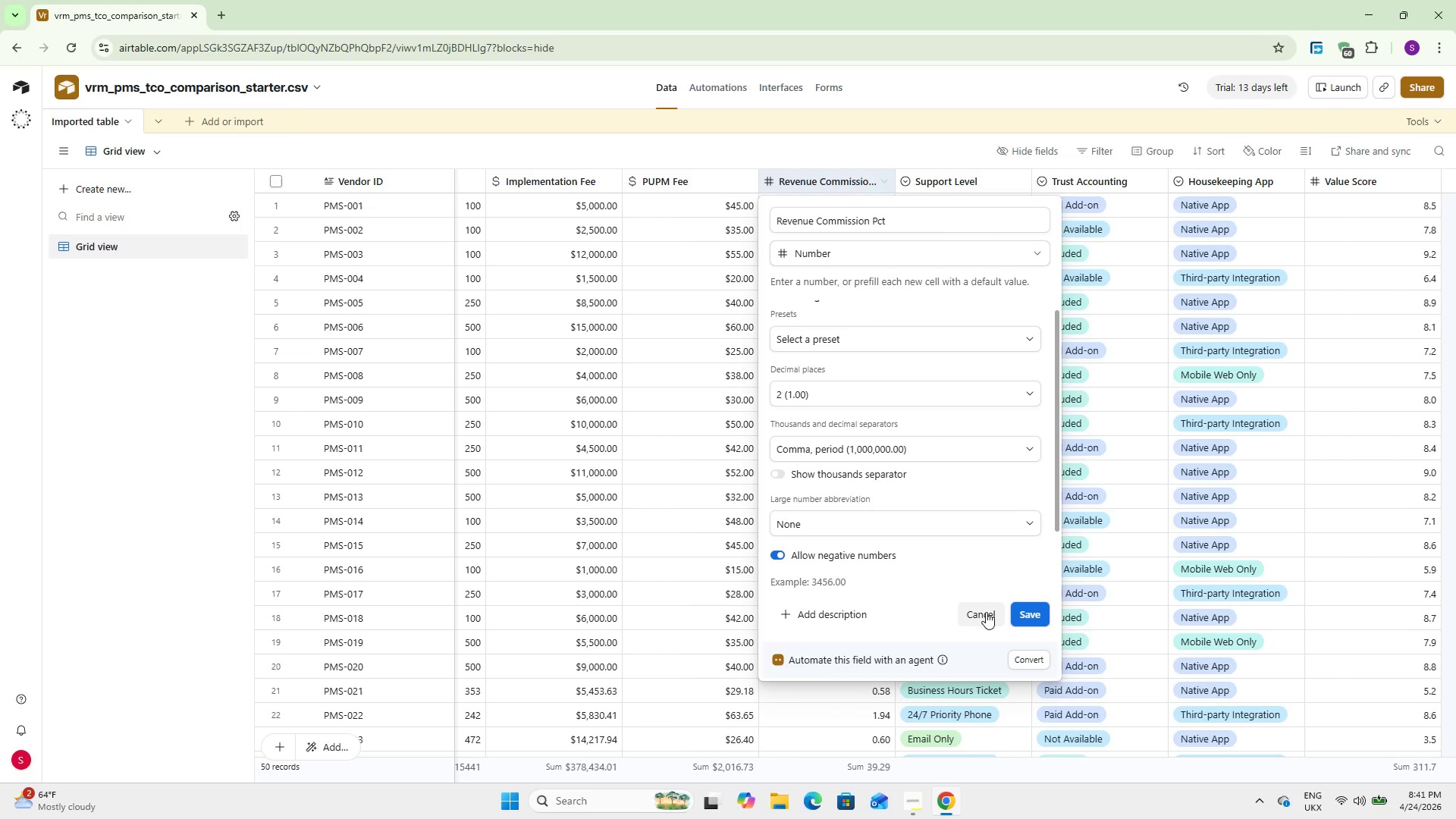 
left_click([986, 612])
 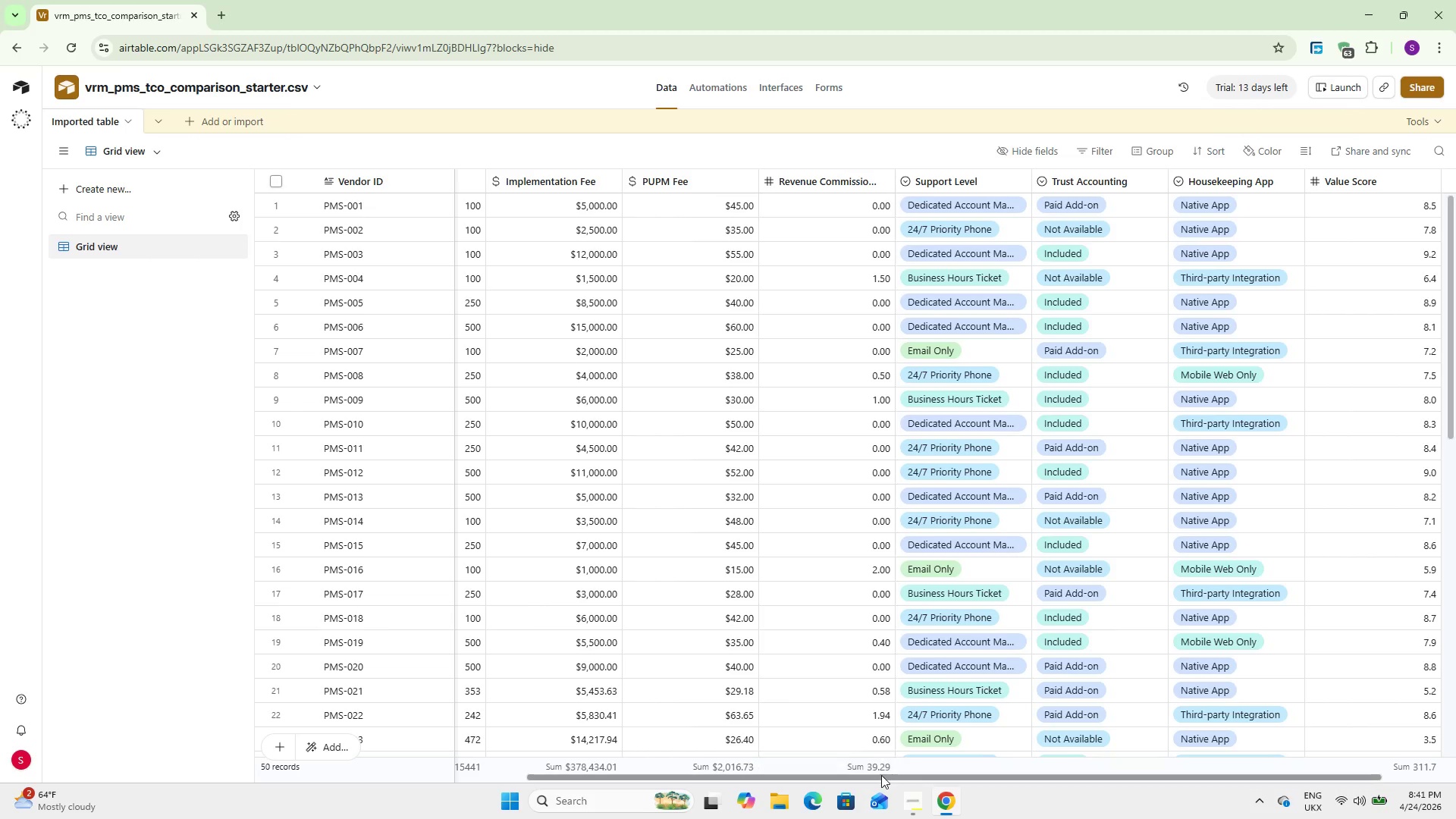 
left_click_drag(start_coordinate=[882, 776], to_coordinate=[828, 738])
 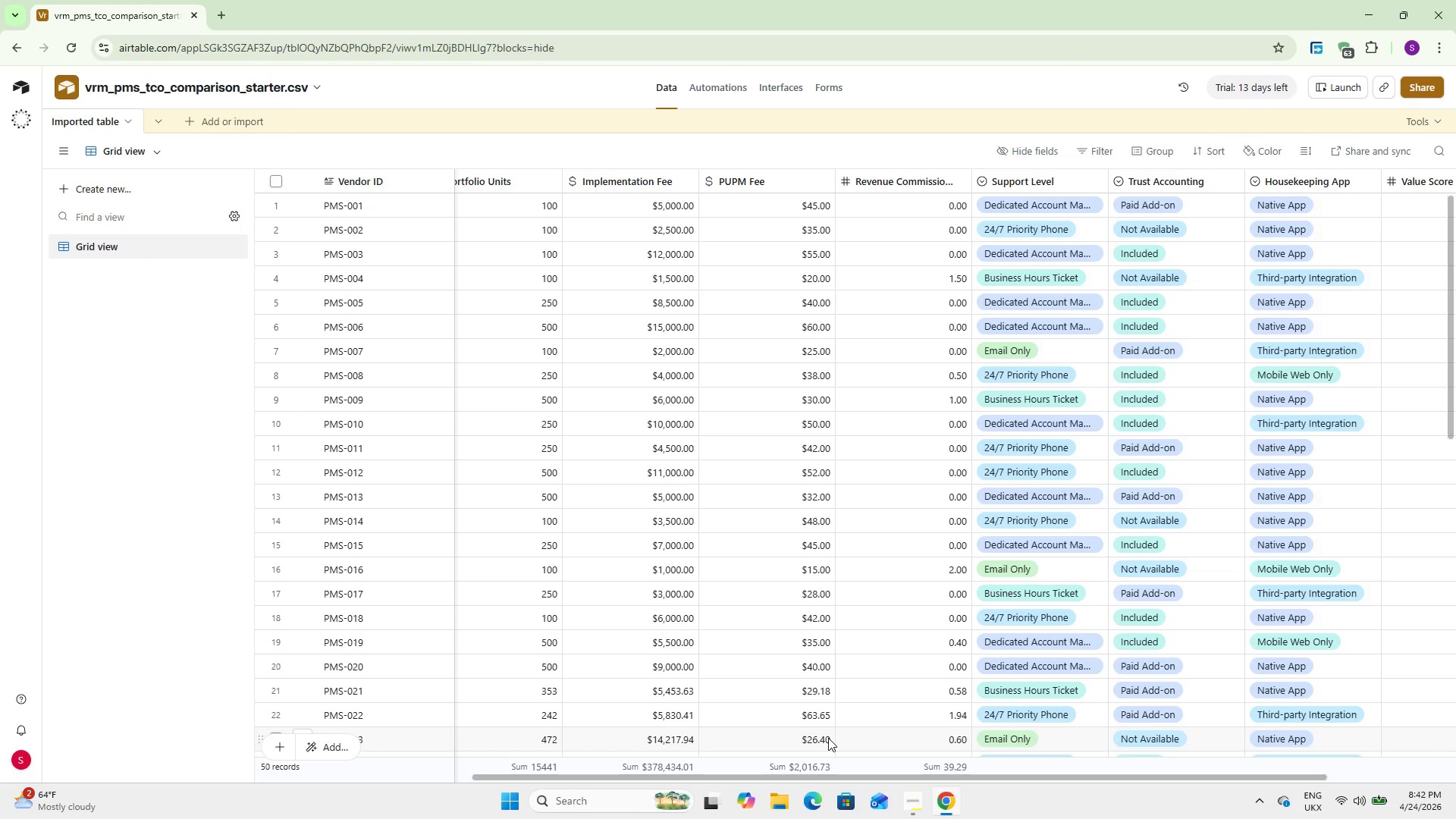 
wait(26.03)
 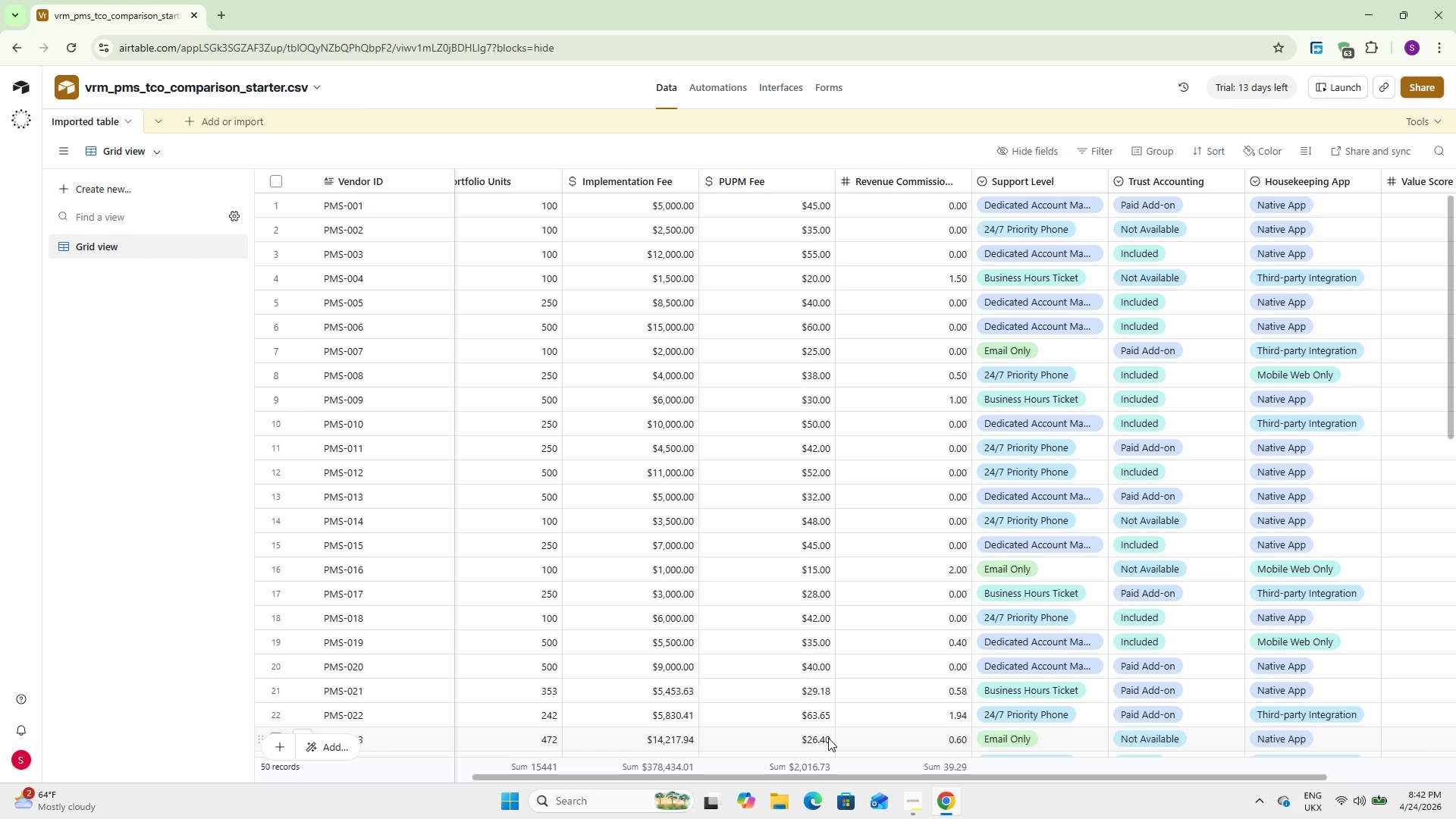 
left_click_drag(start_coordinate=[789, 775], to_coordinate=[548, 730])
 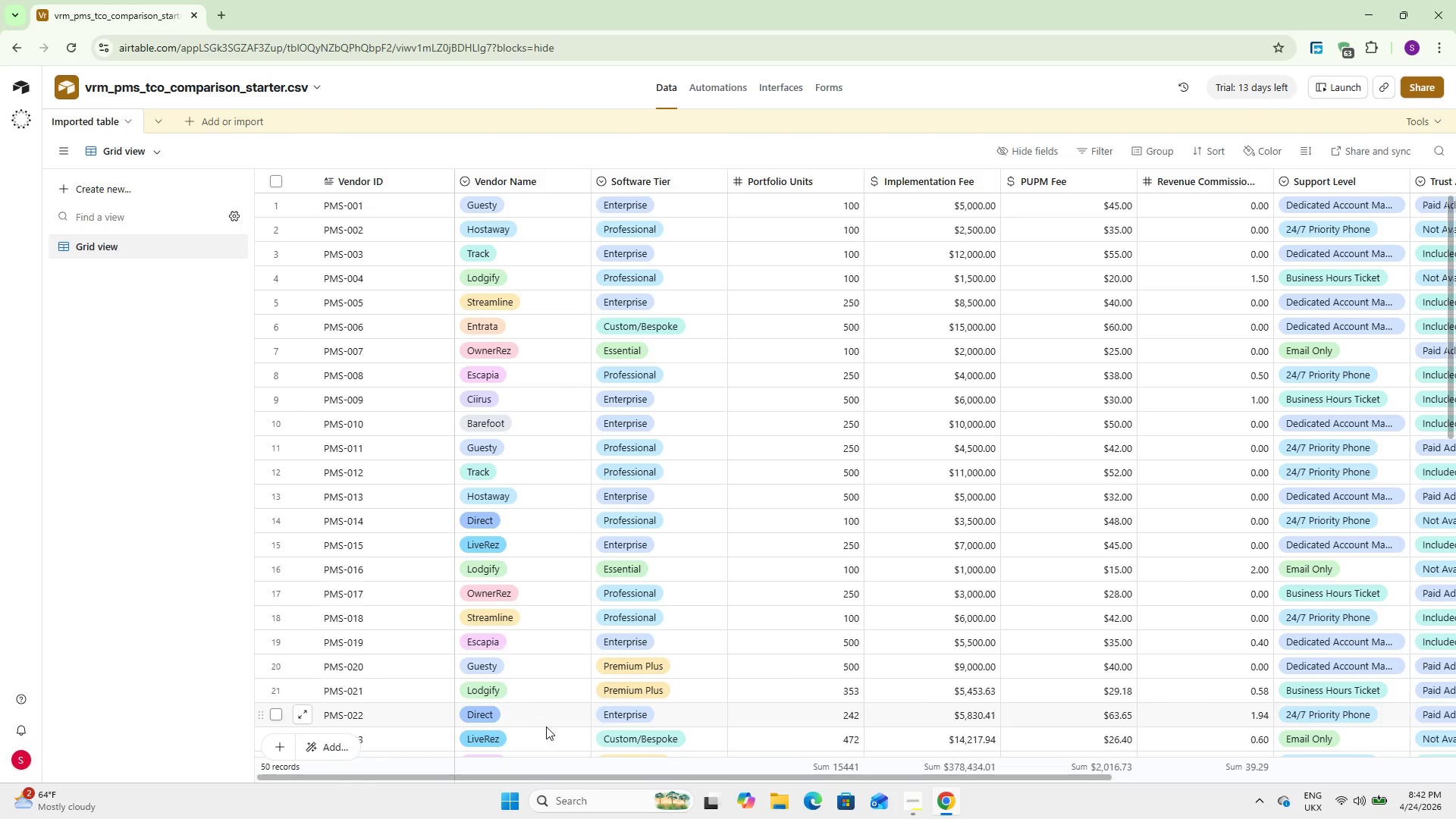 
wait(22.2)
 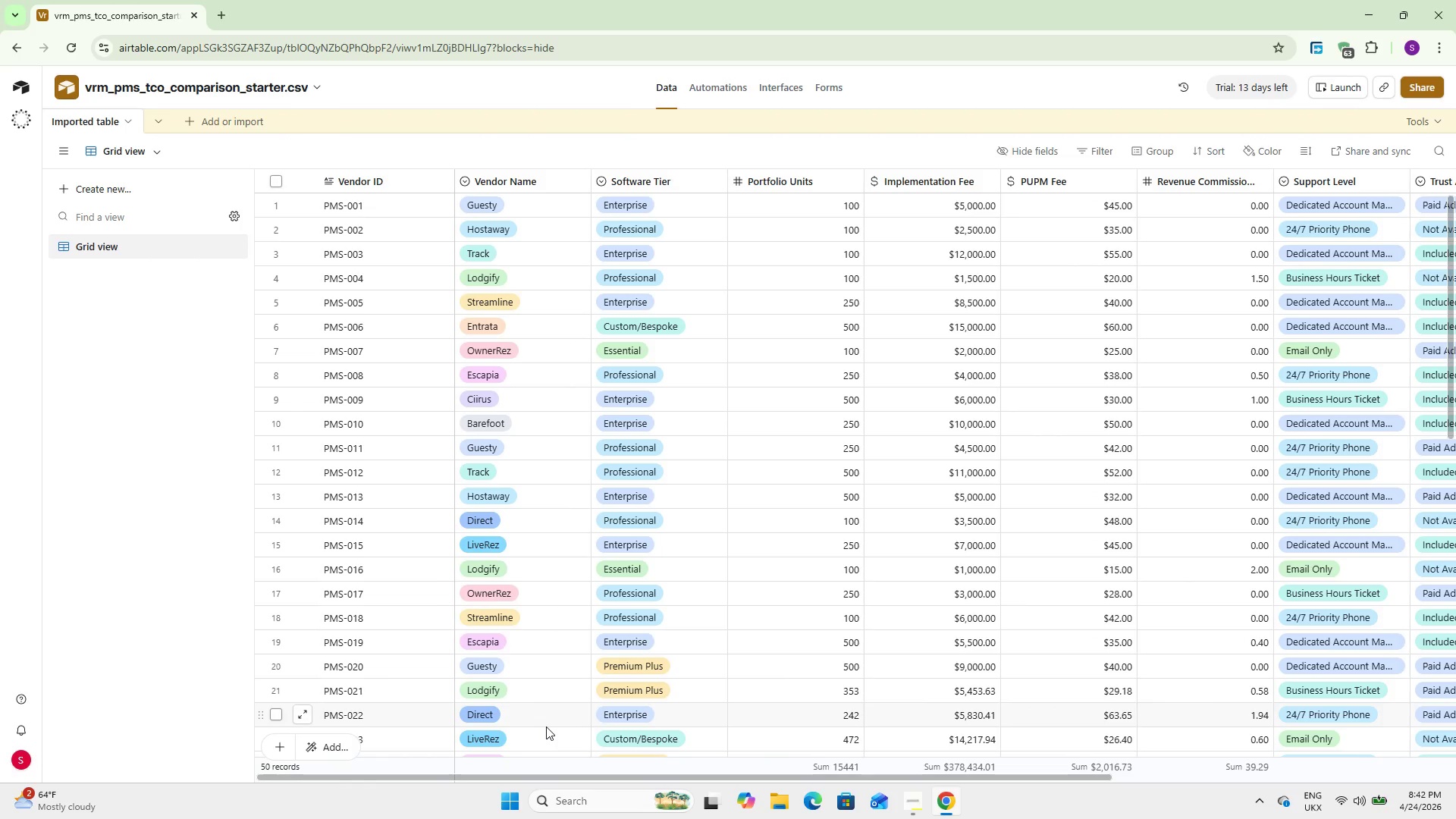 
scroll: coordinate [544, 726], scroll_direction: down, amount: 1.0
 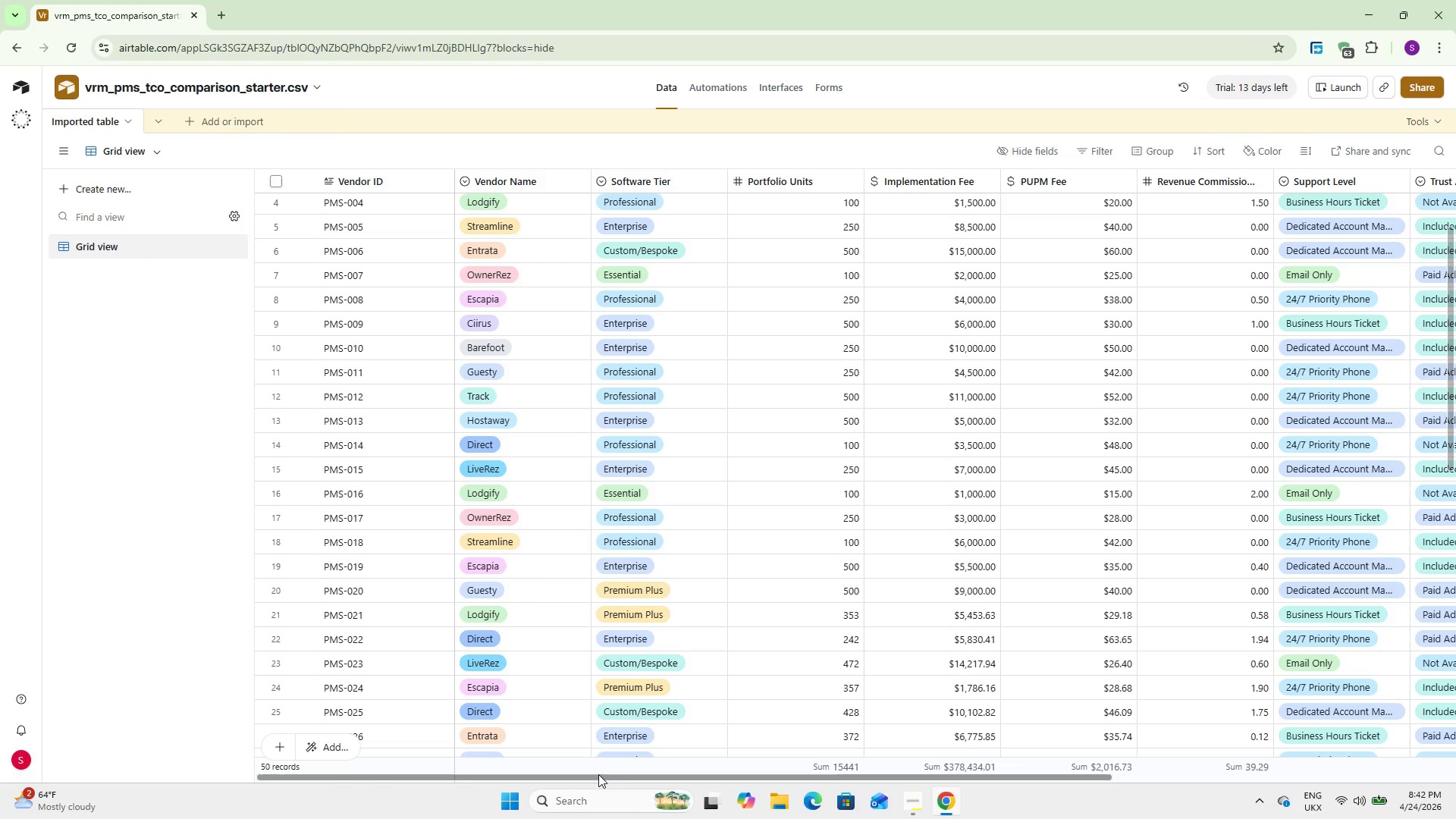 
left_click_drag(start_coordinate=[598, 774], to_coordinate=[706, 779])
 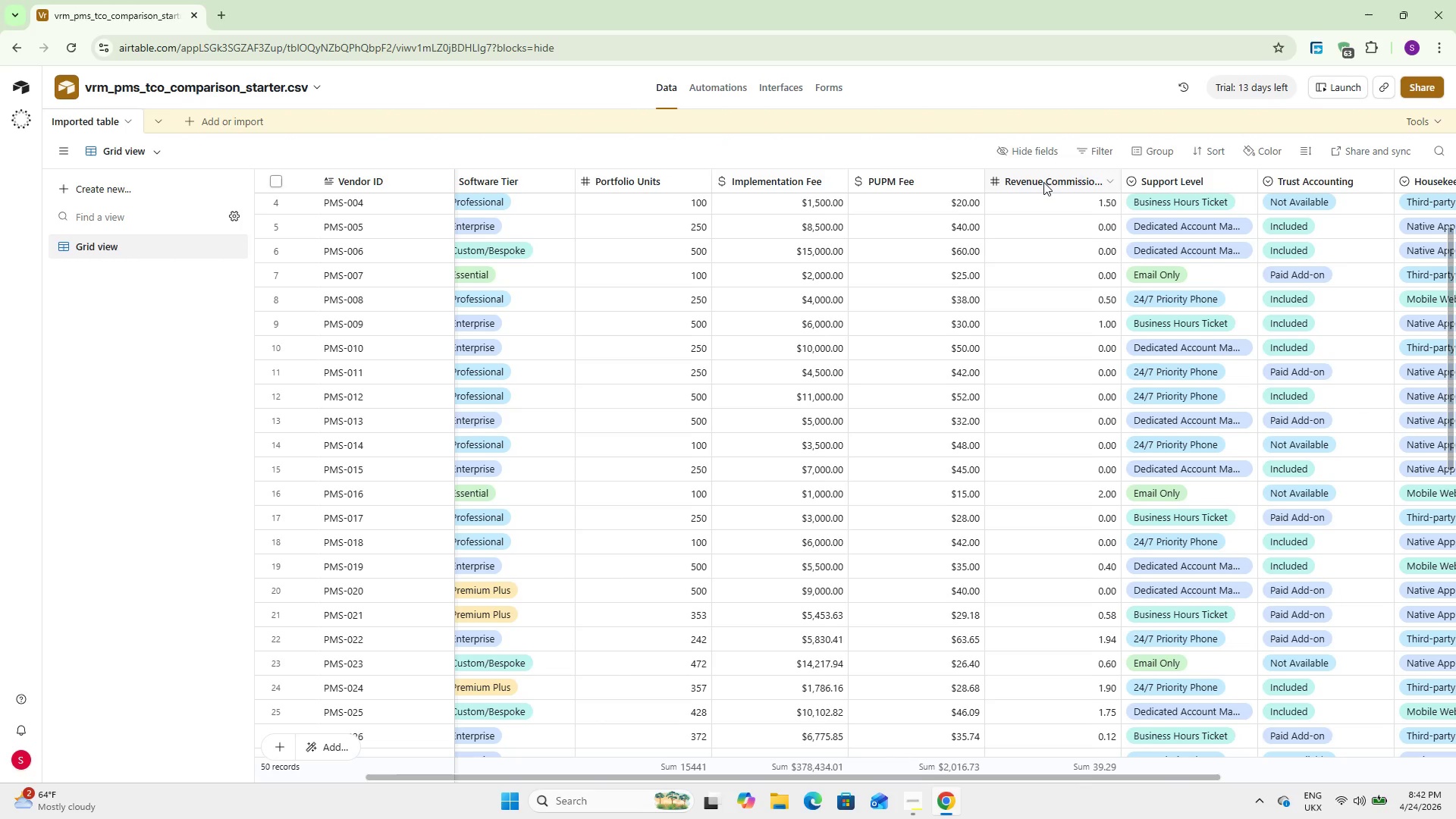 
double_click([1043, 182])
 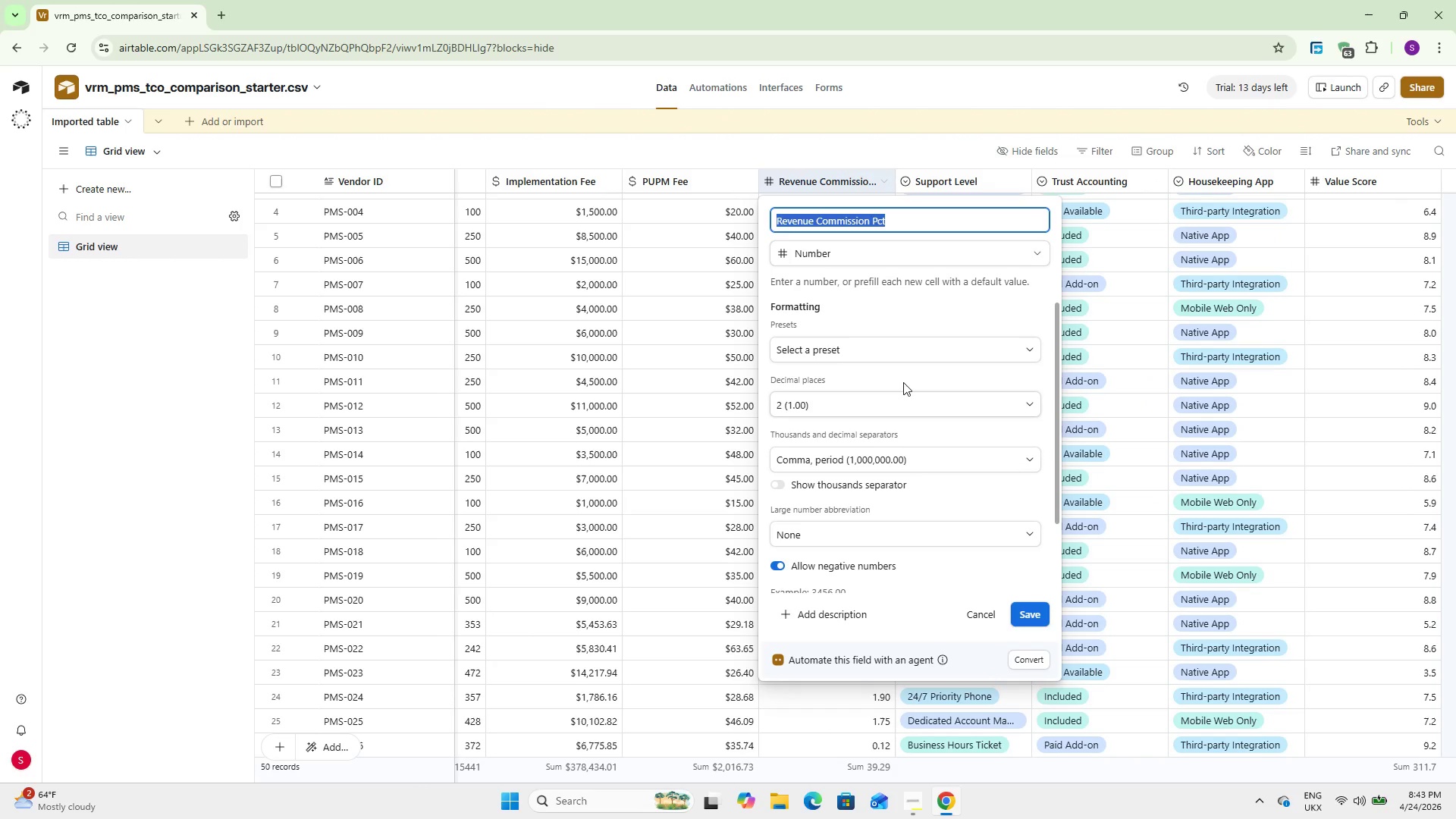 
wait(5.22)
 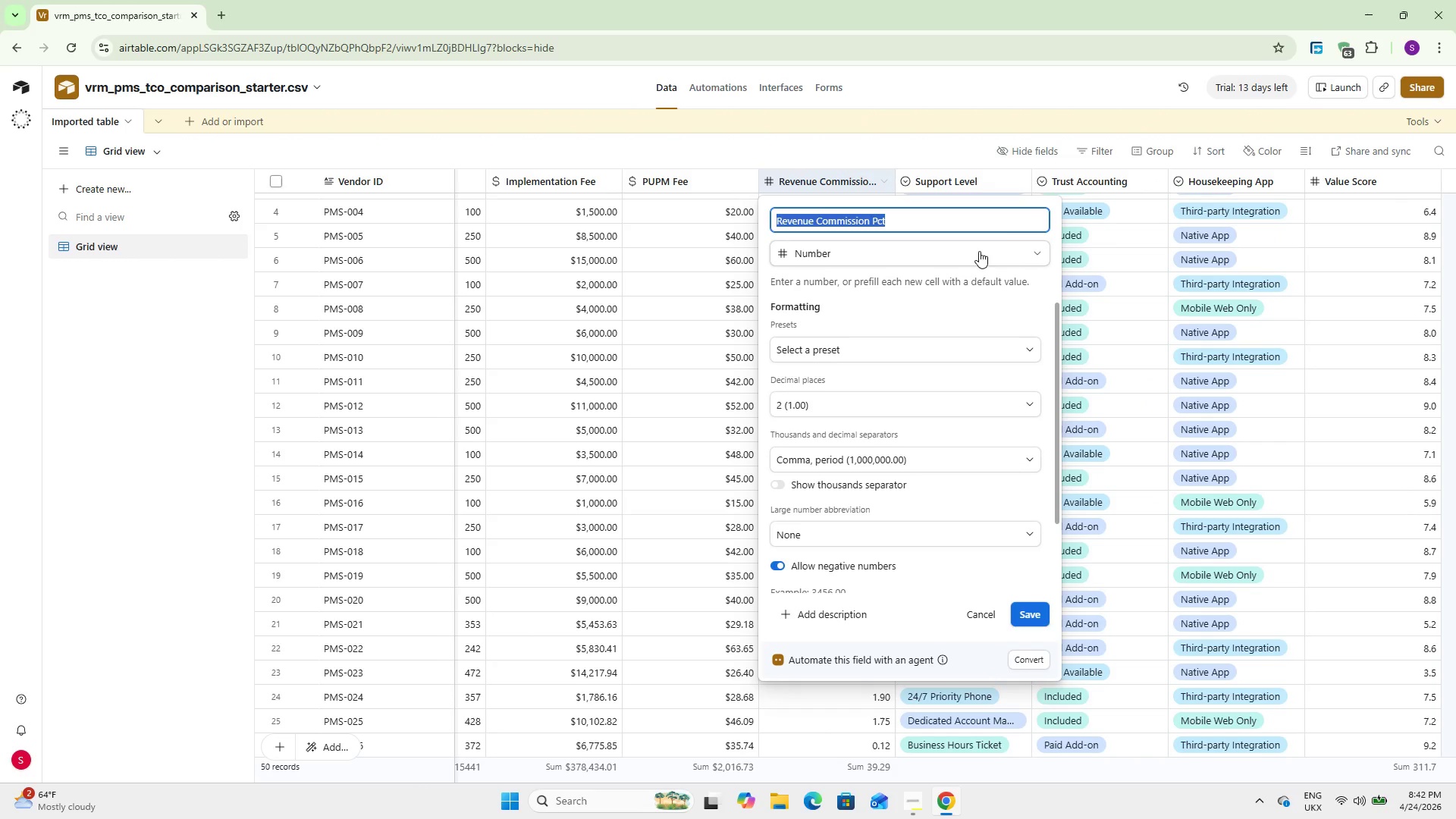 
left_click([861, 253])
 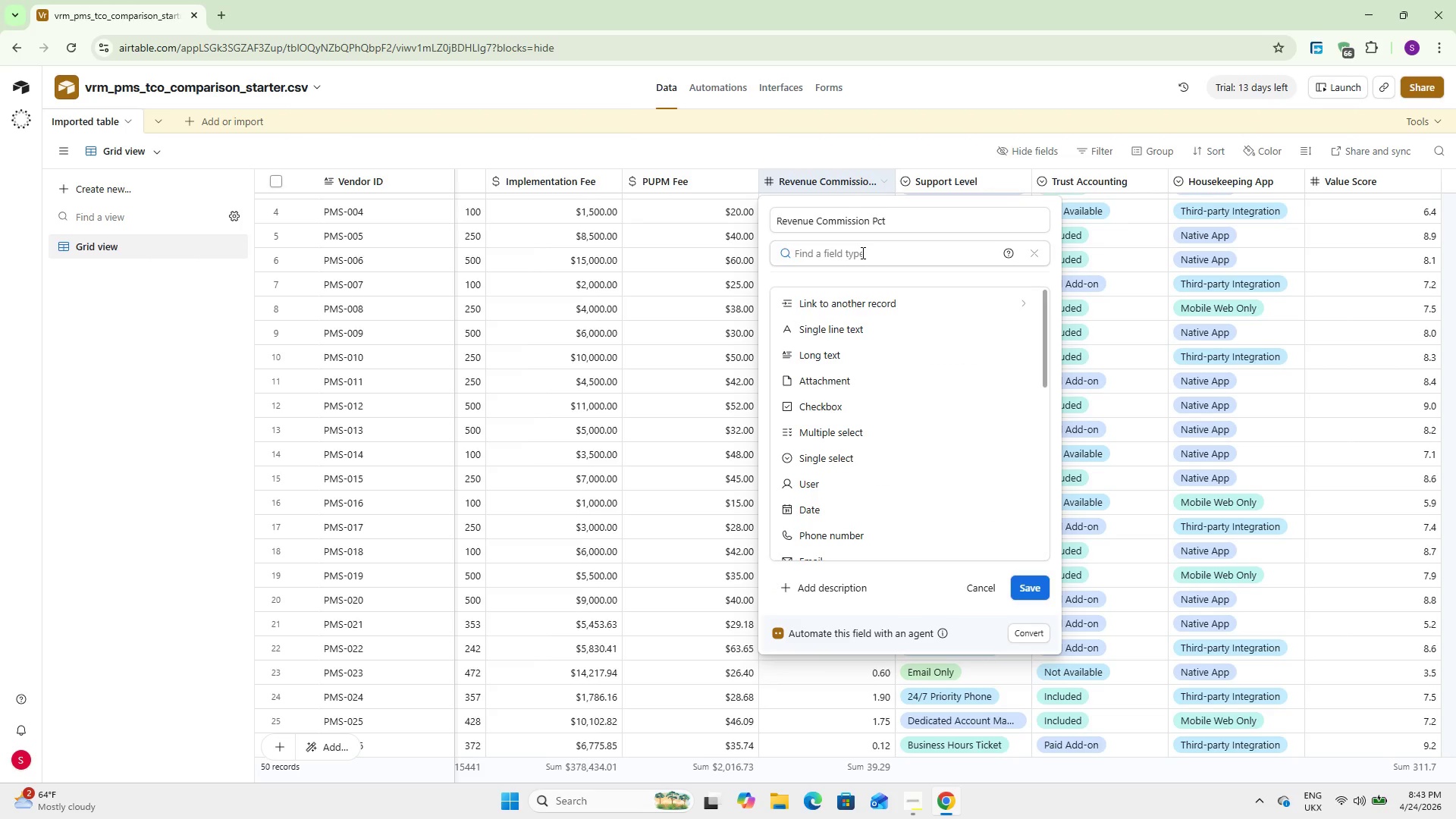 
key(P)
 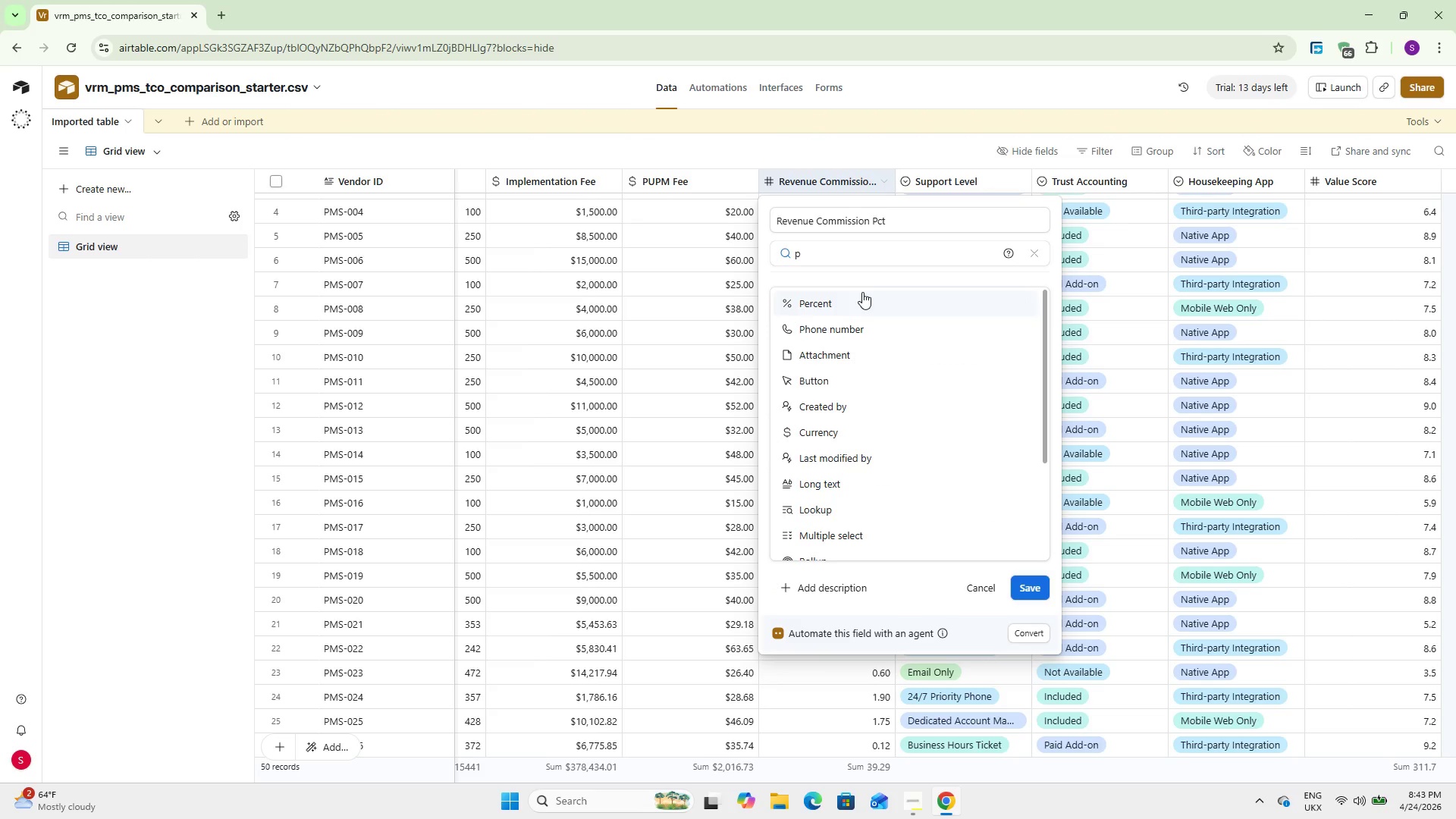 
left_click([862, 292])
 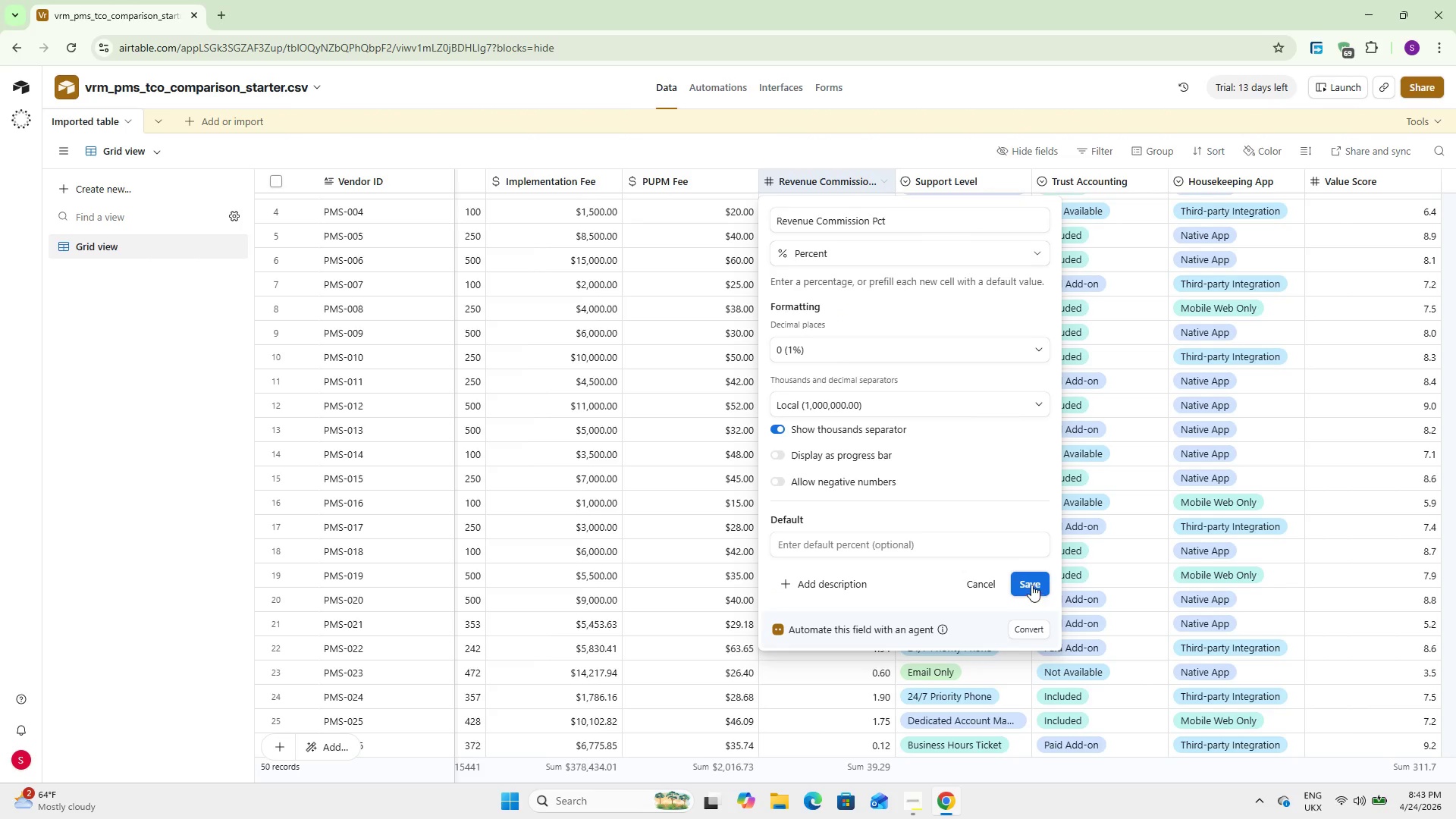 
left_click([1030, 582])
 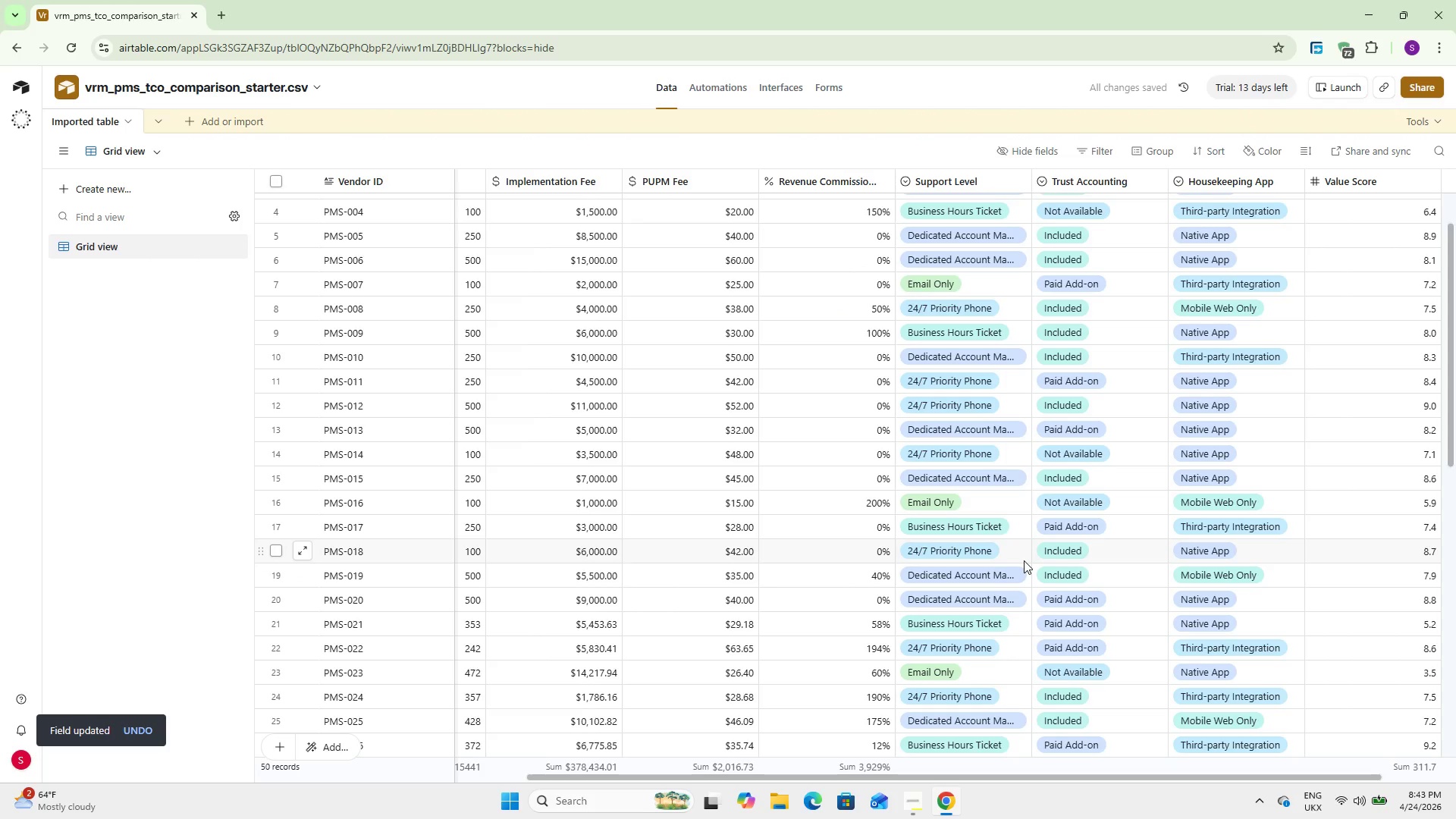 
wait(10.39)
 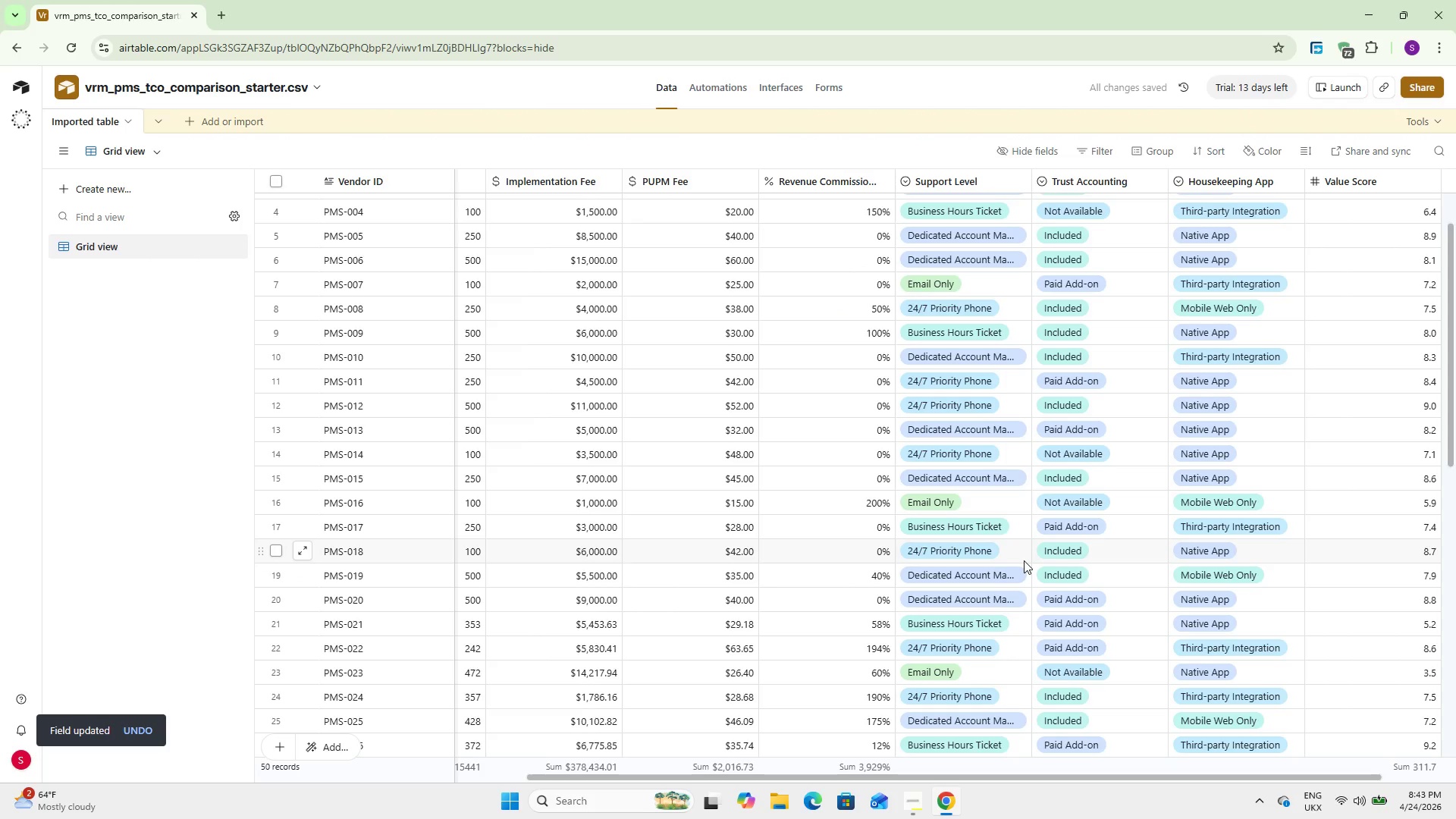 
left_click_drag(start_coordinate=[985, 777], to_coordinate=[1066, 783])
 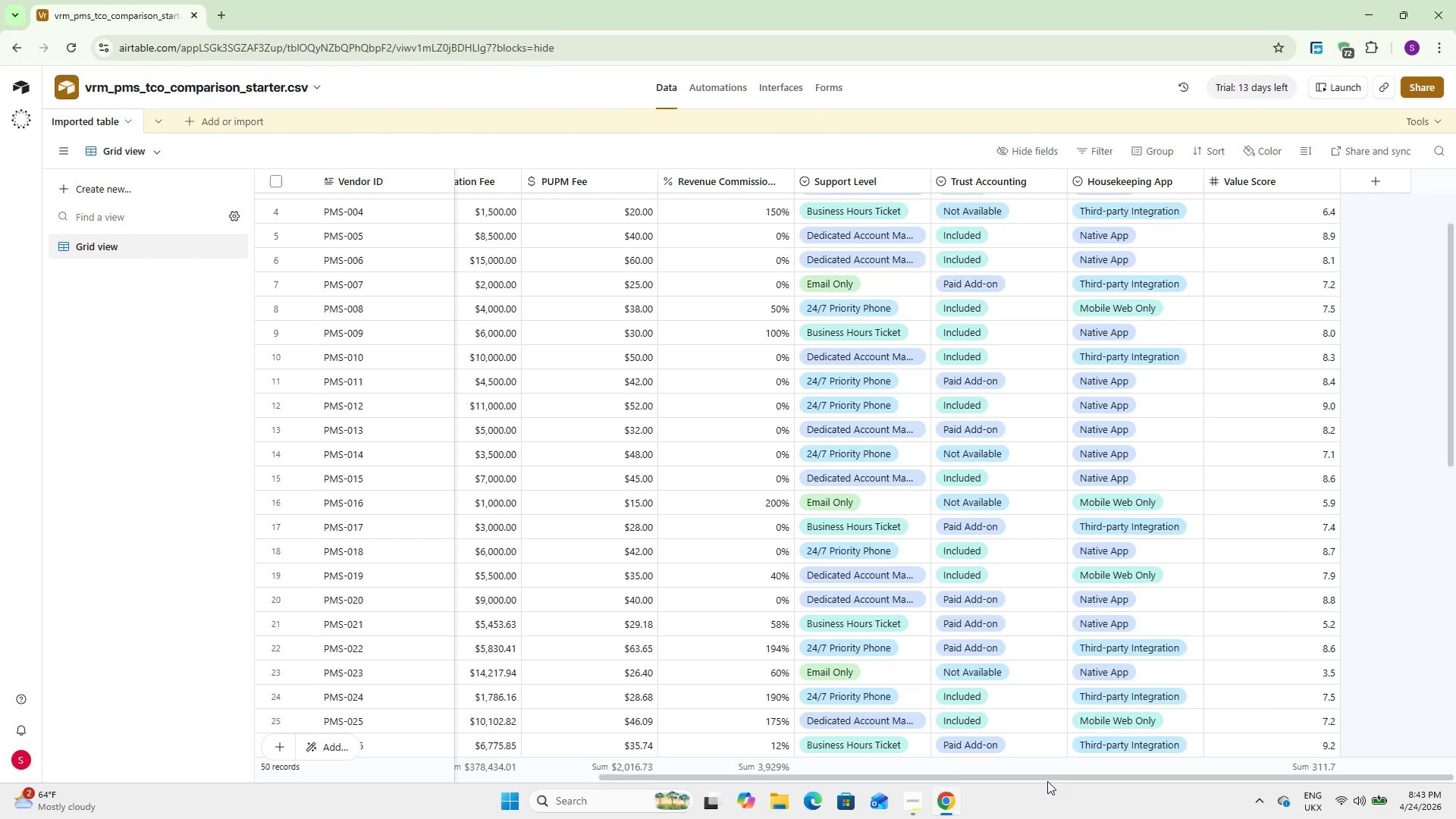 
wait(5.03)
 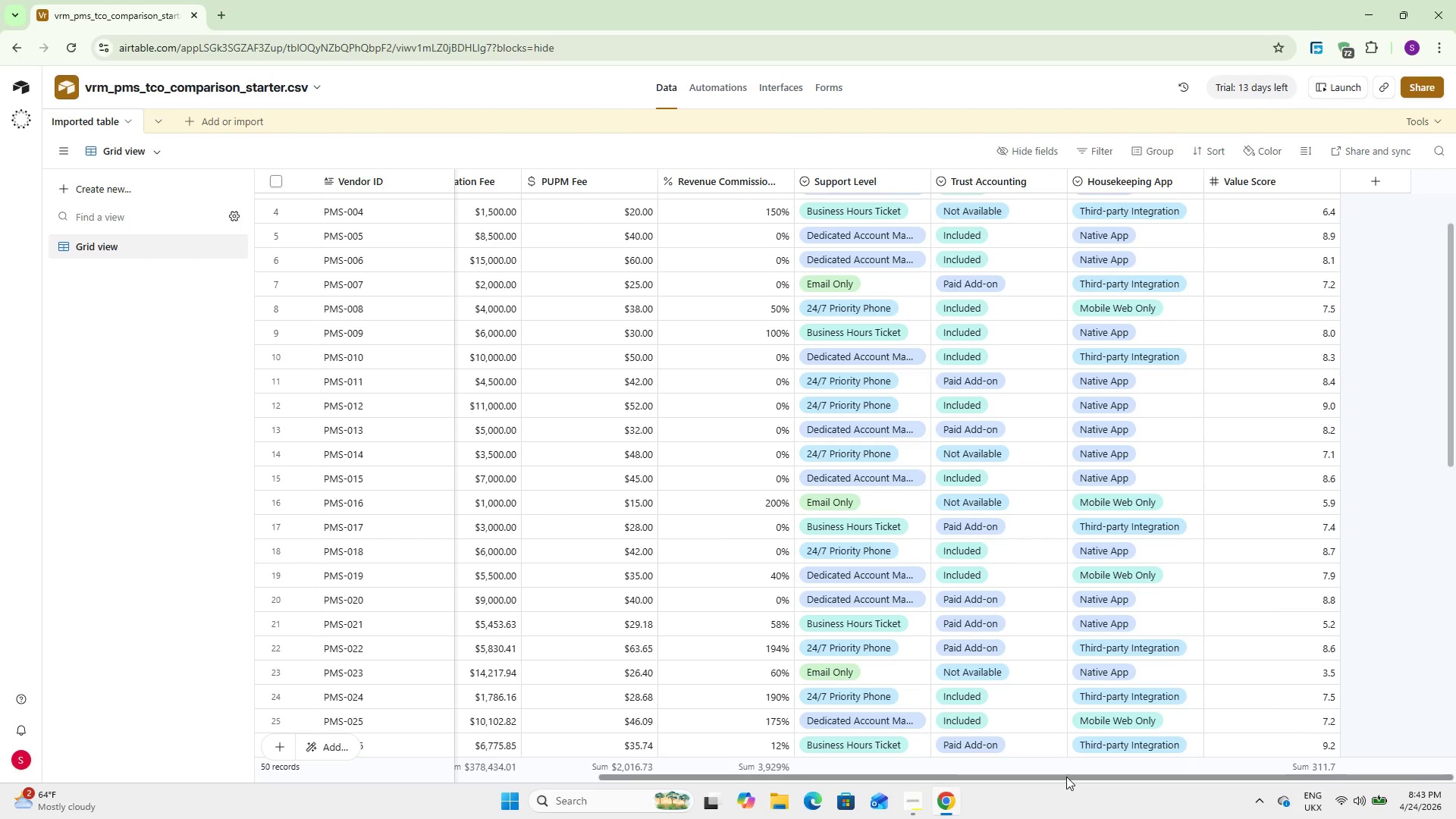 
left_click_drag(start_coordinate=[1044, 772], to_coordinate=[1075, 773])
 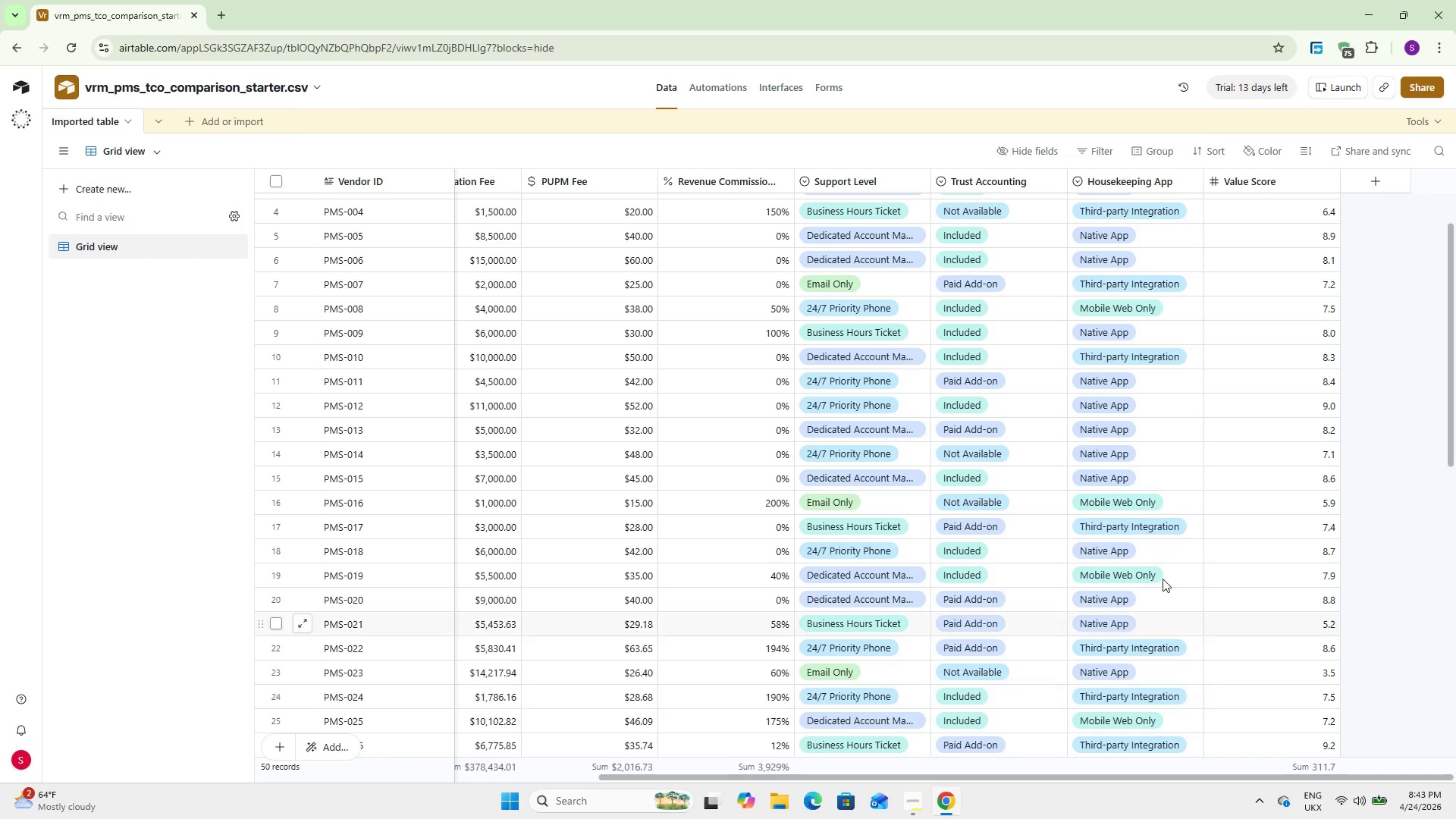 
scroll: coordinate [1165, 561], scroll_direction: up, amount: 31.0
 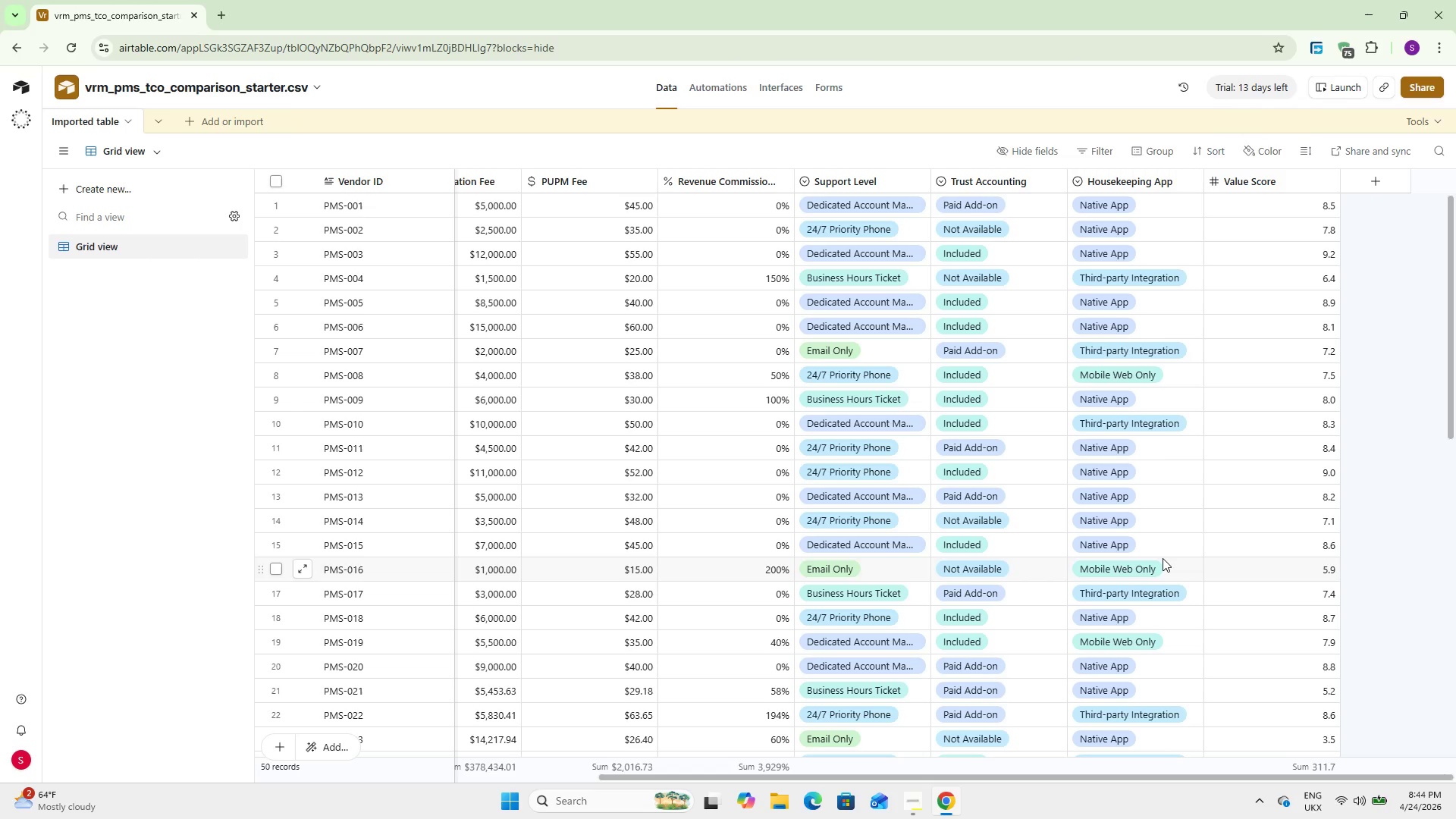 
wait(57.92)
 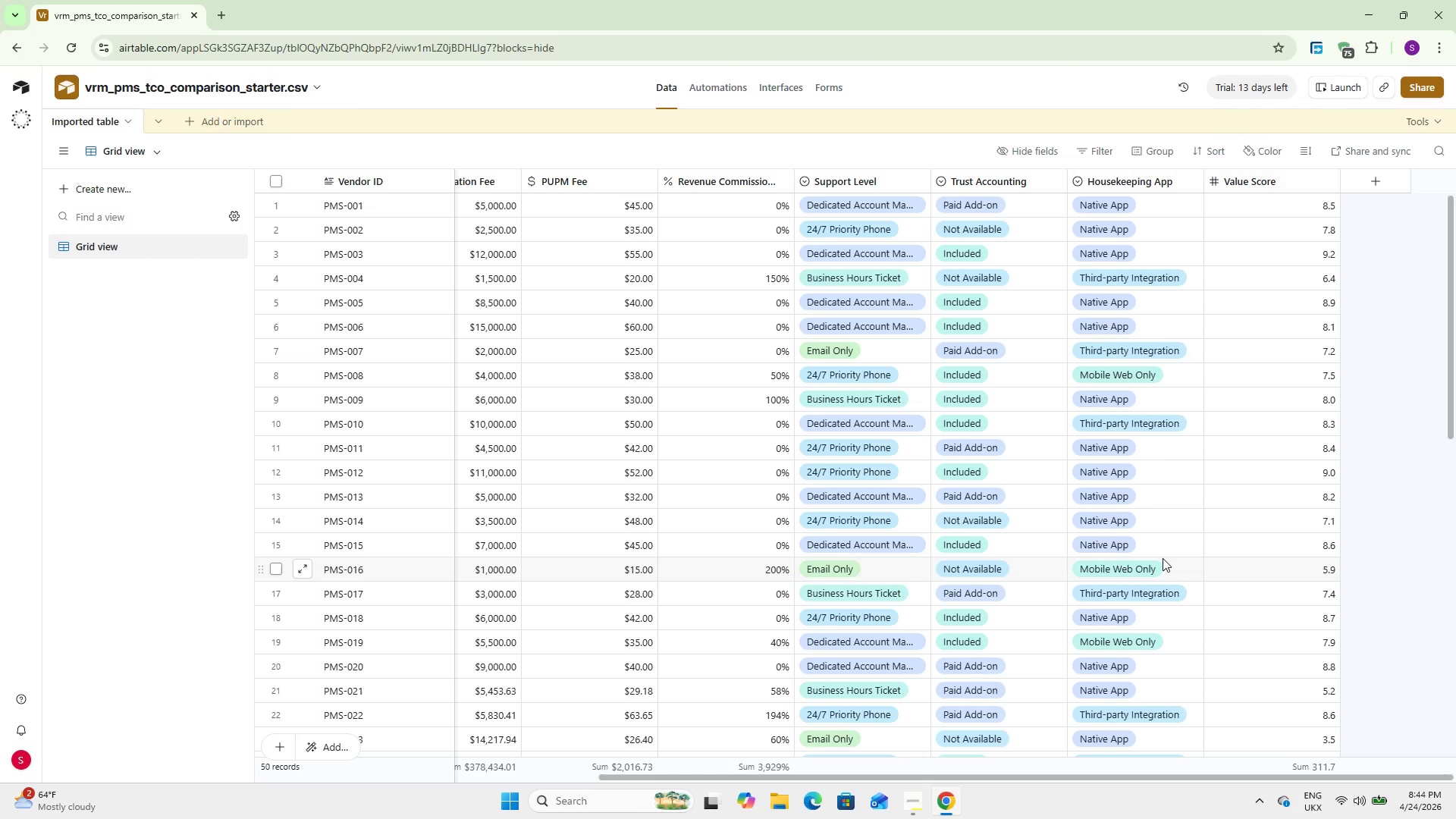 
left_click([1372, 177])
 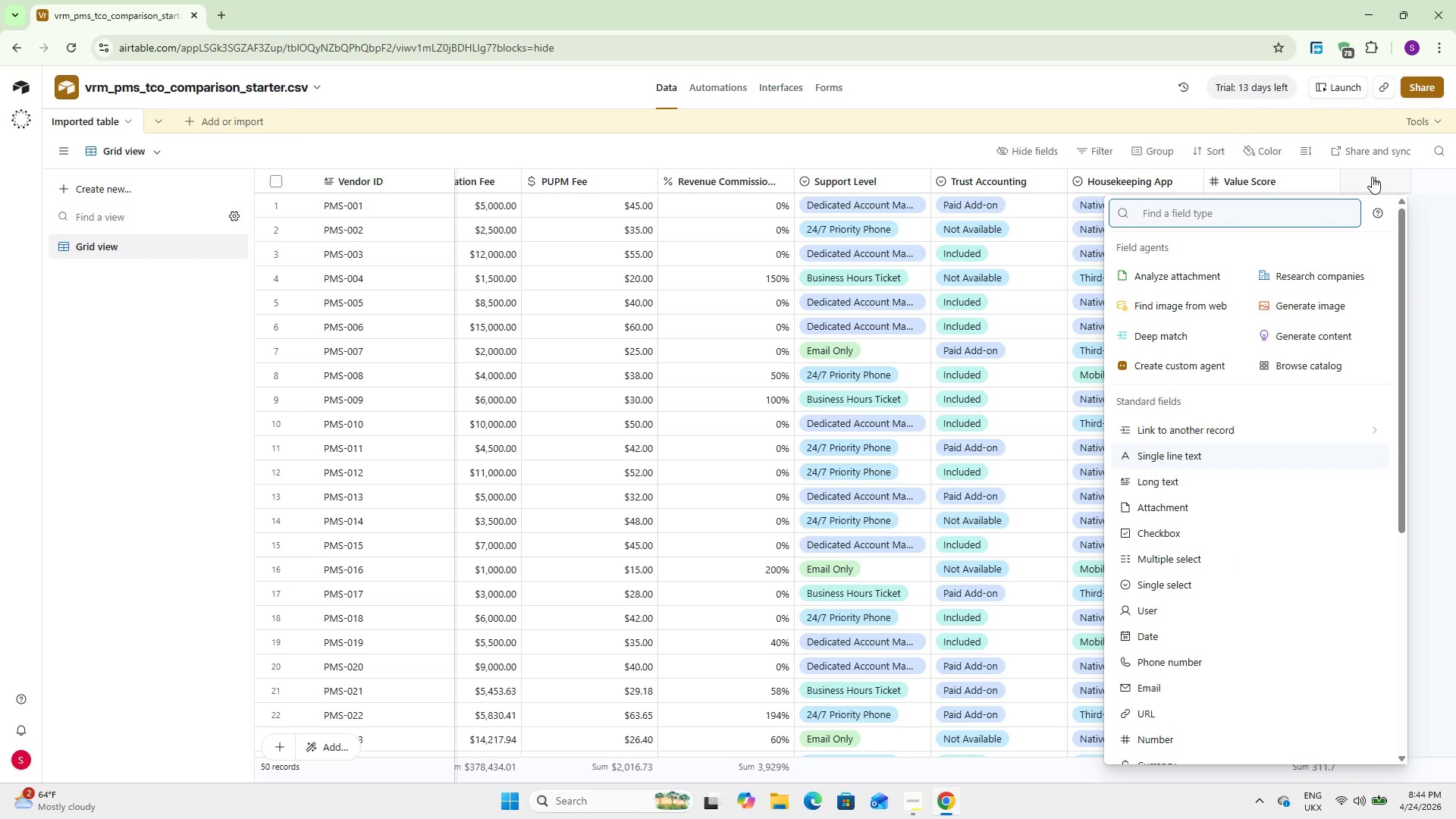 
type(Long)
 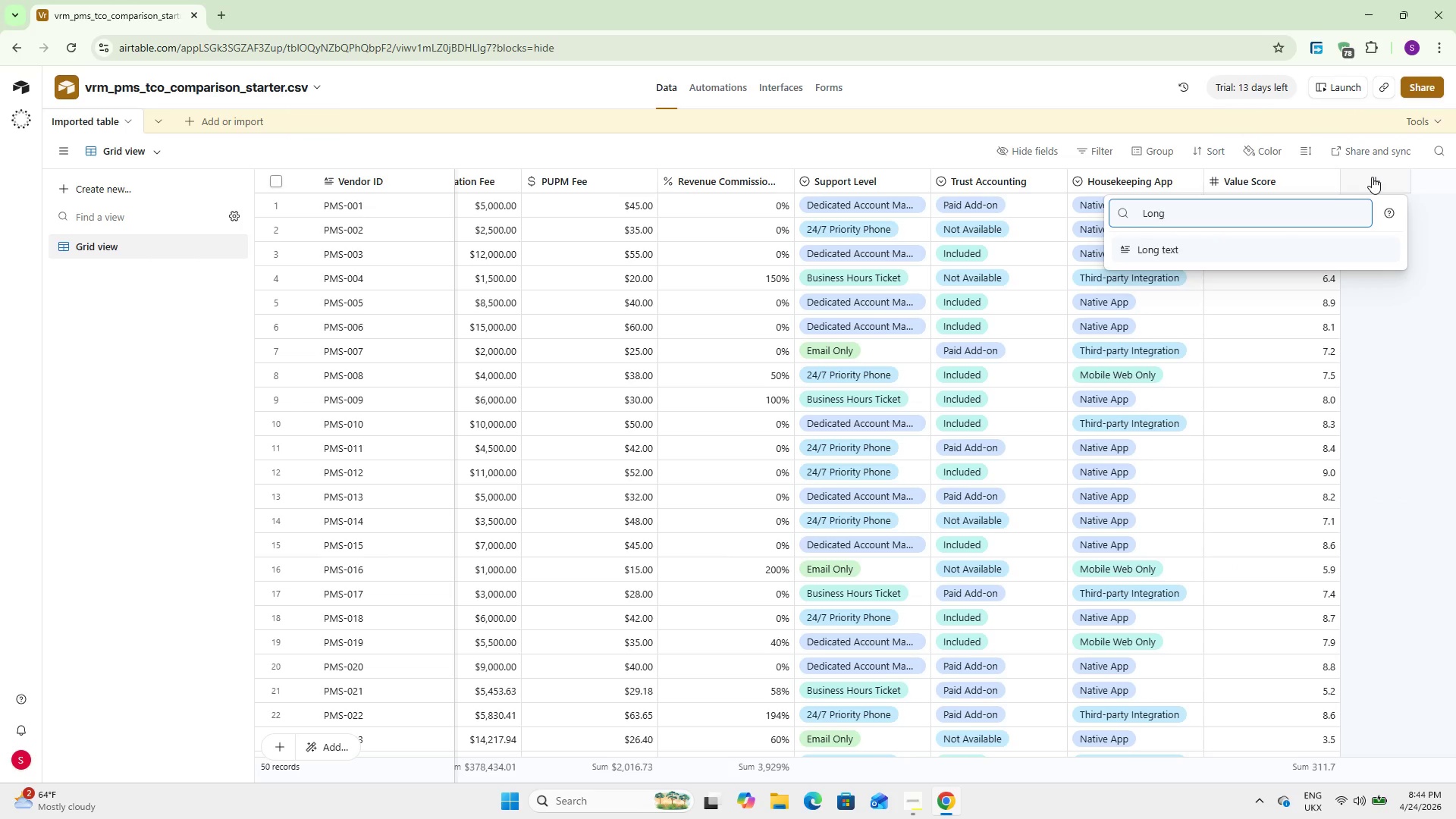 
key(Enter)
 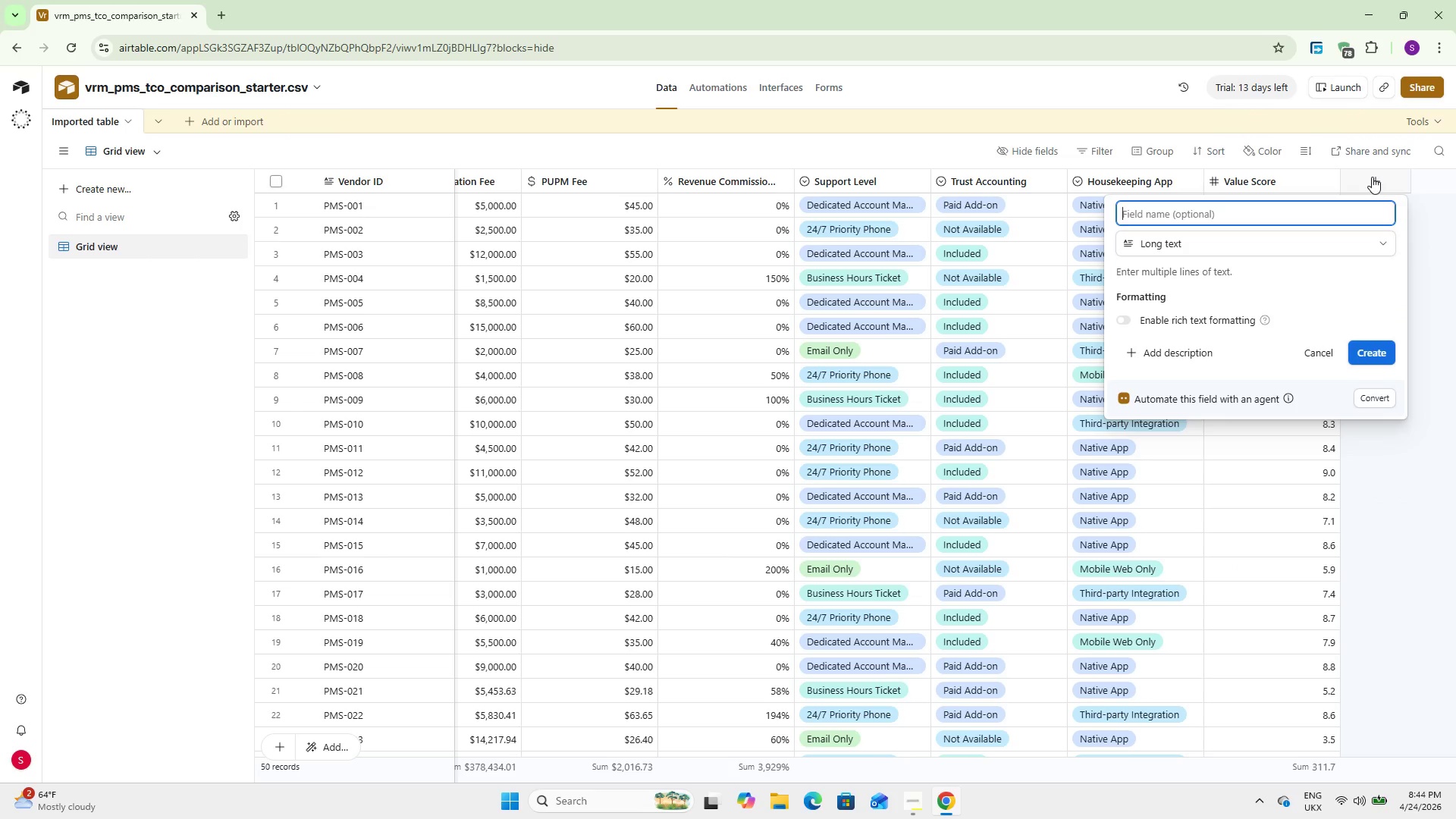 
type(Vendor Notes)
 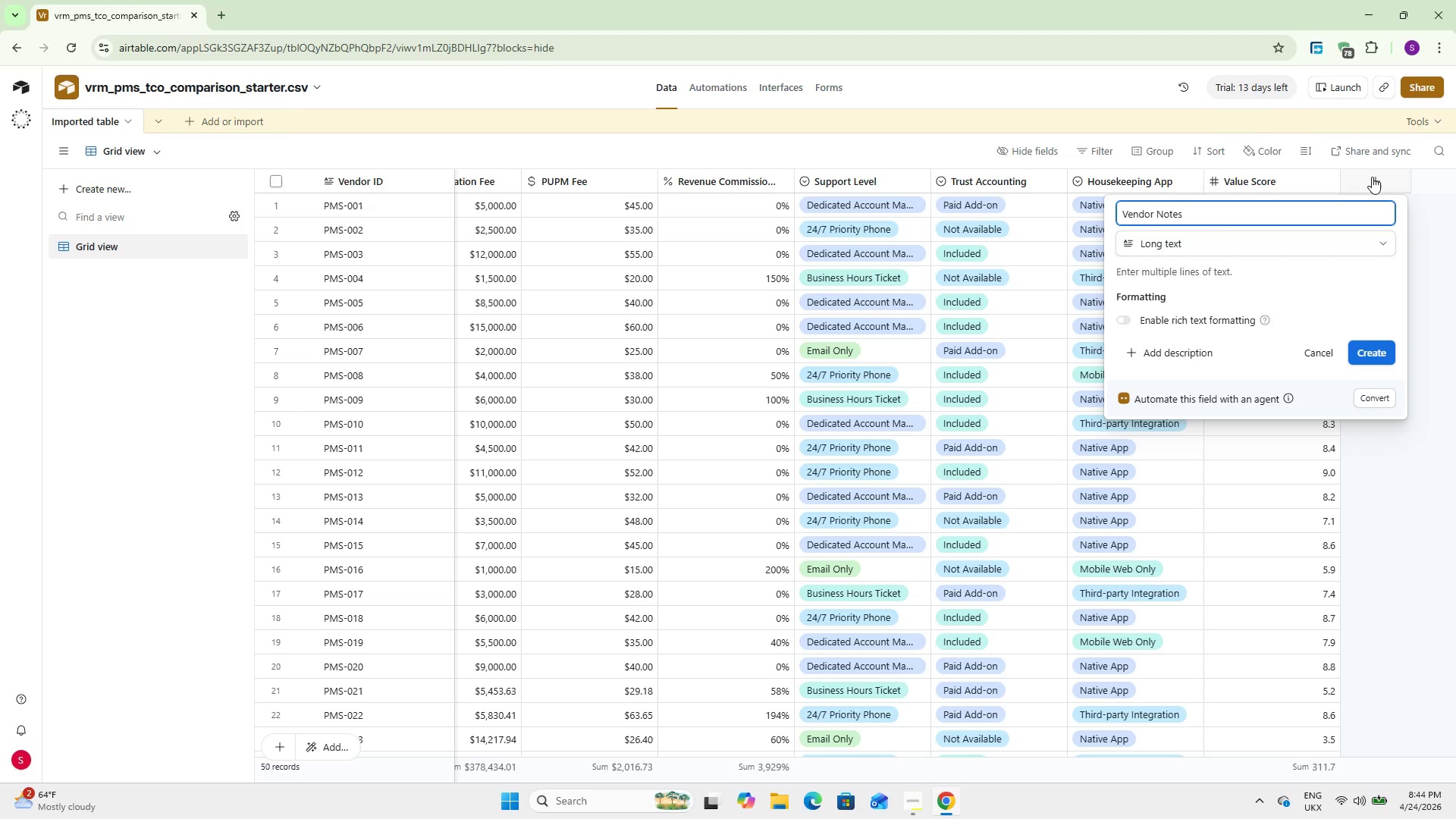 
left_click([1188, 318])
 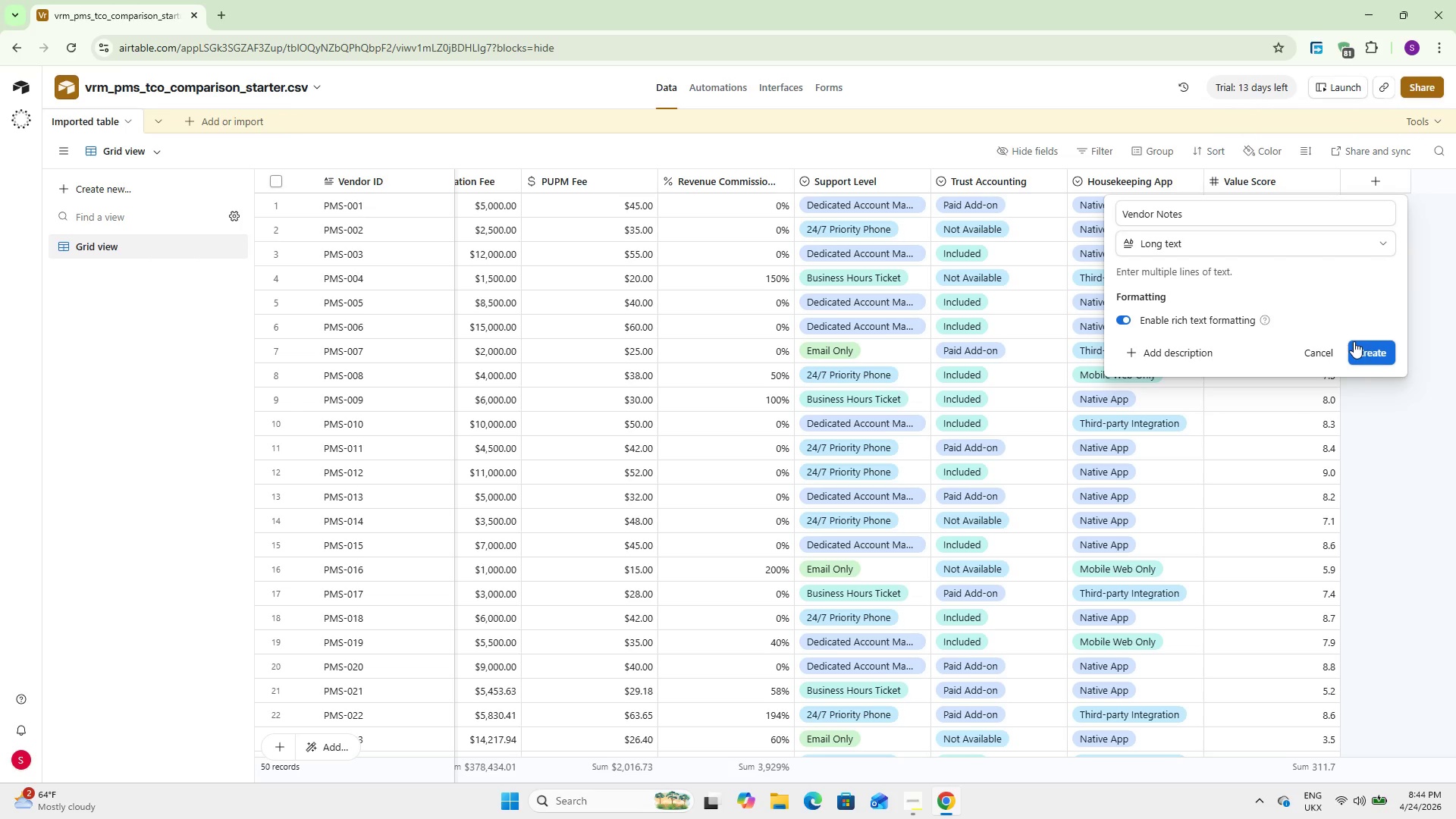 
left_click([1360, 347])
 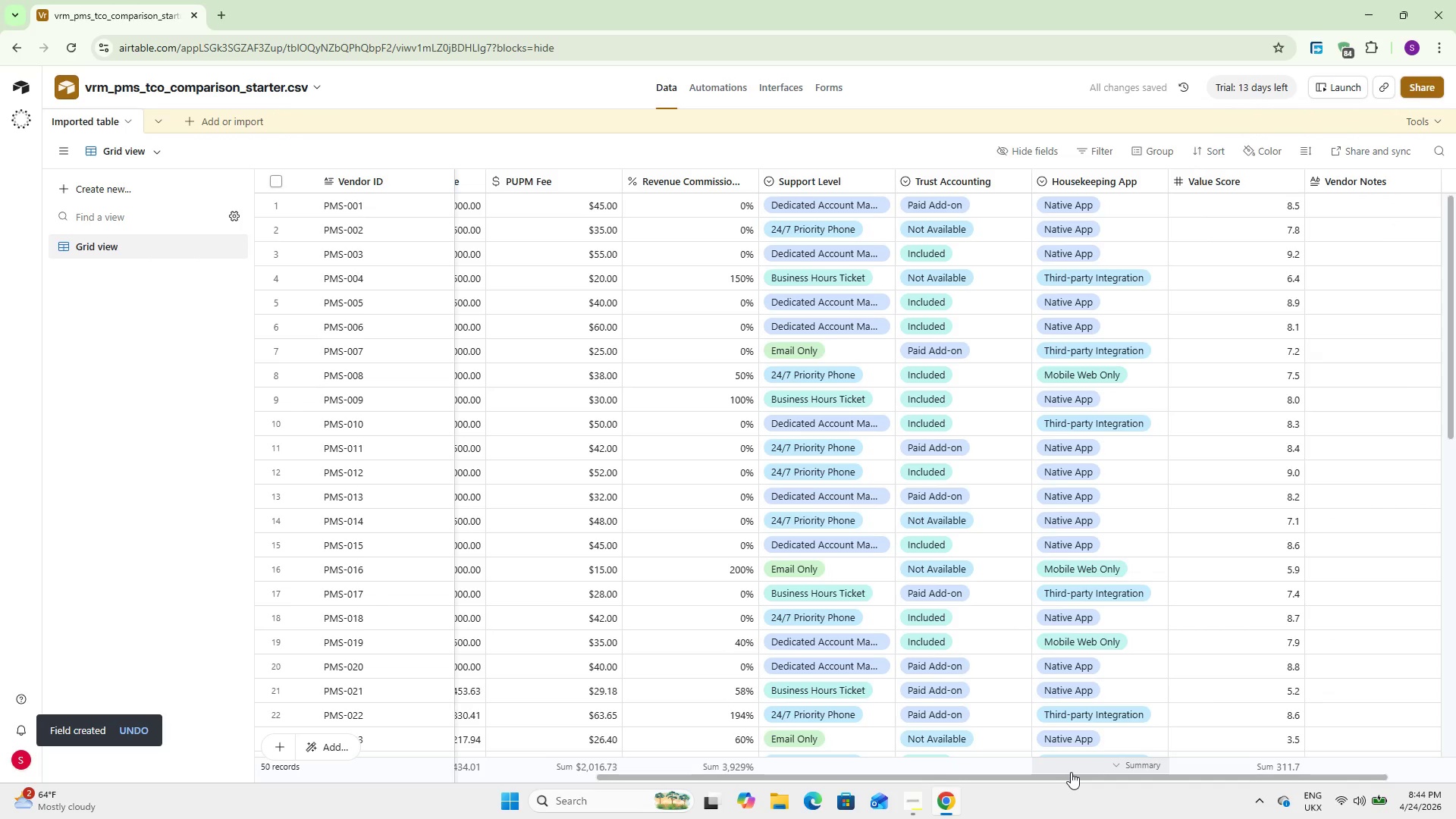 
left_click_drag(start_coordinate=[1063, 778], to_coordinate=[1222, 789])
 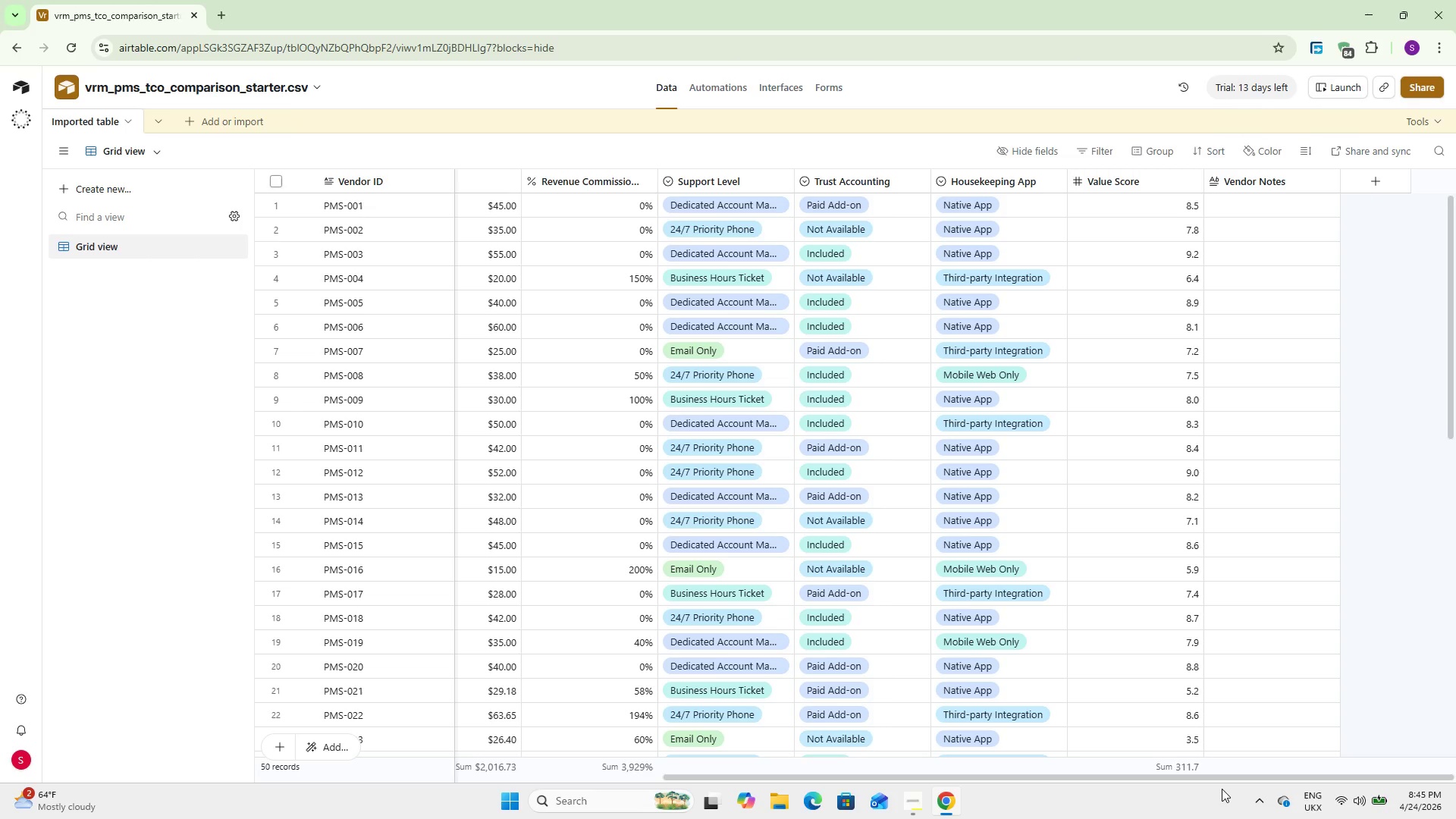 
wait(23.48)
 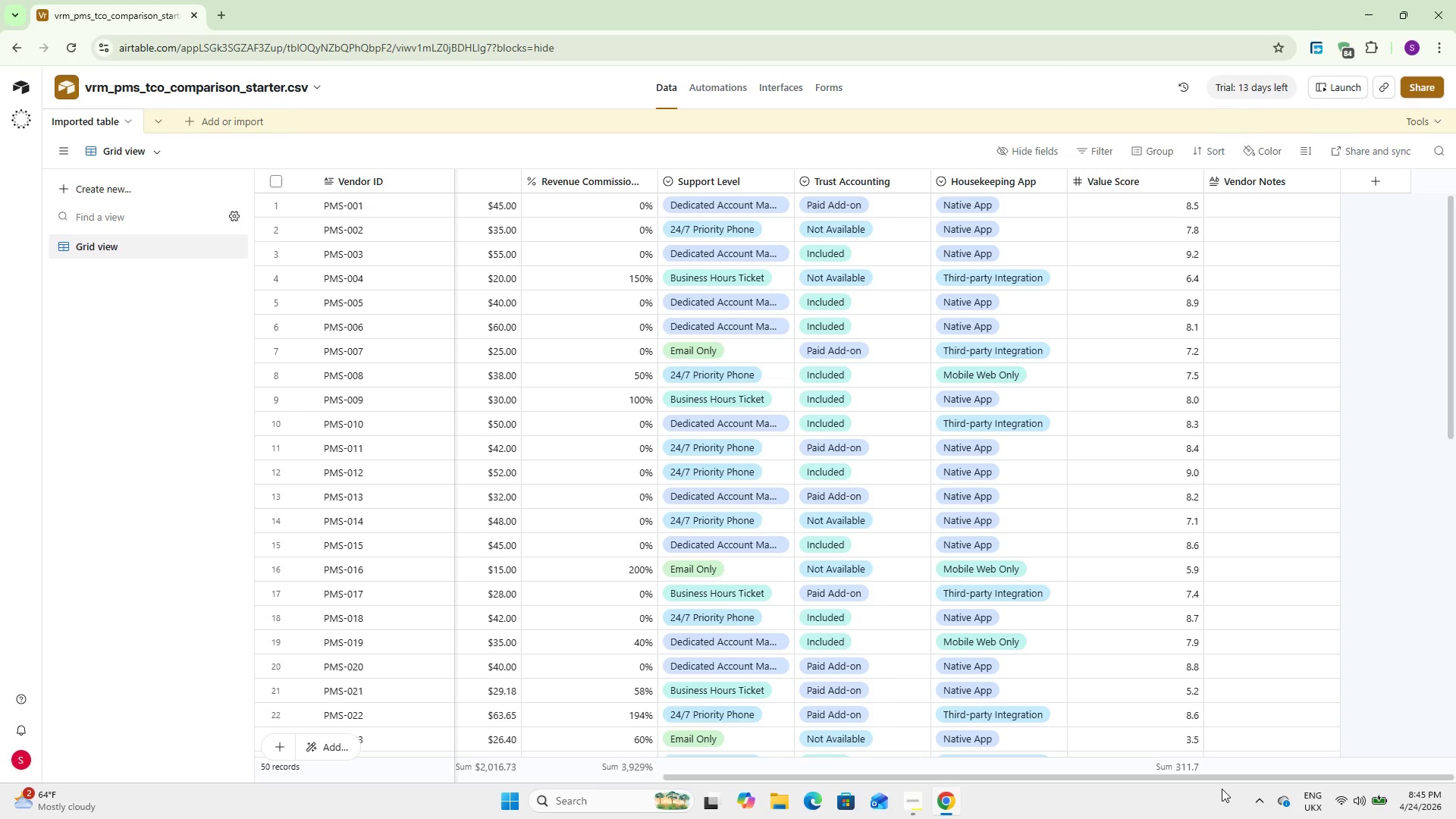 
double_click([100, 124])
 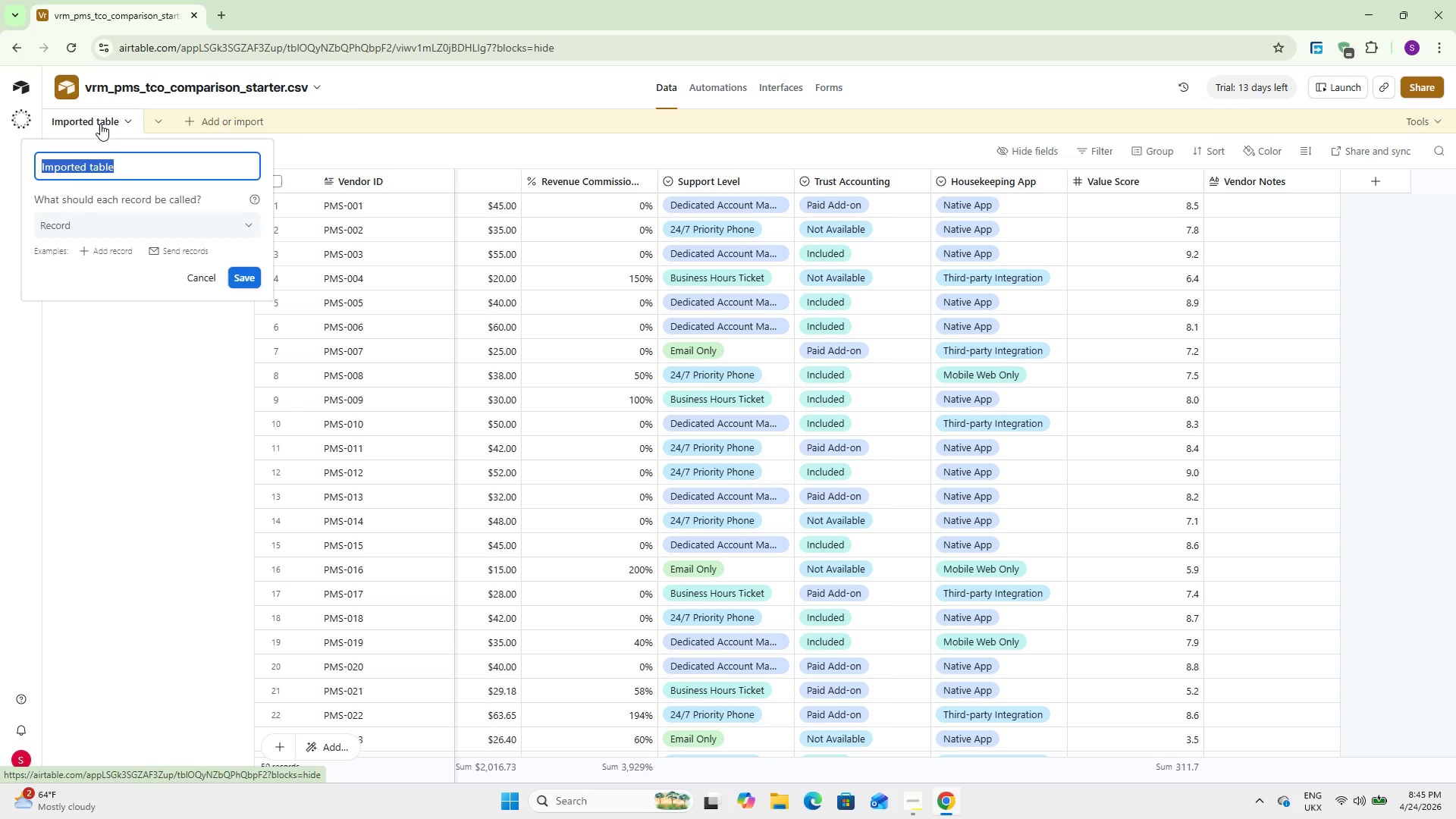 
type(Vendors)
 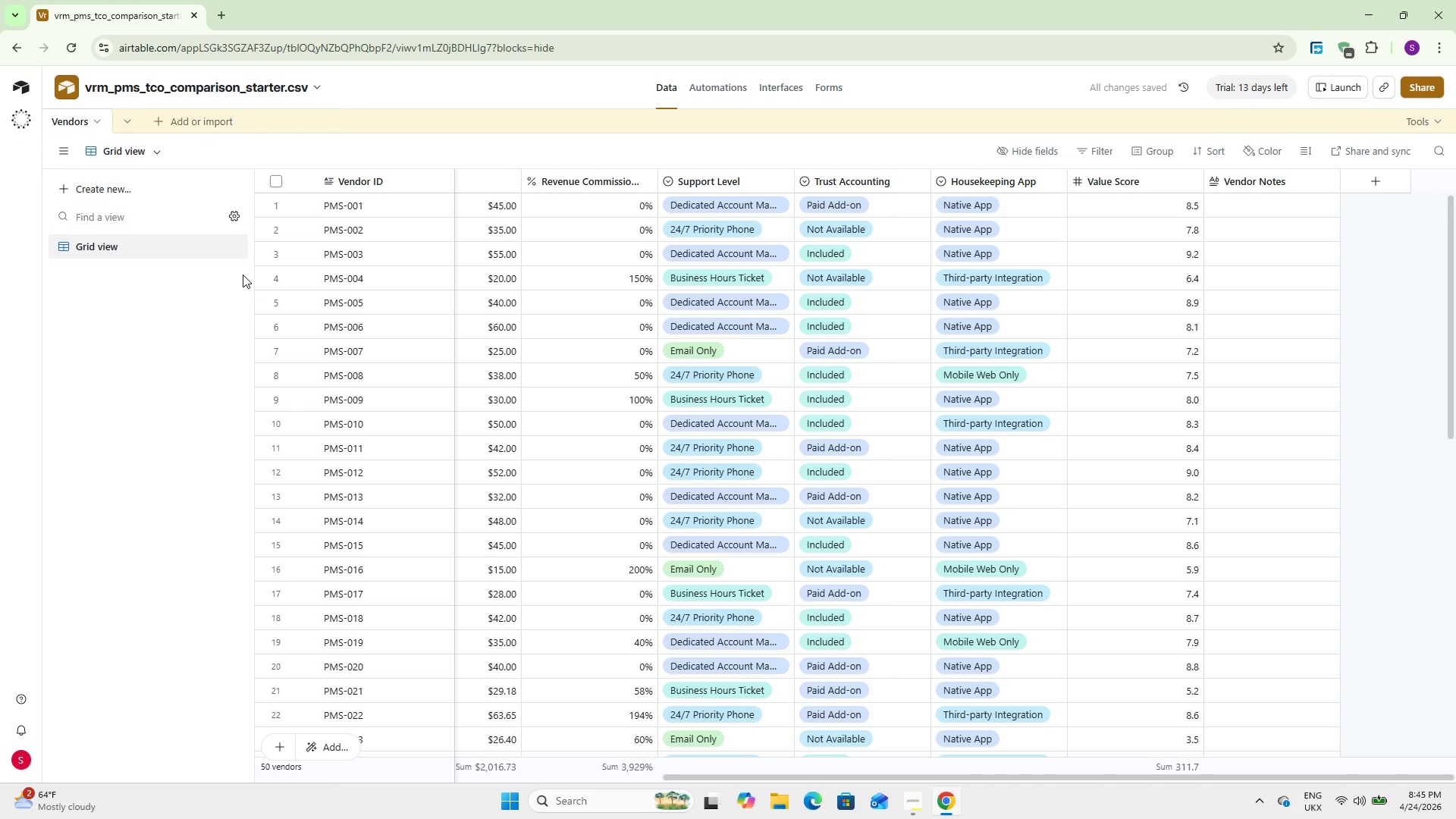 
wait(6.53)
 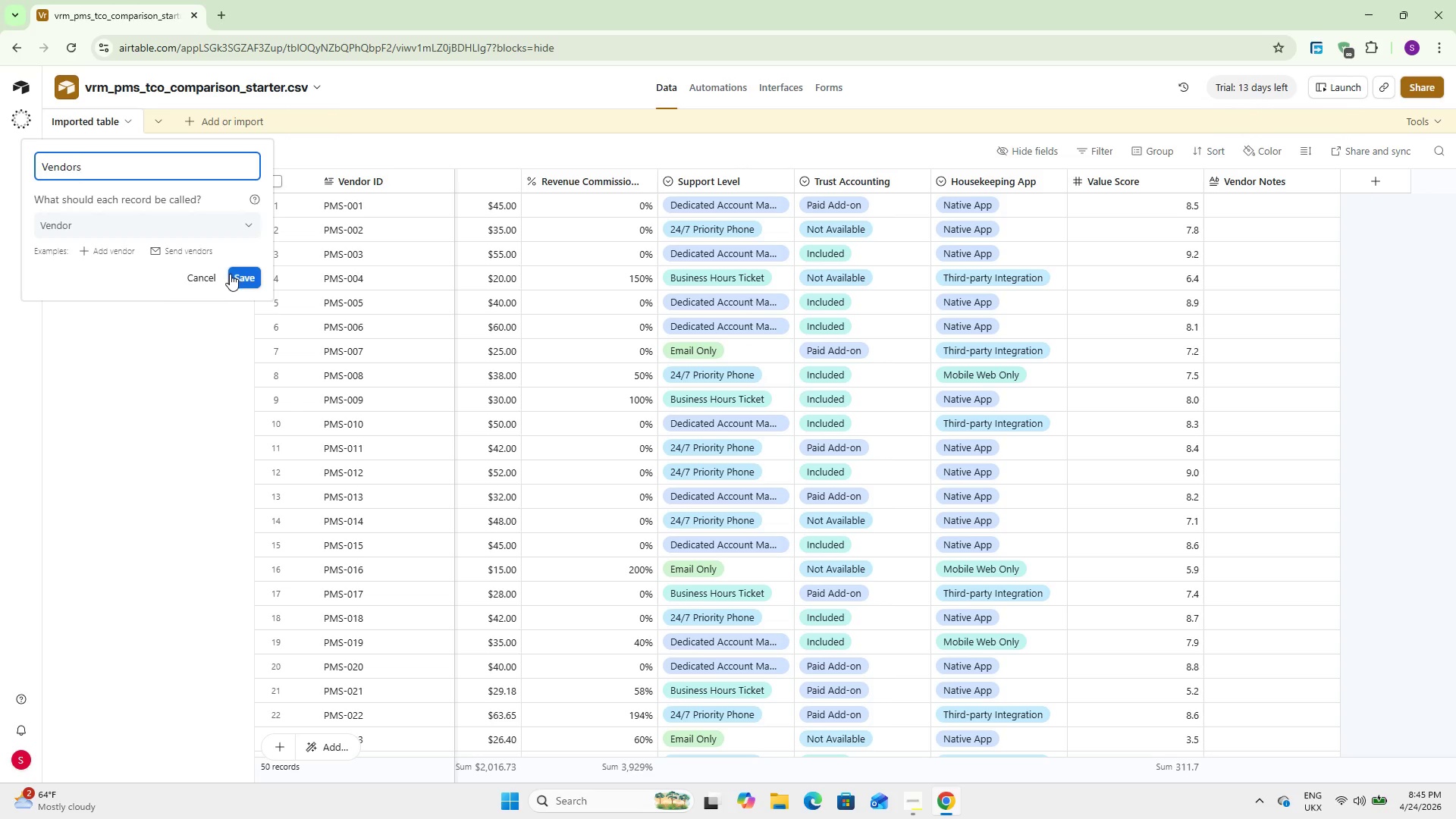 
left_click([168, 114])
 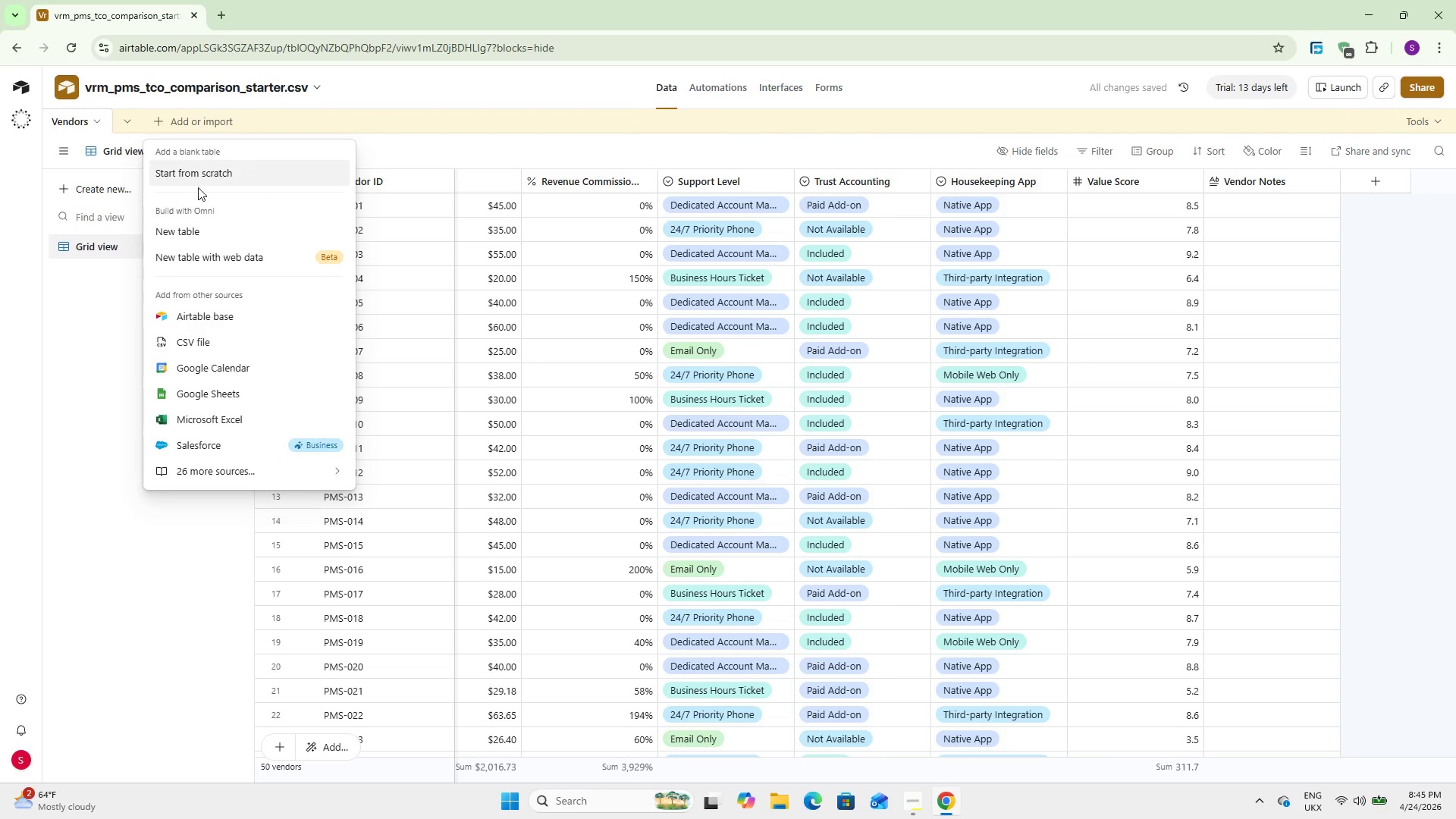 
left_click([209, 180])
 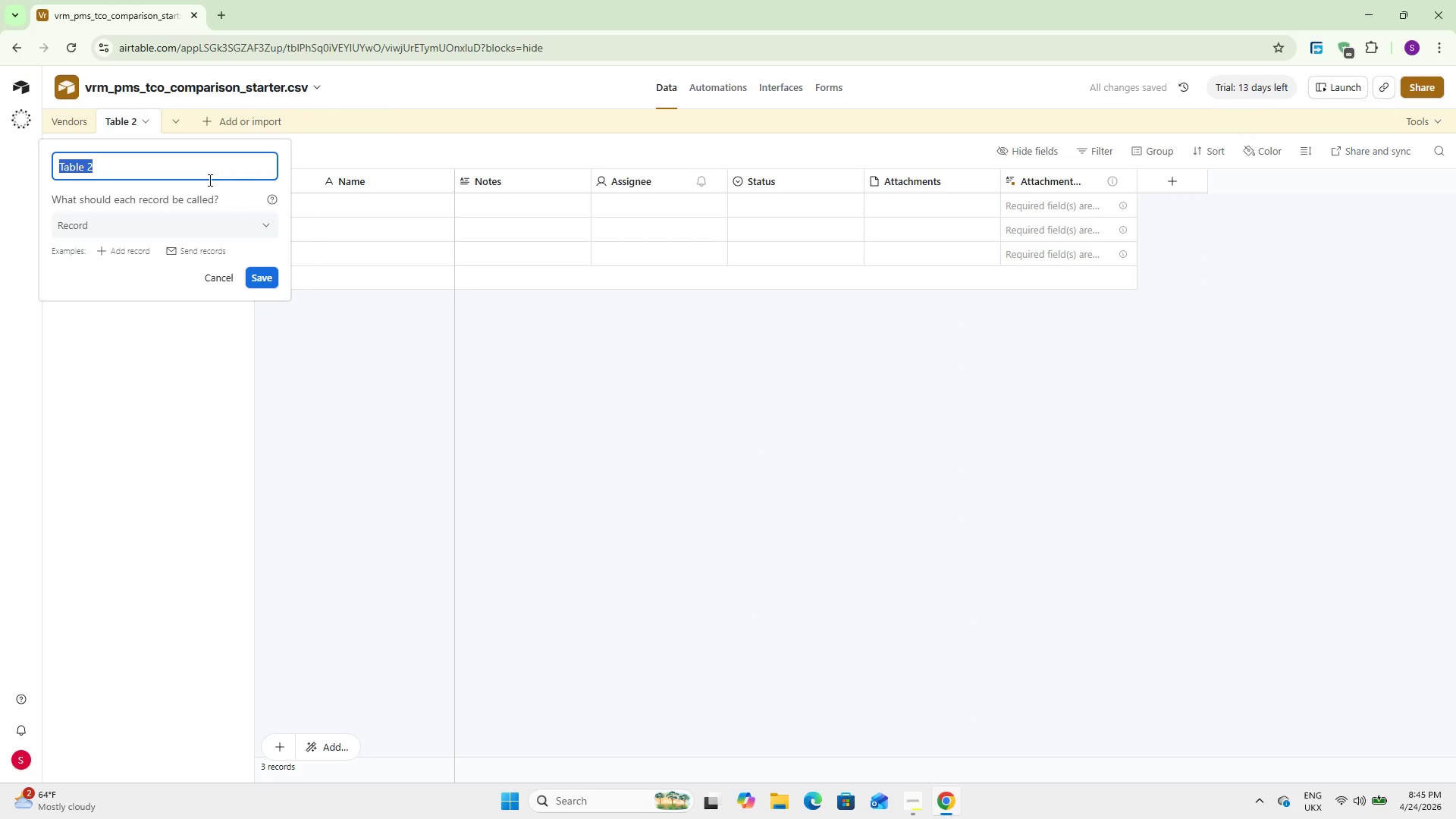 
wait(11.02)
 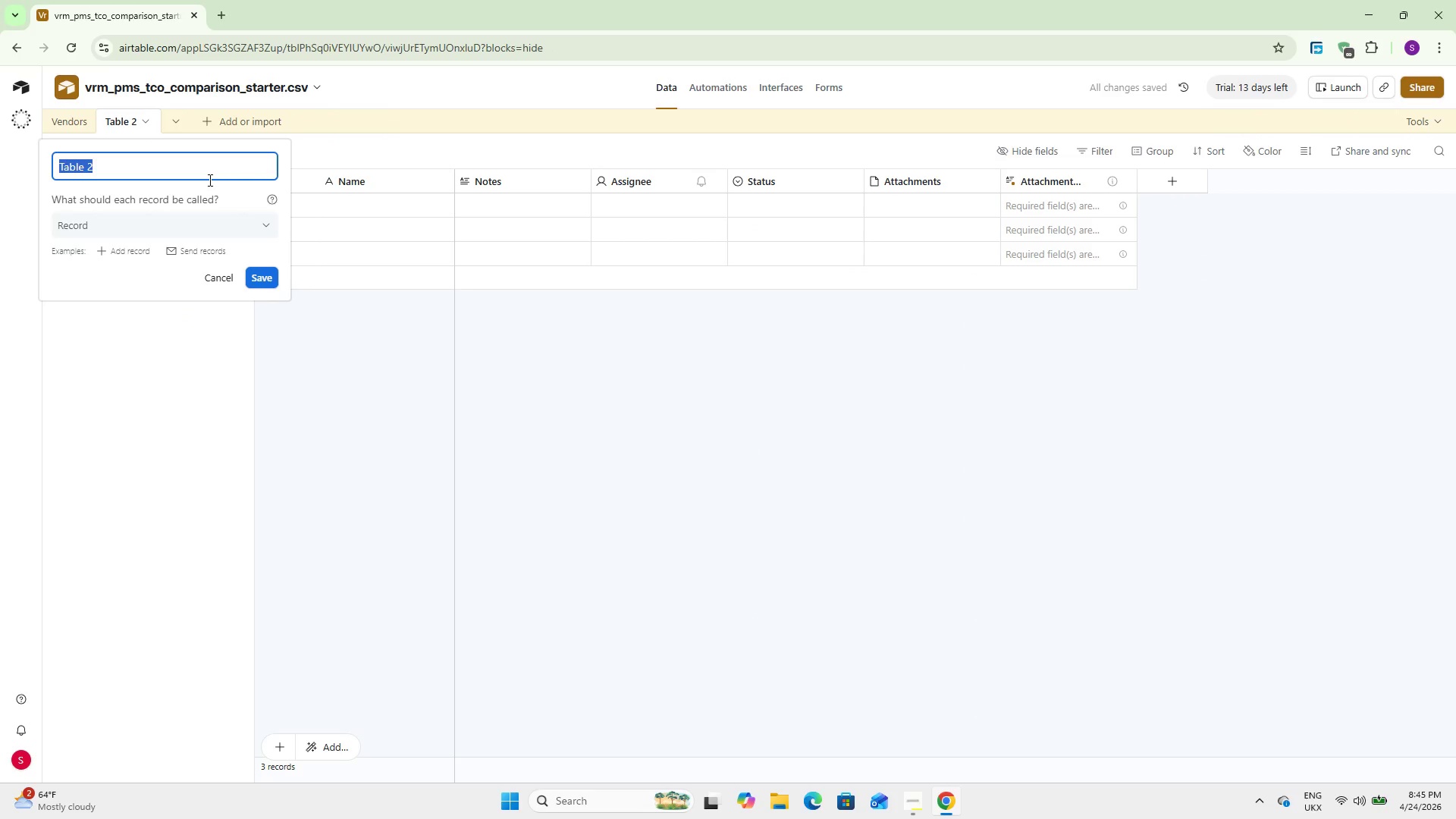 
type(Pricing Tiers)
 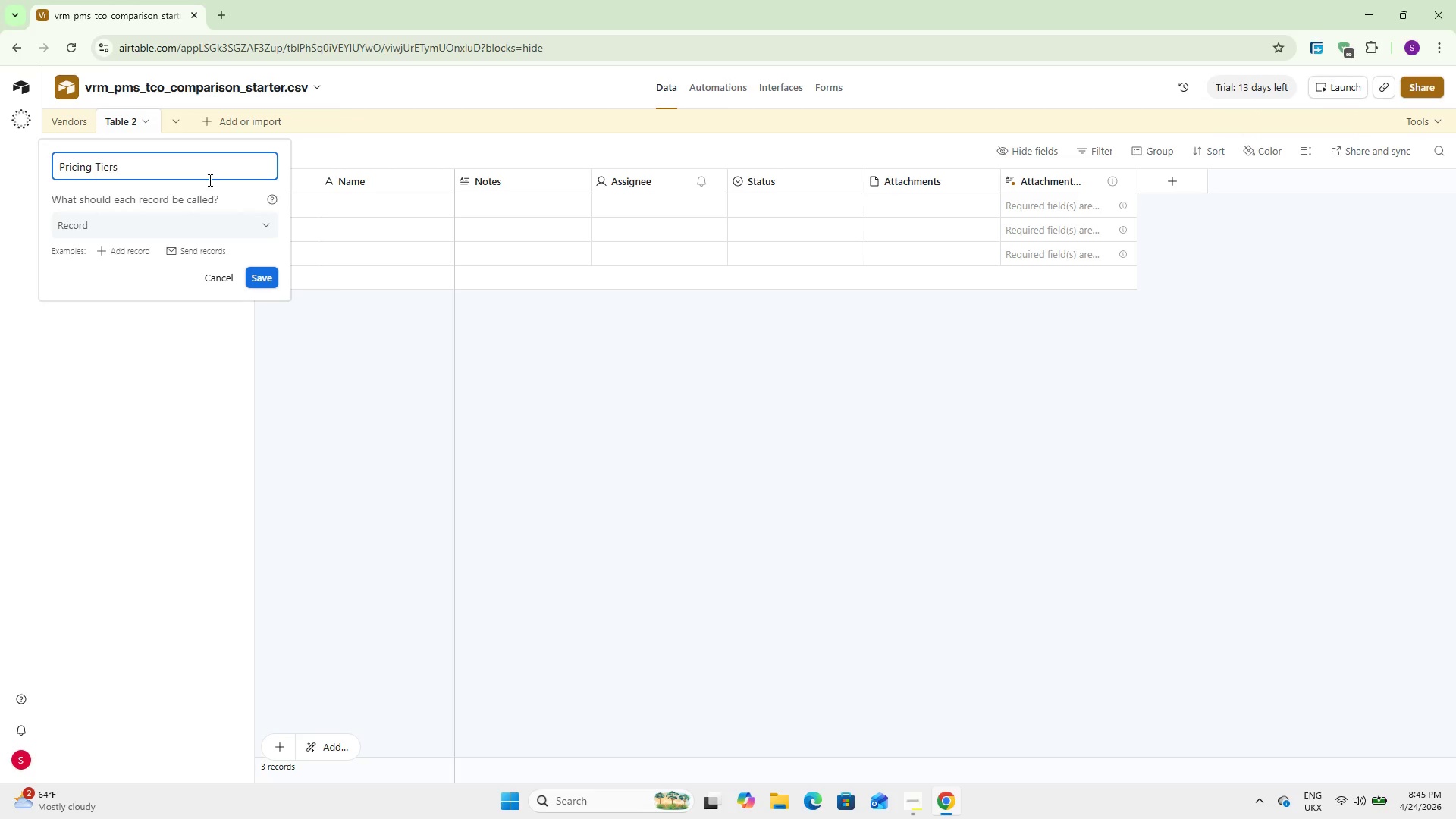 
key(Enter)
 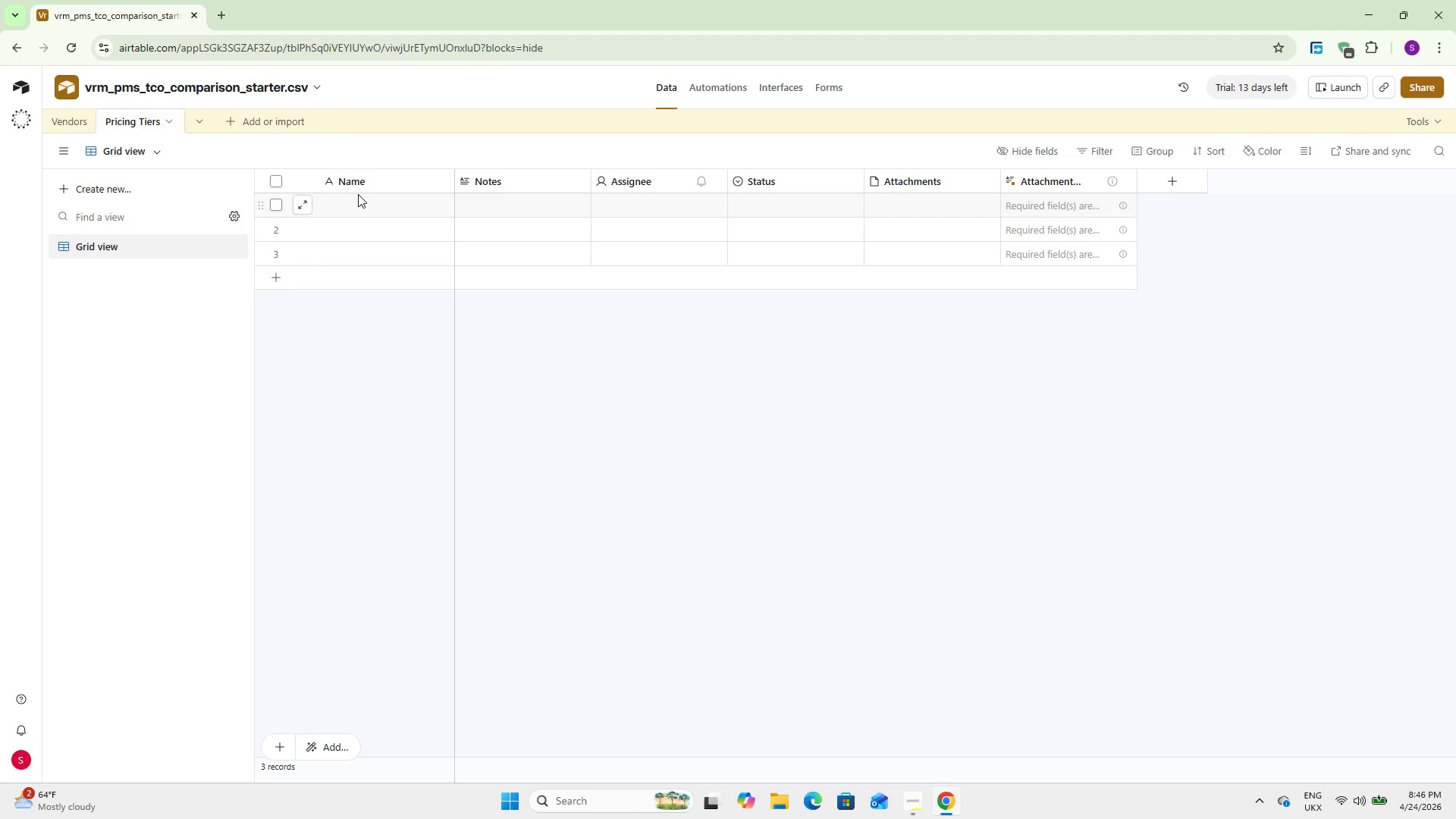 
wait(65.72)
 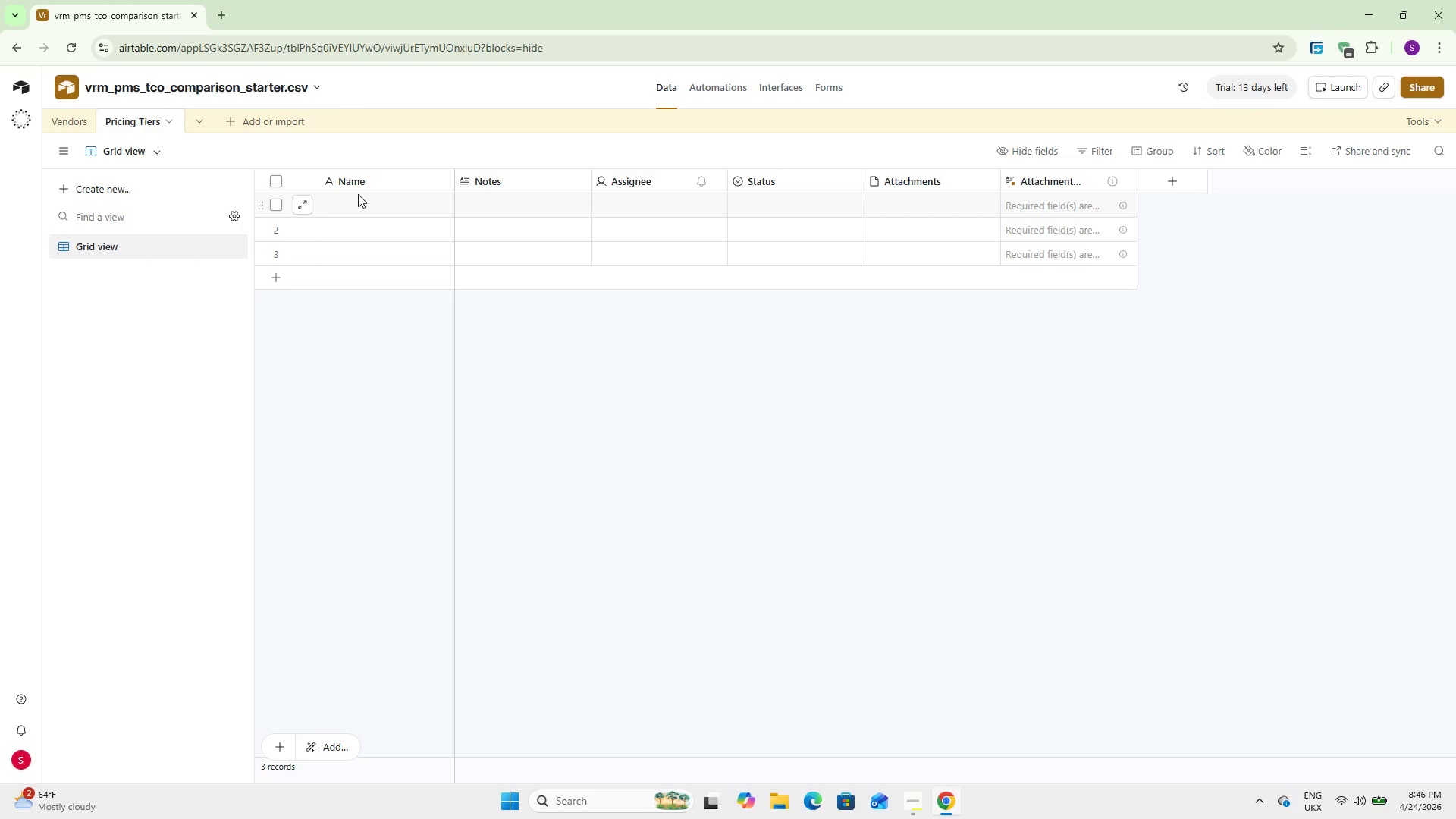 
double_click([393, 179])
 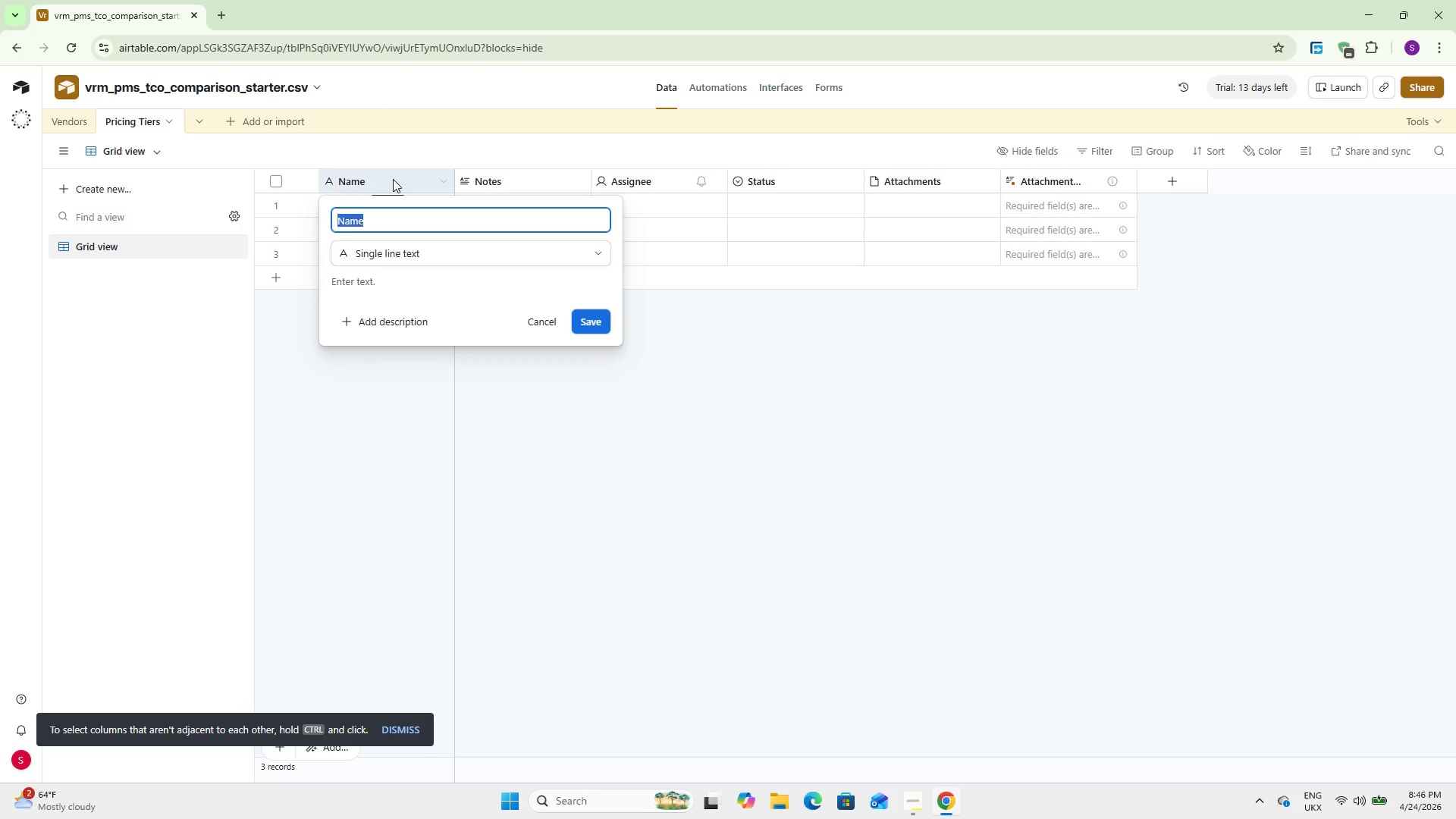 
type(Tier Name)
 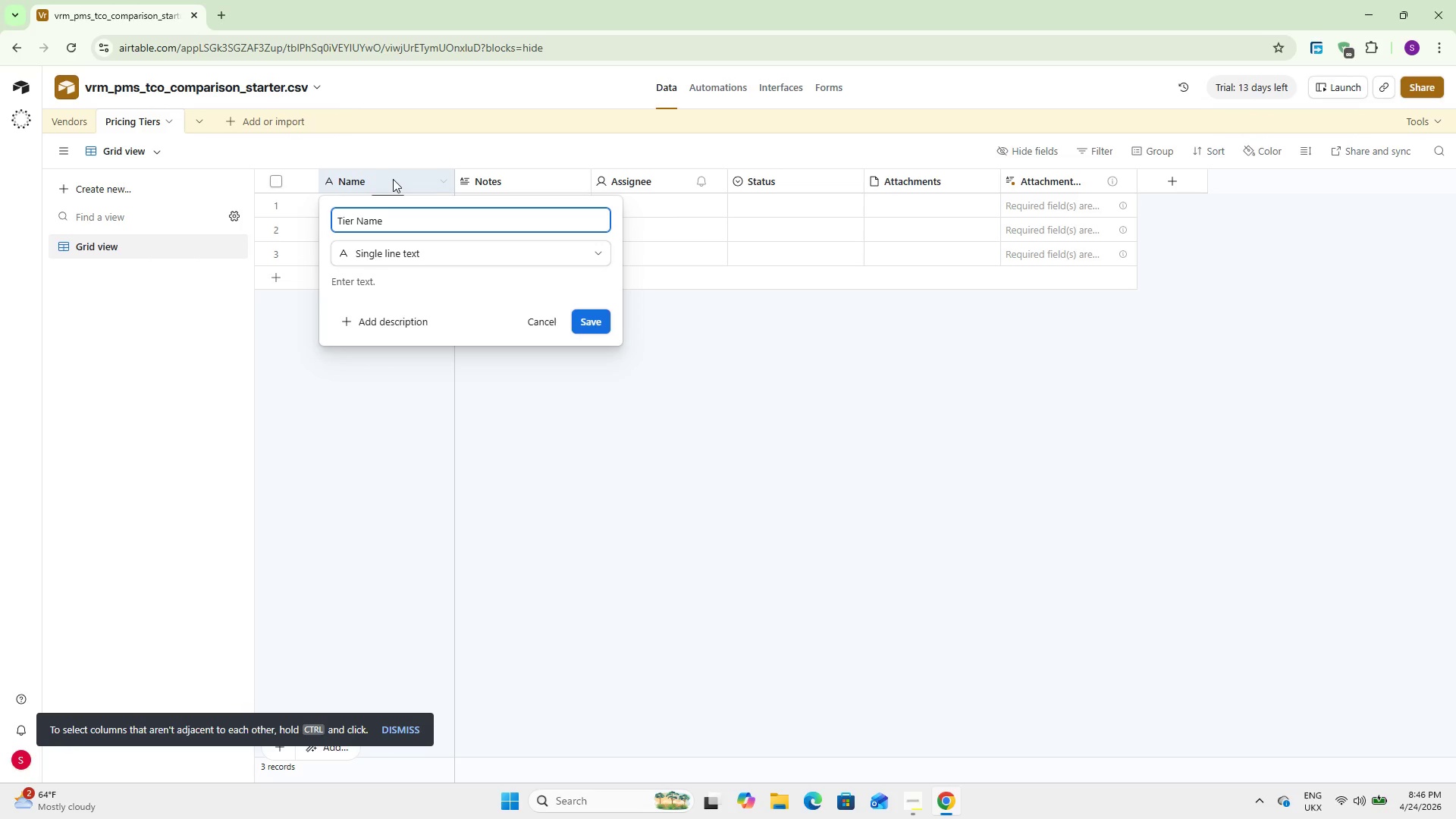 
left_click([593, 322])
 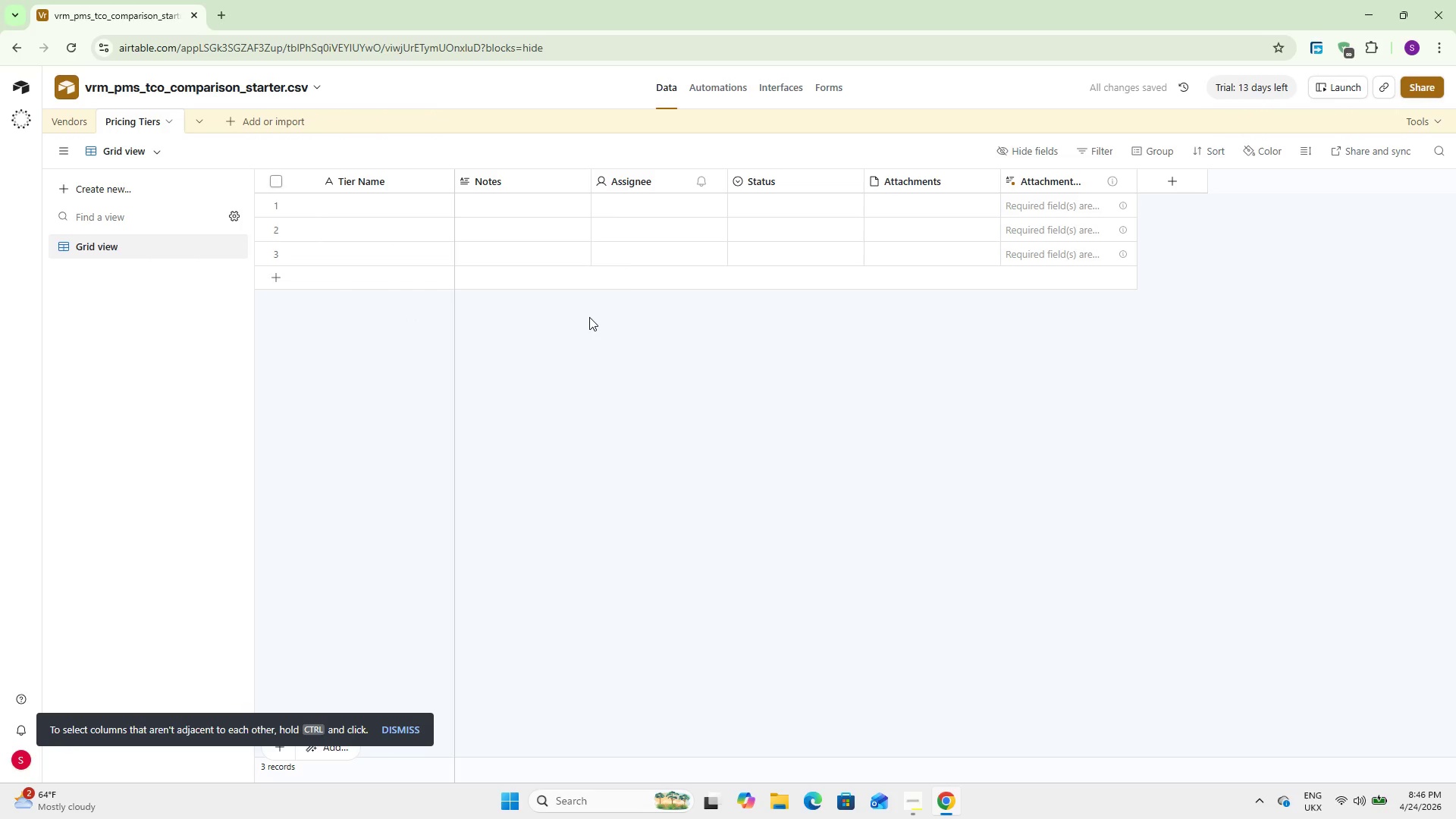 
wait(7.16)
 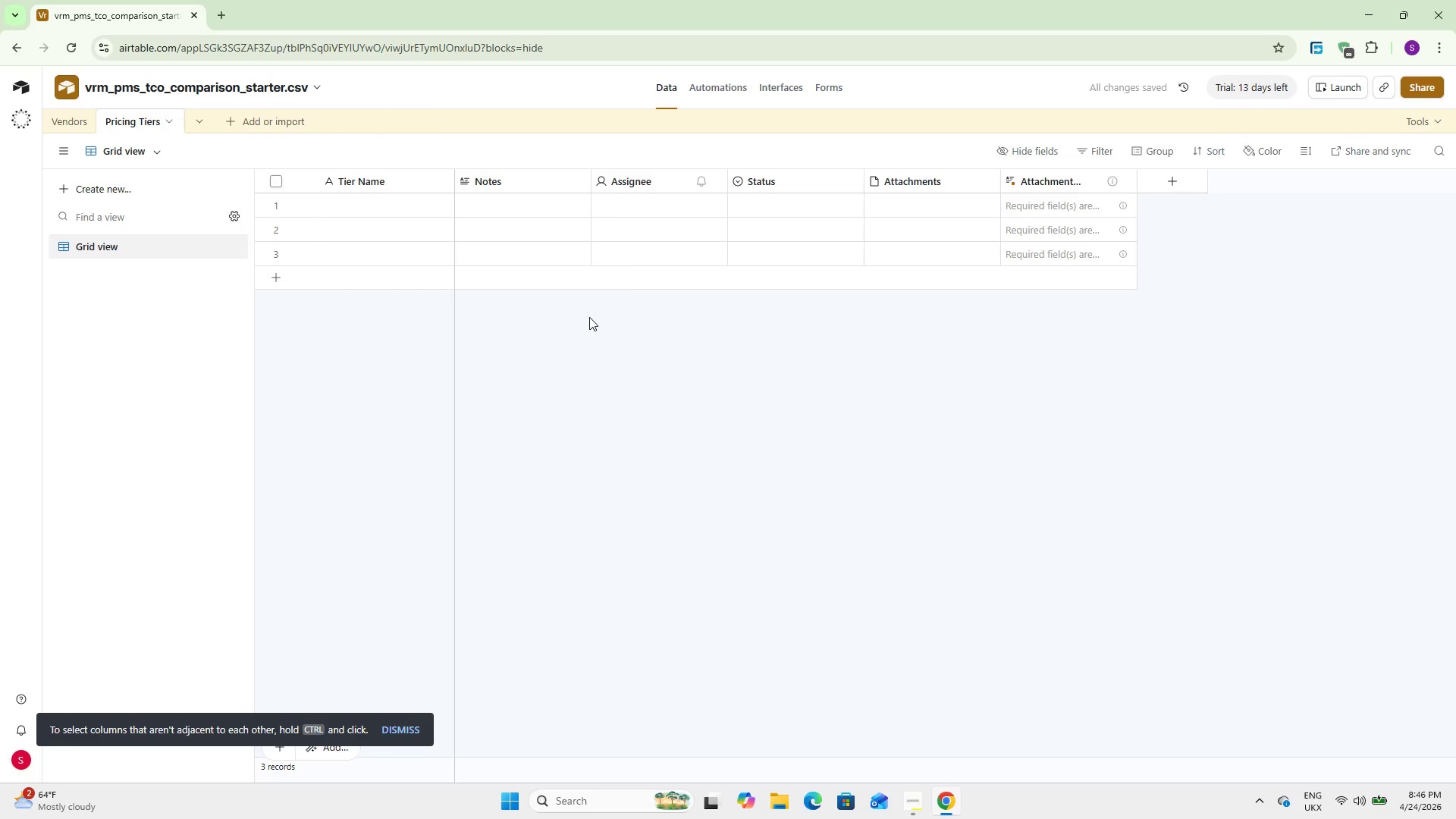 
double_click([516, 180])
 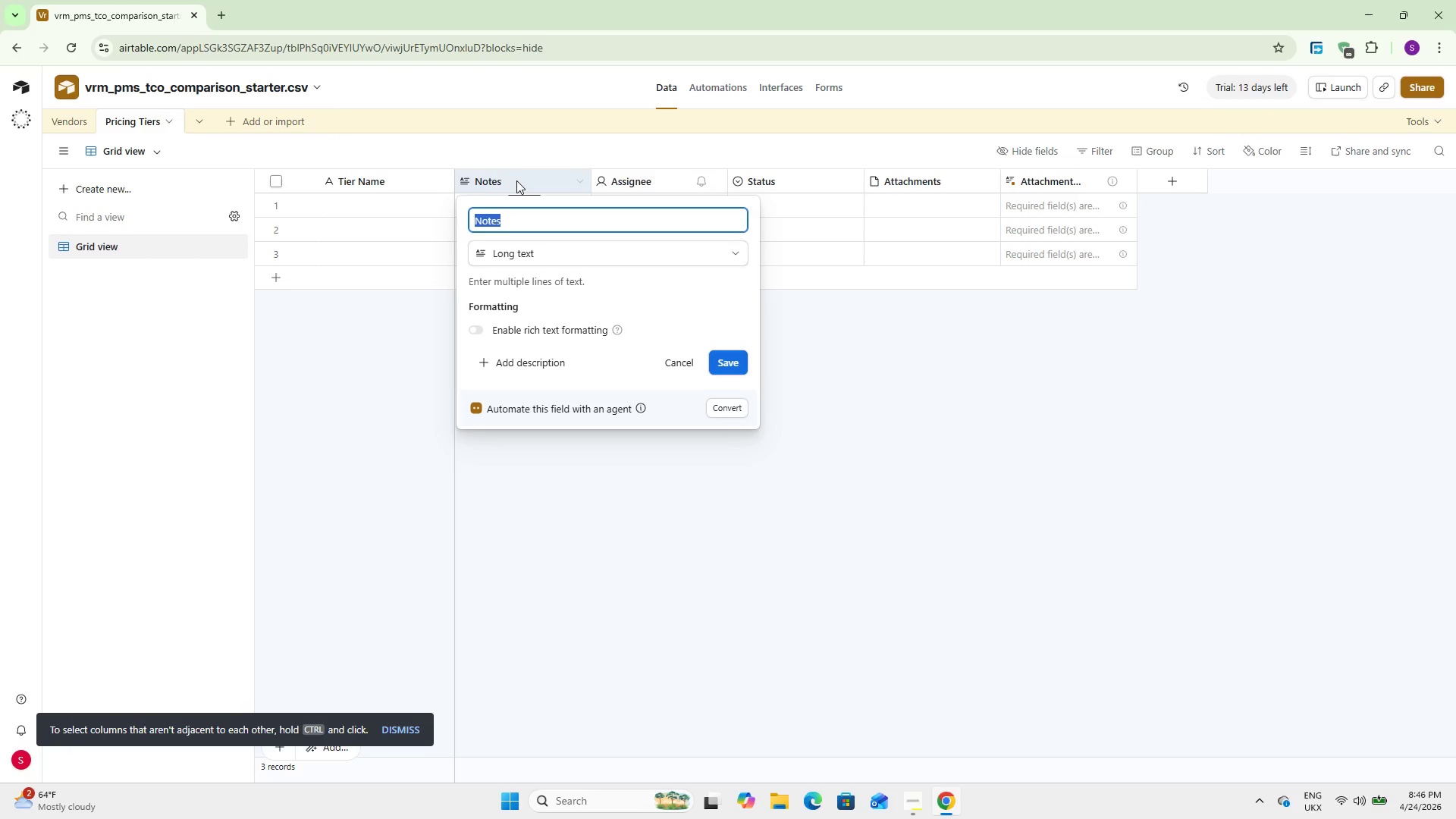 
type(Vendor)
 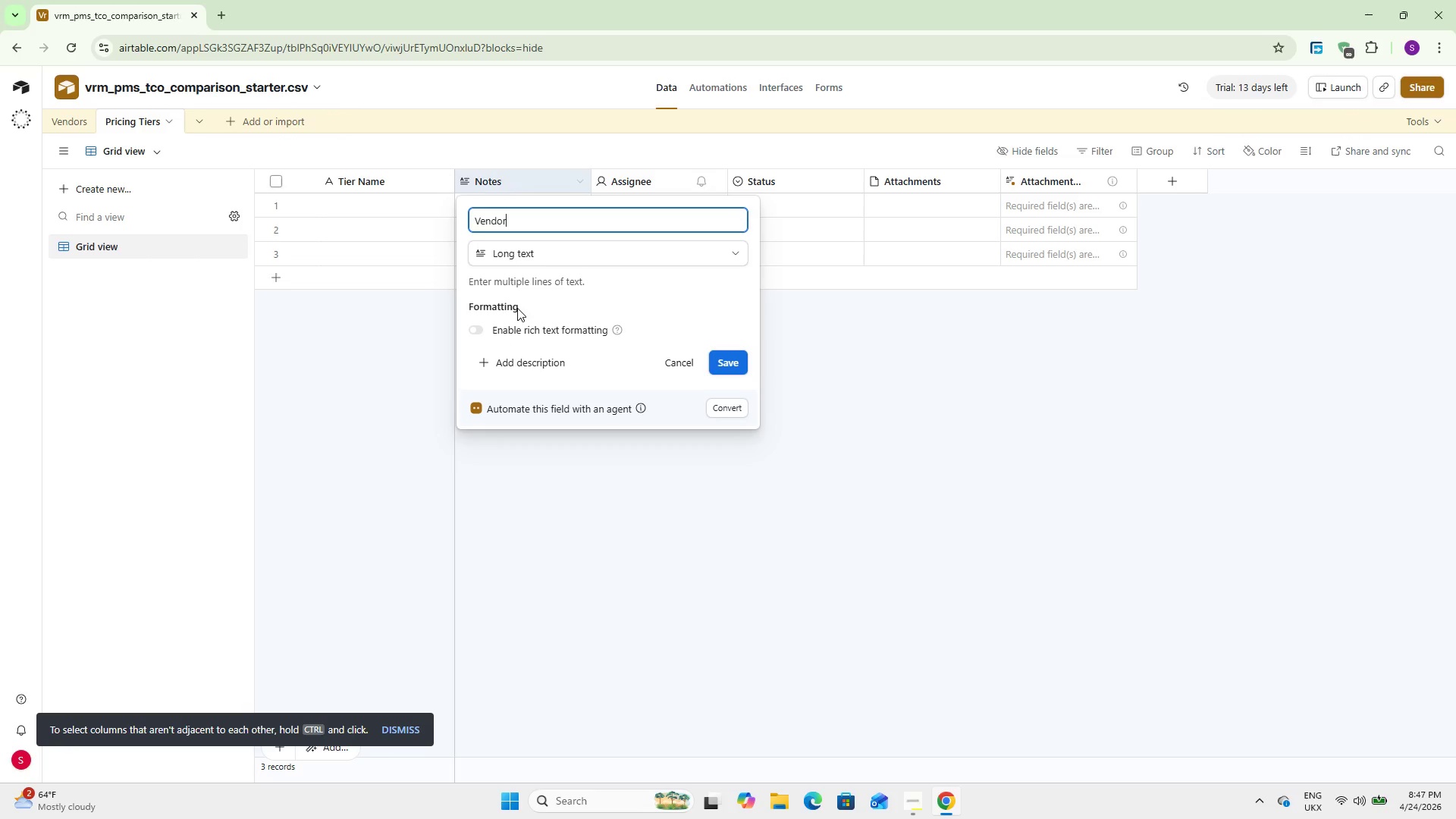 
left_click([541, 255])
 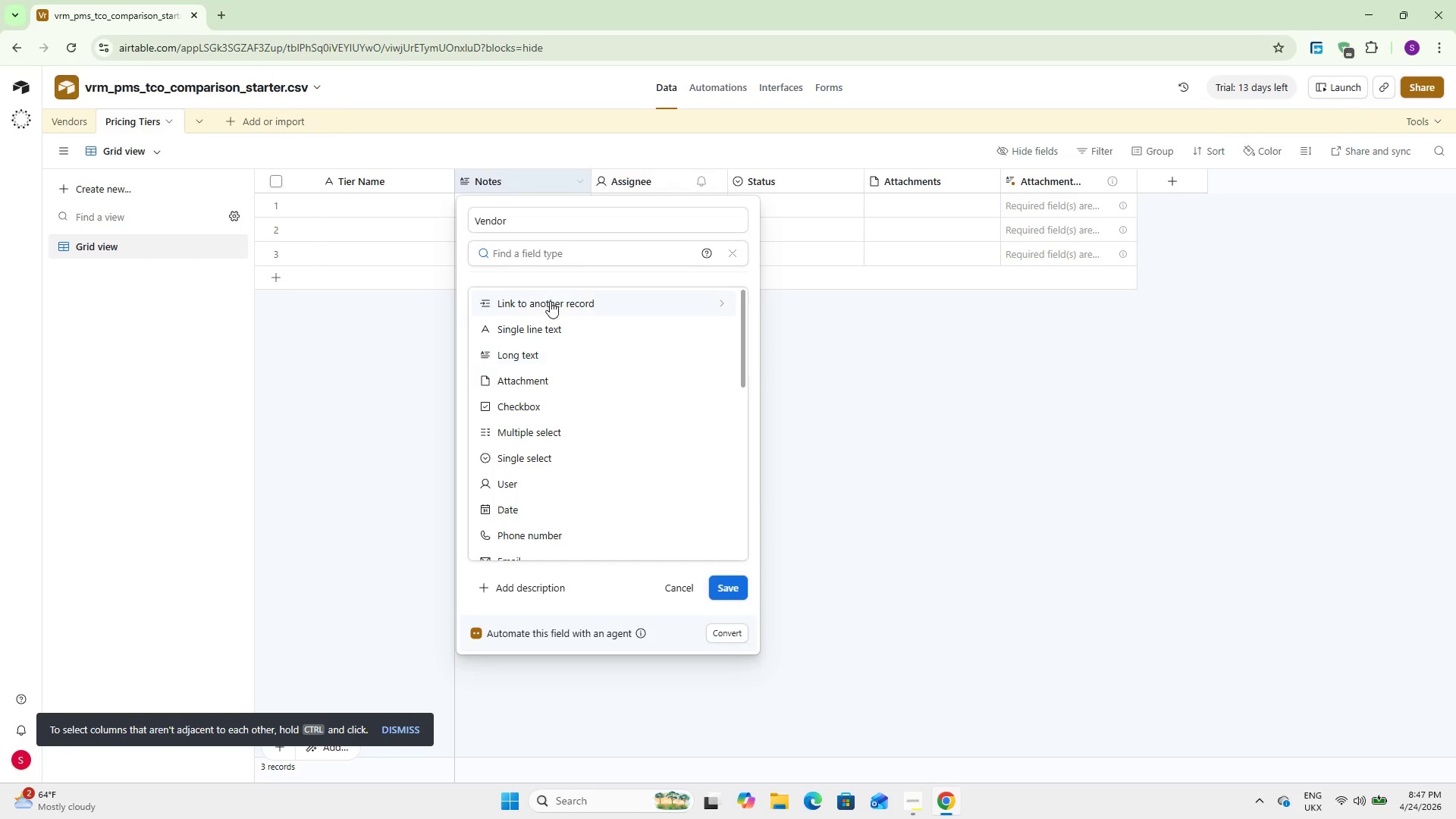 
left_click([550, 301])
 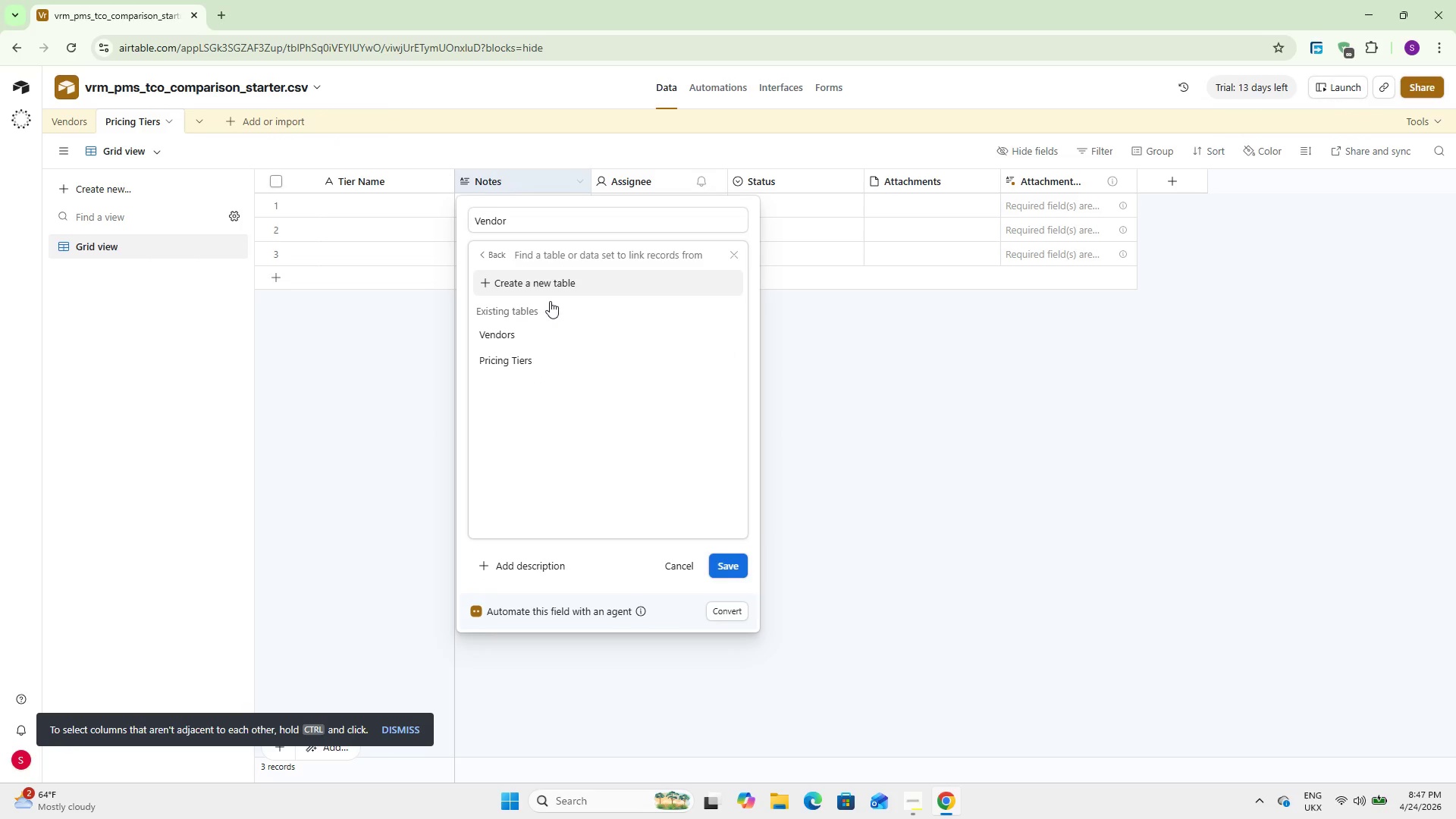 
left_click([545, 322])
 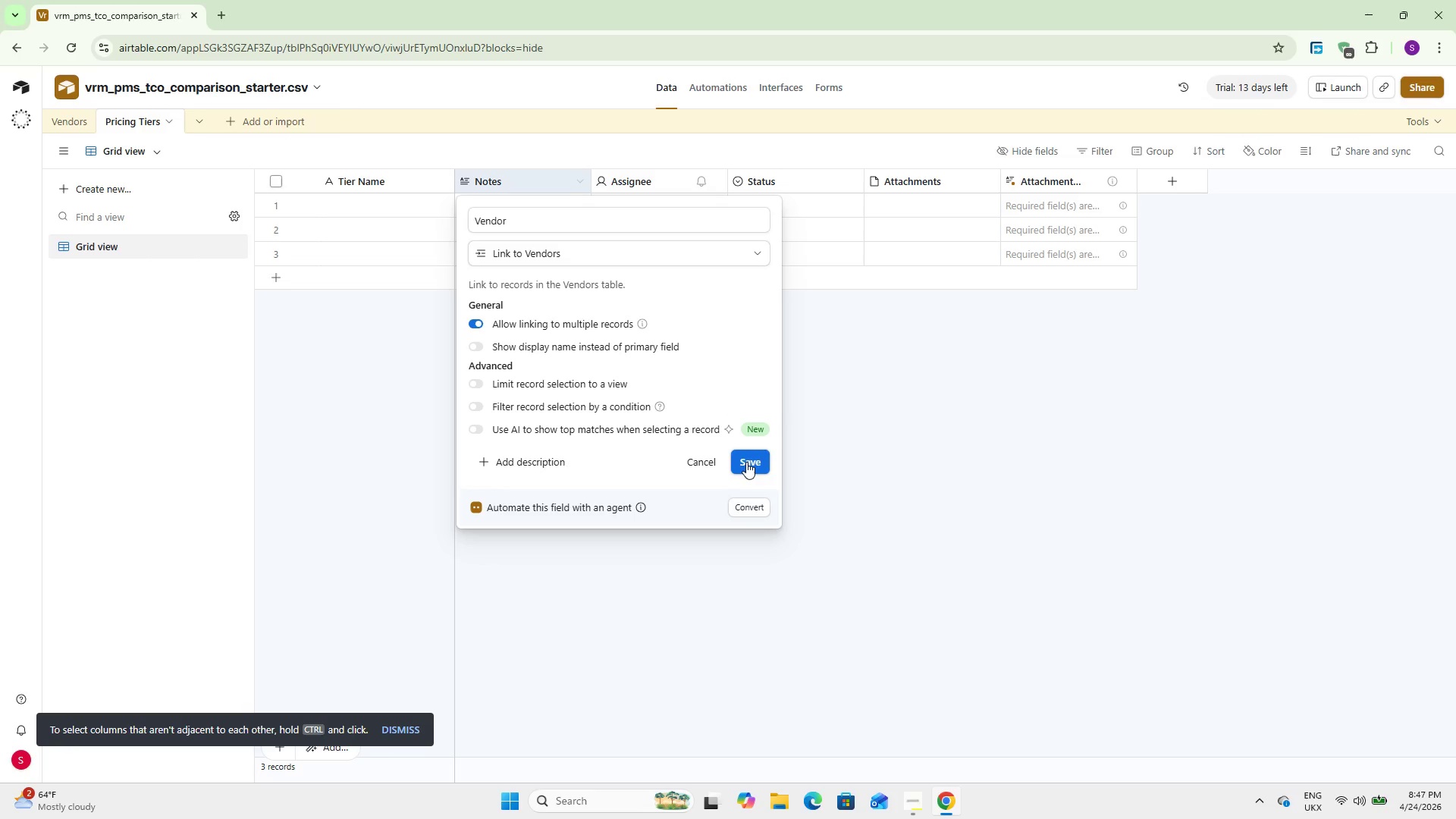 
left_click([488, 318])
 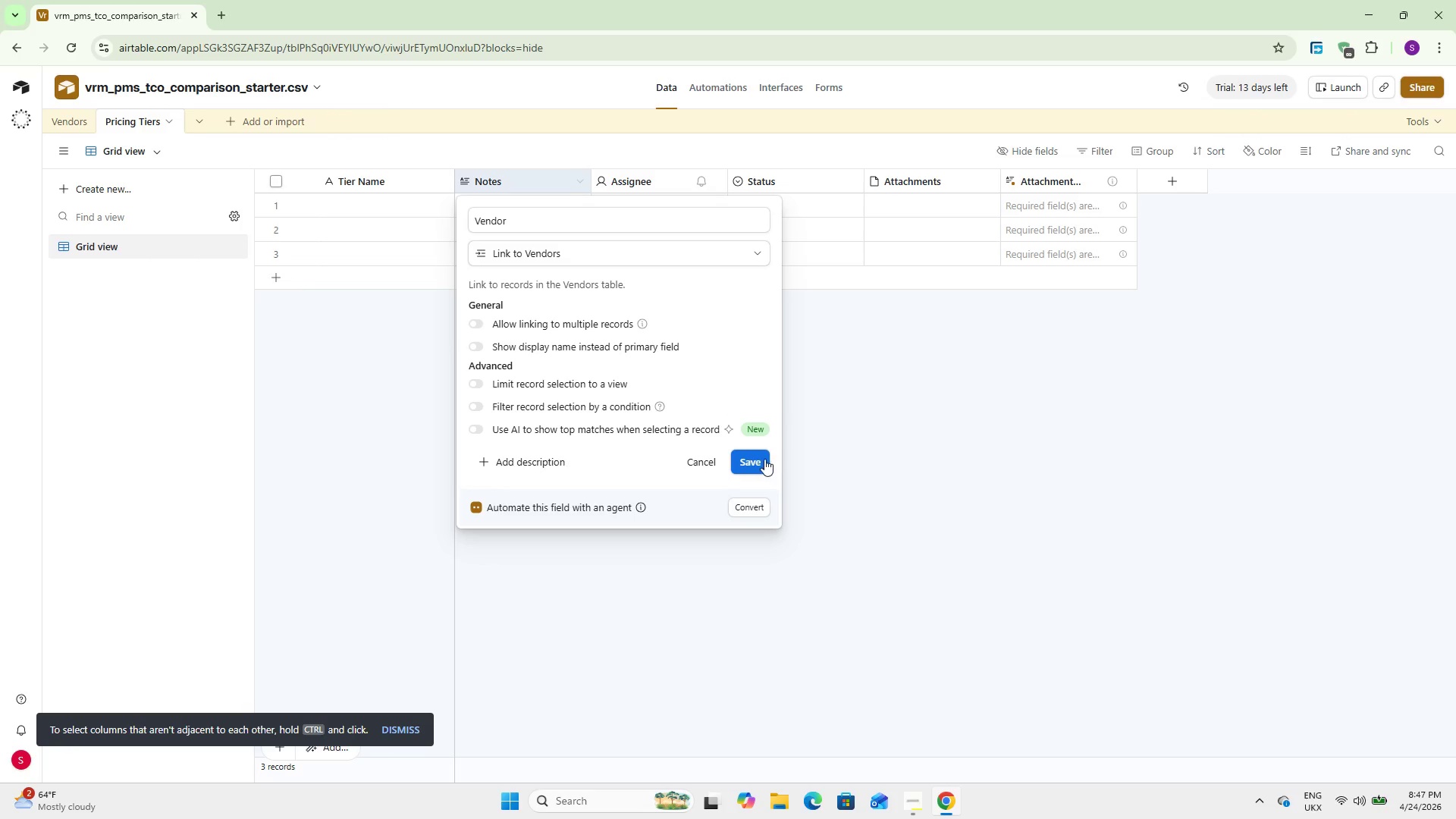 
left_click([758, 460])
 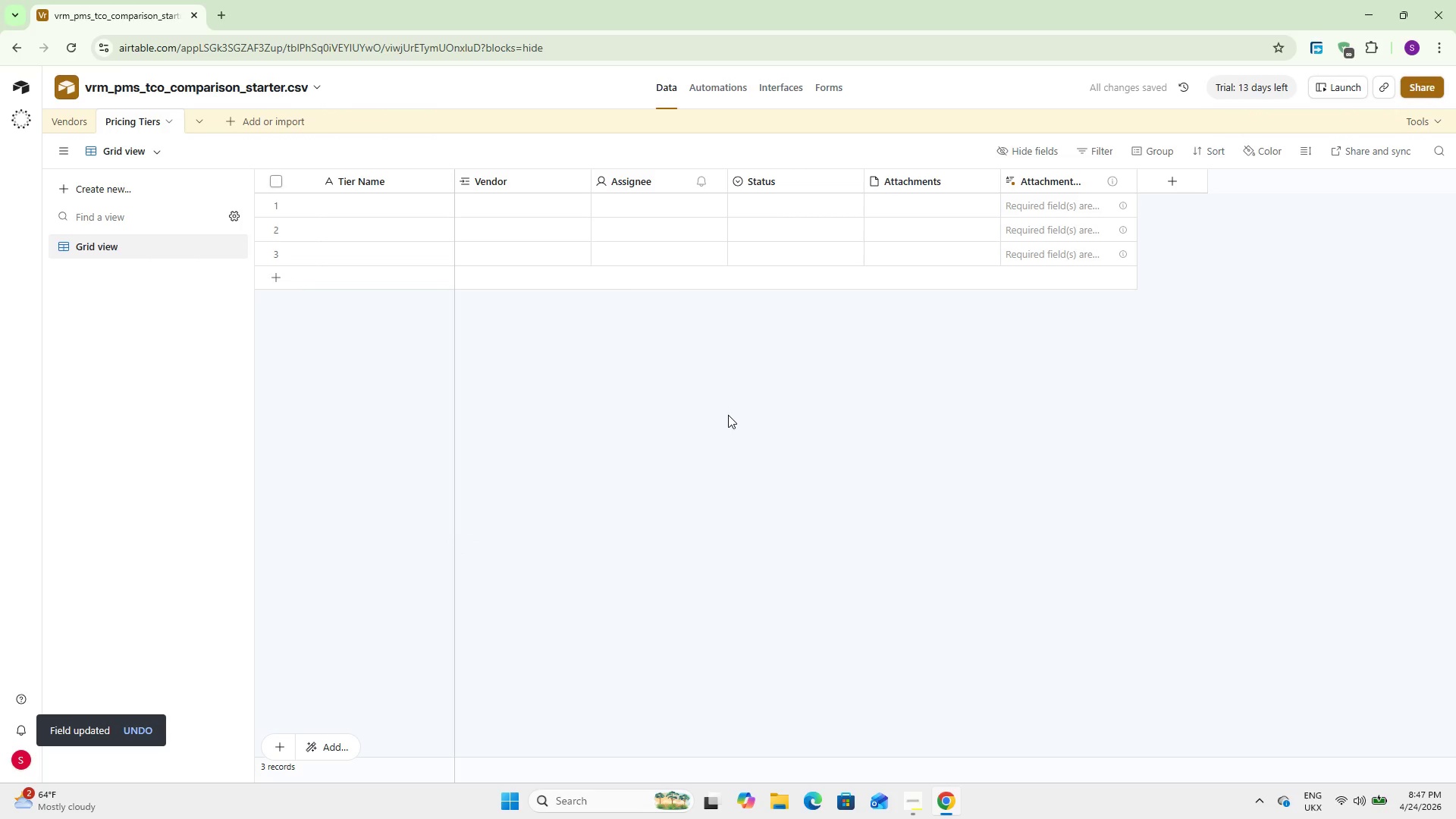 
wait(6.31)
 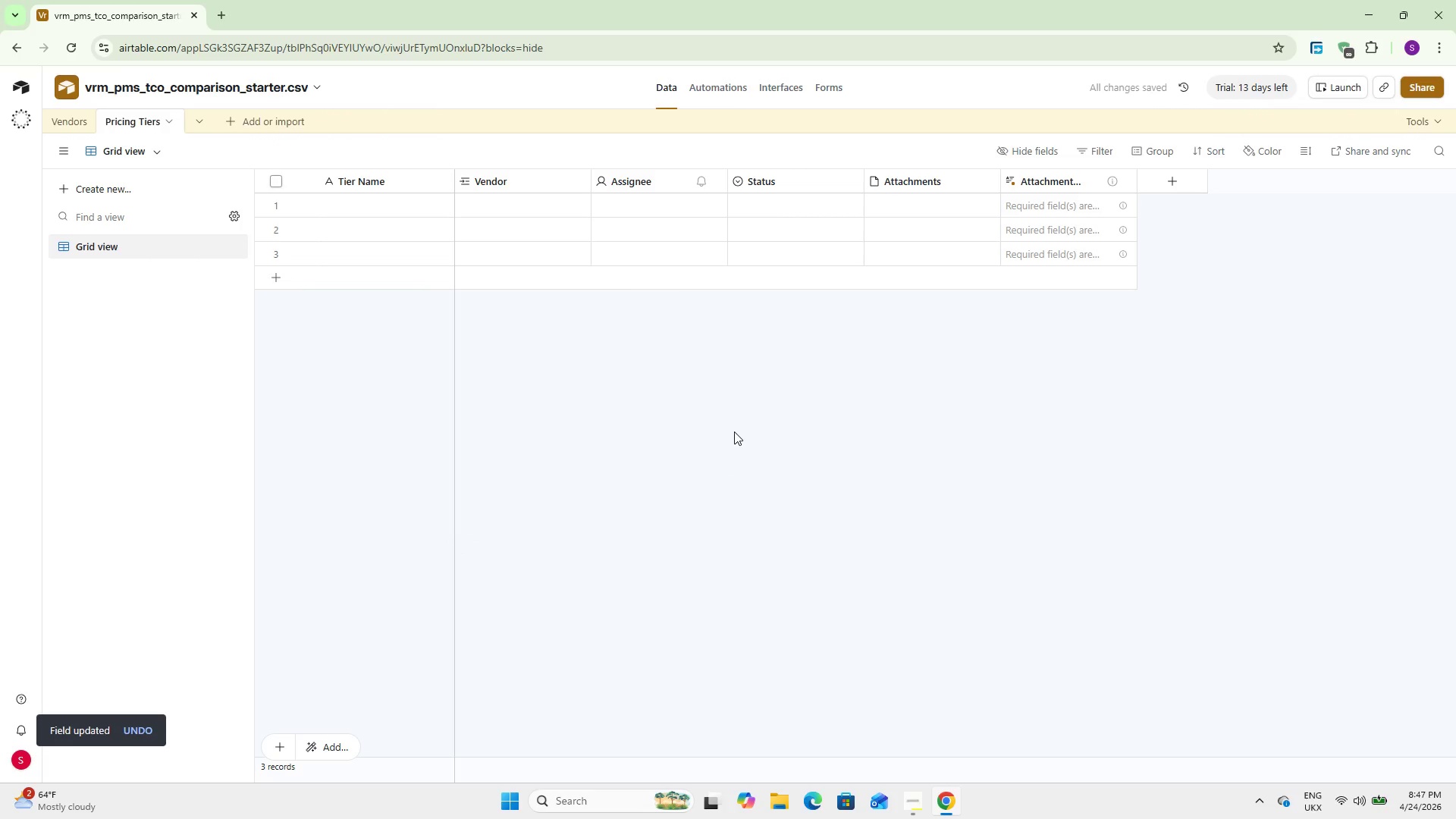 
double_click([648, 183])
 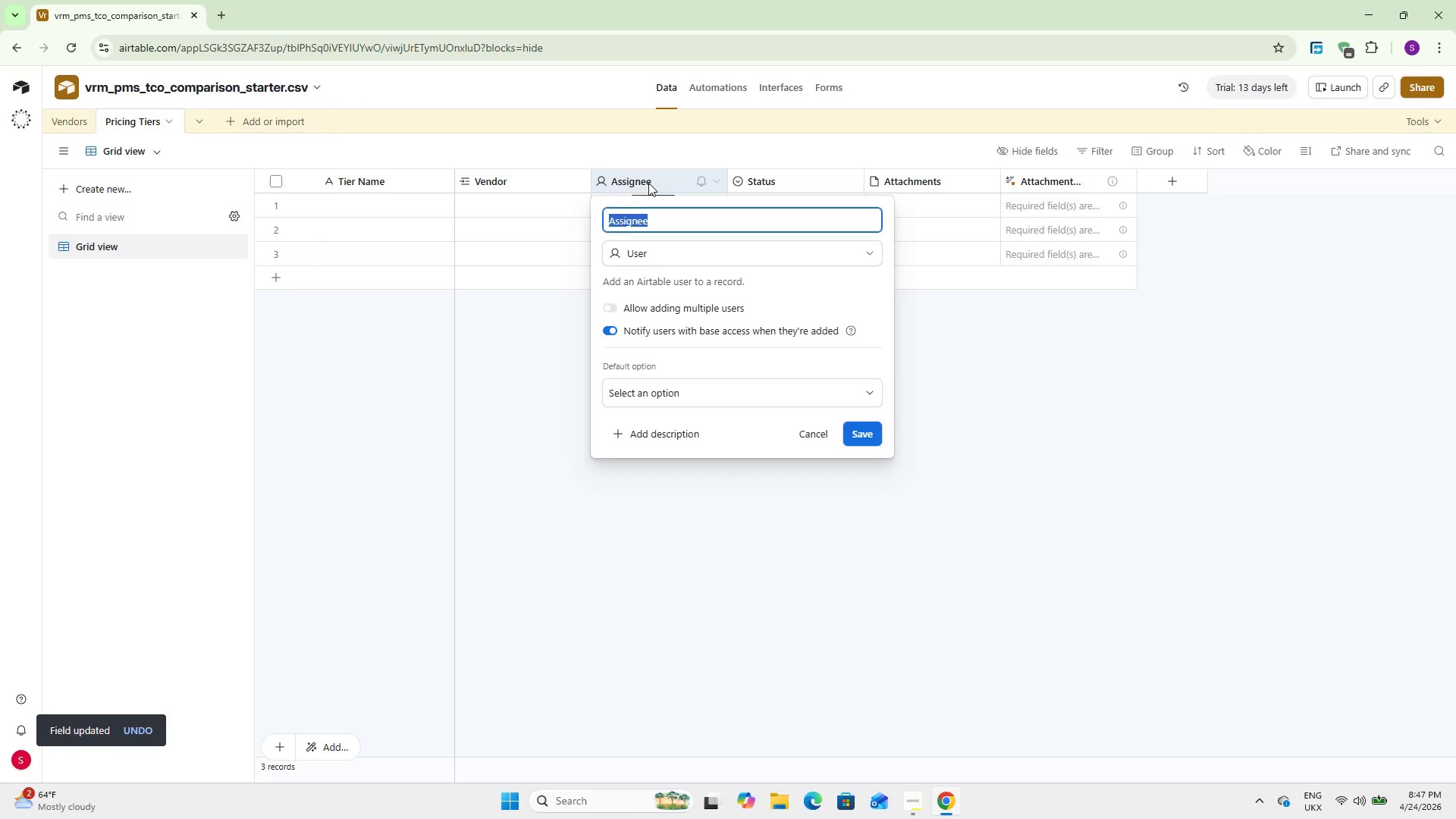 
type(Tier Labe;)
key(Backspace)
type(l)
 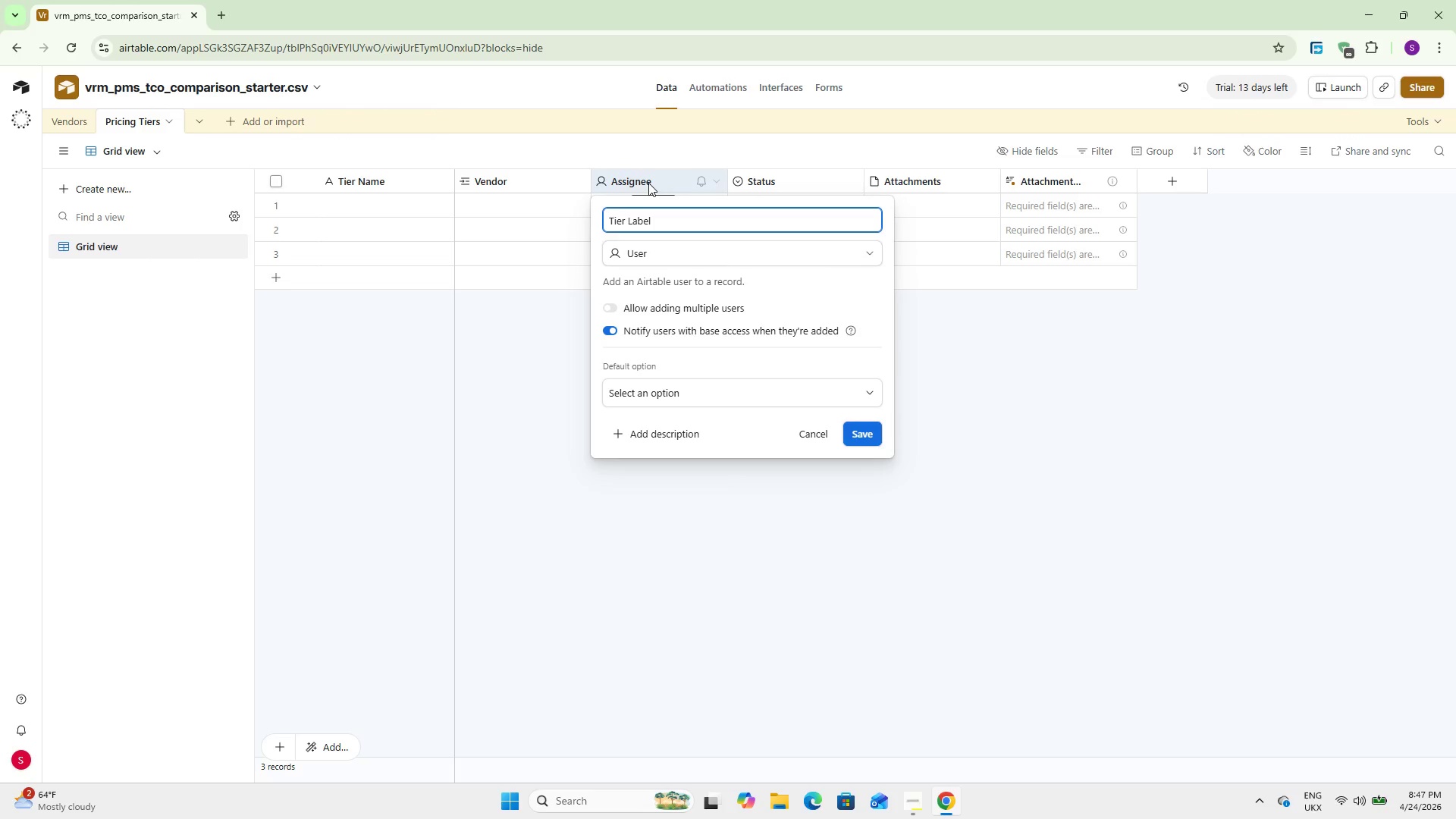 
key(S)
 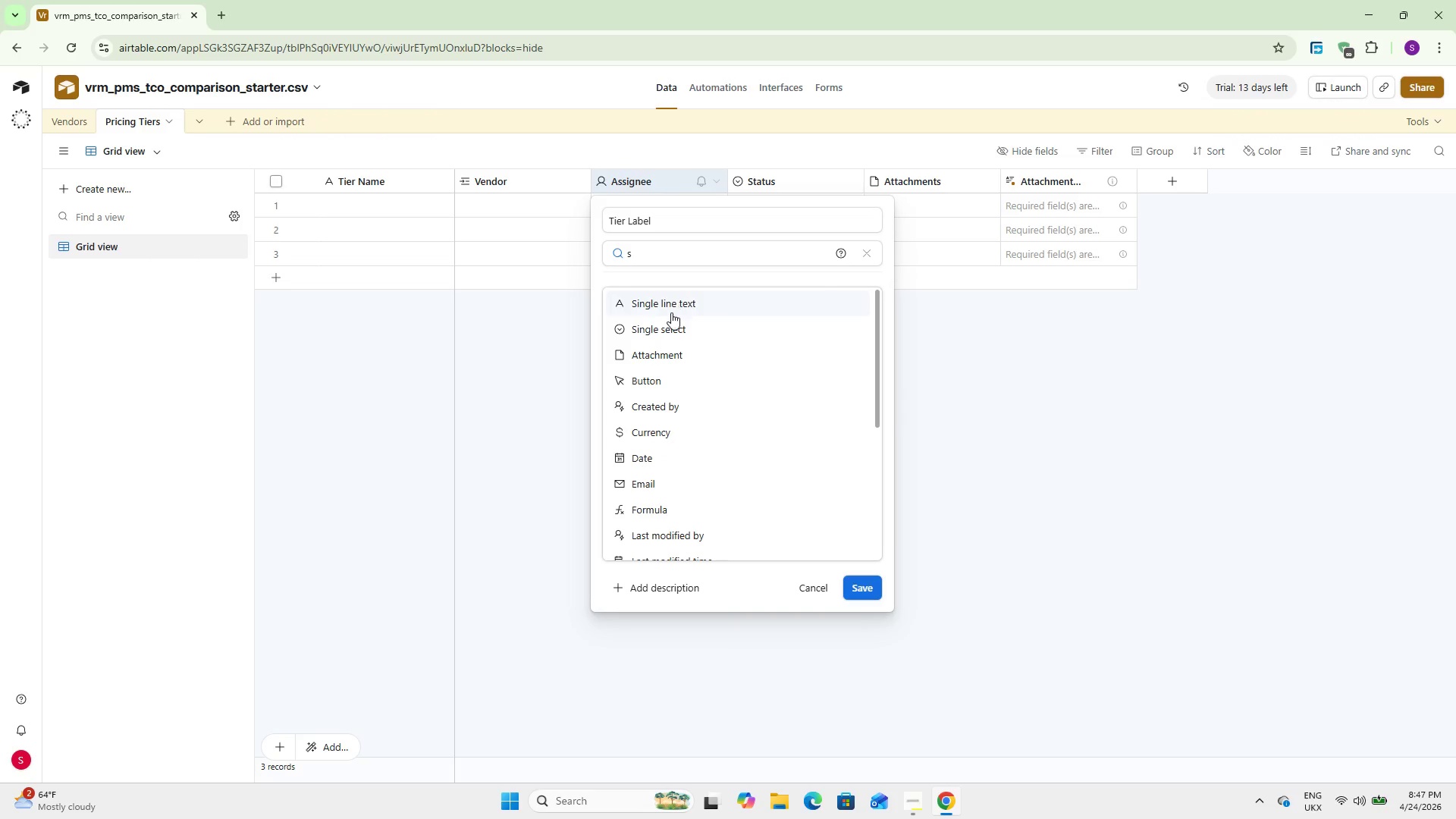 
left_click([671, 322])
 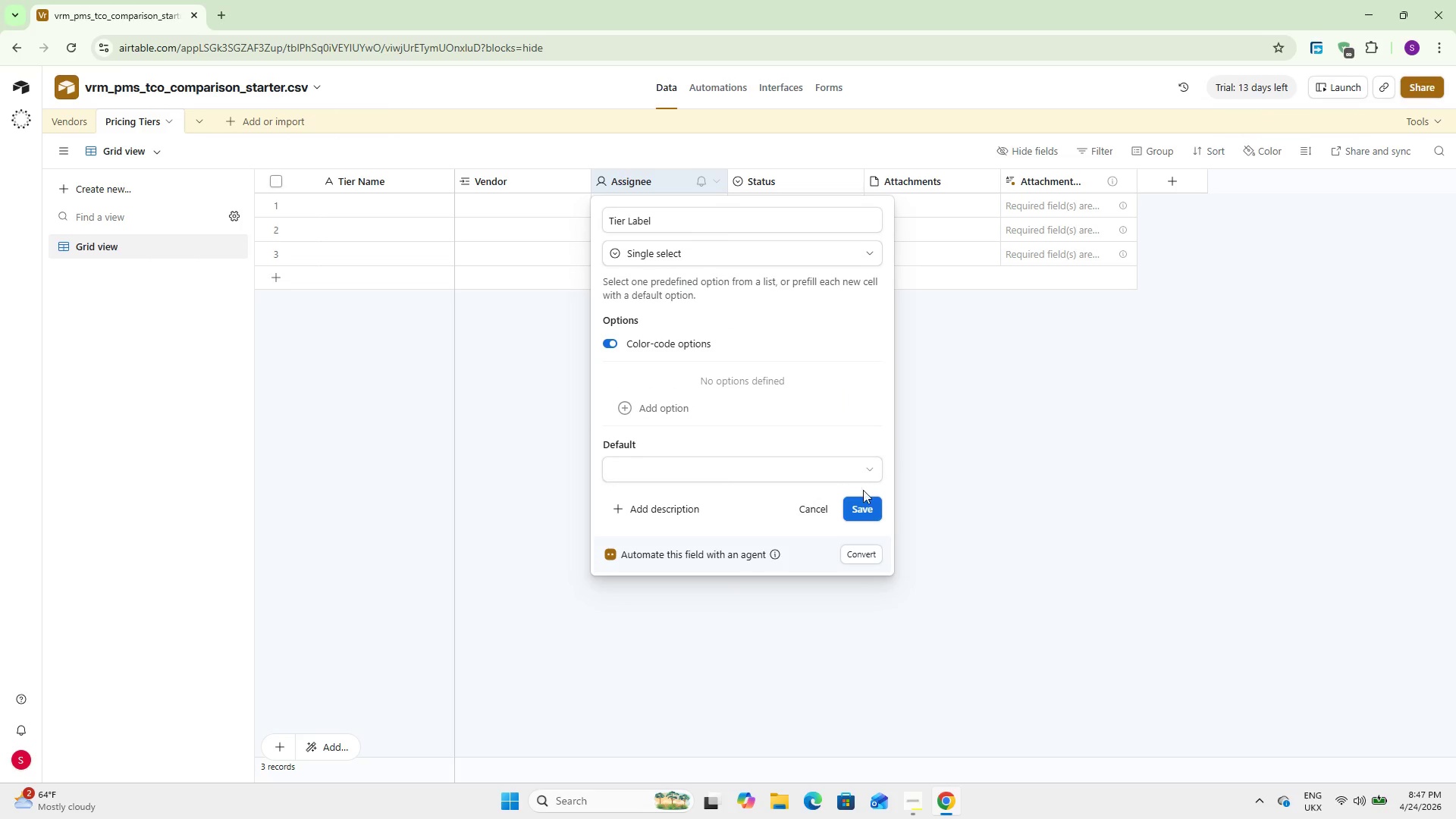 
left_click([863, 513])
 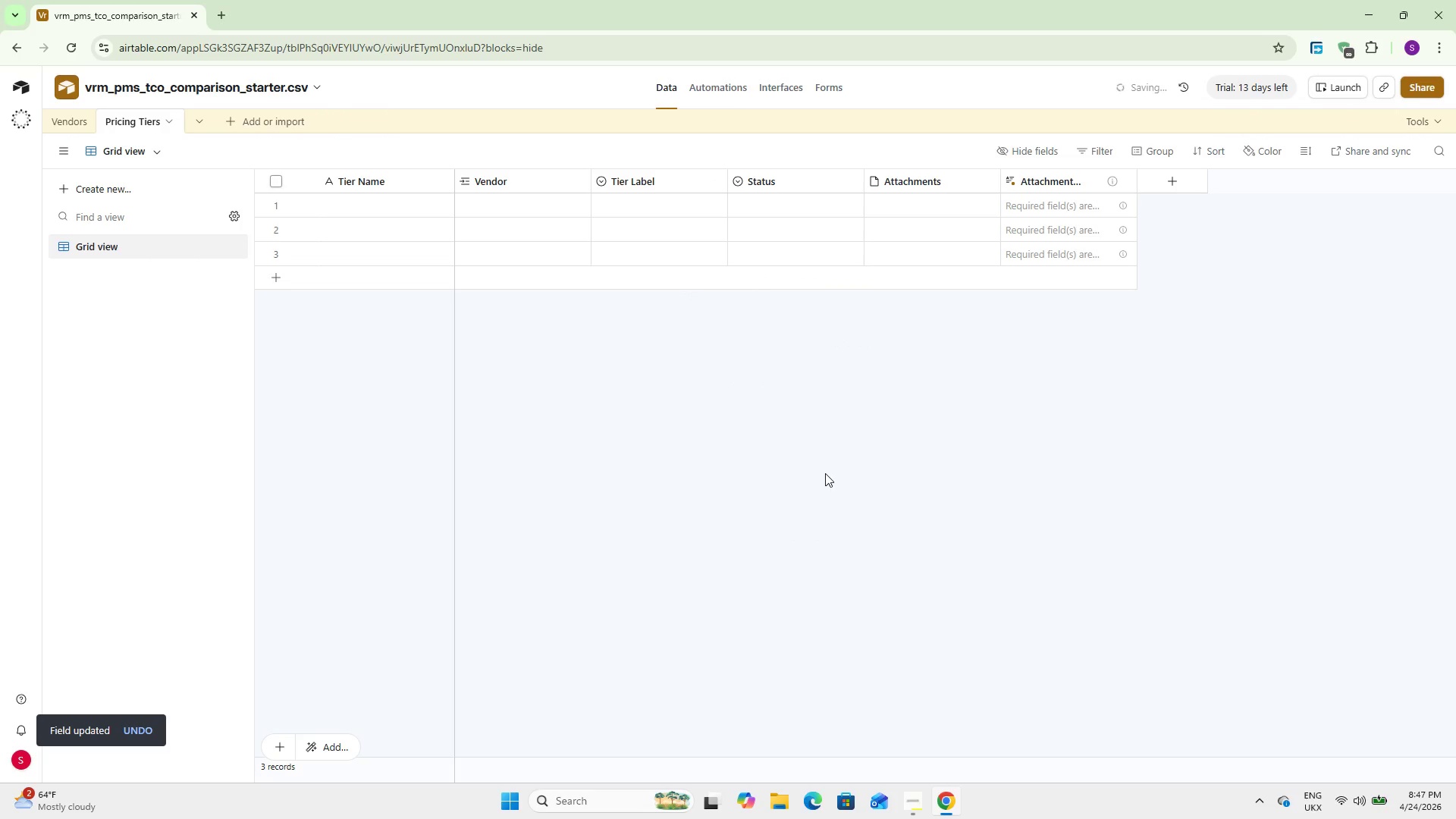 
mouse_move([766, 163])
 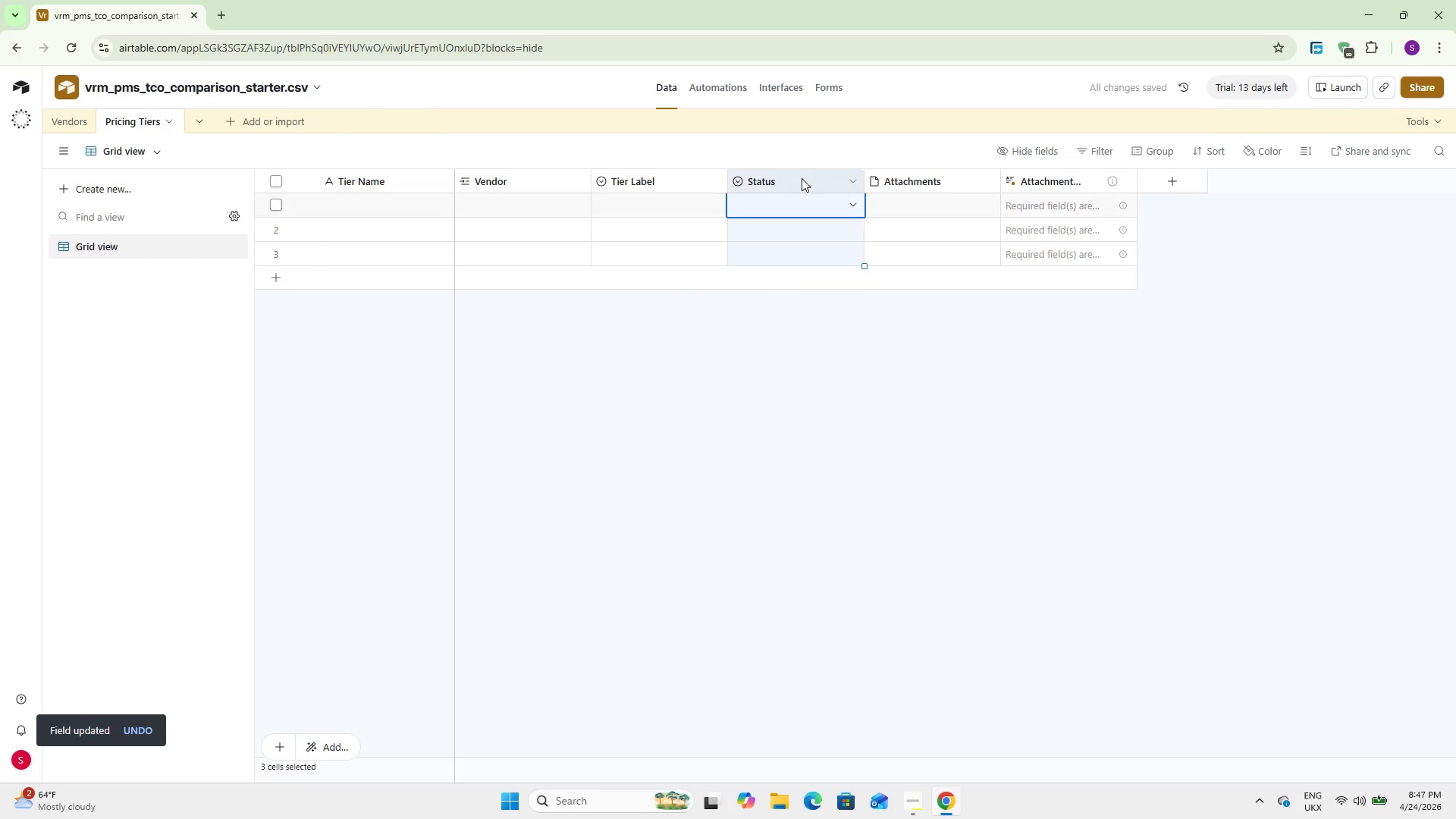 
double_click([802, 178])
 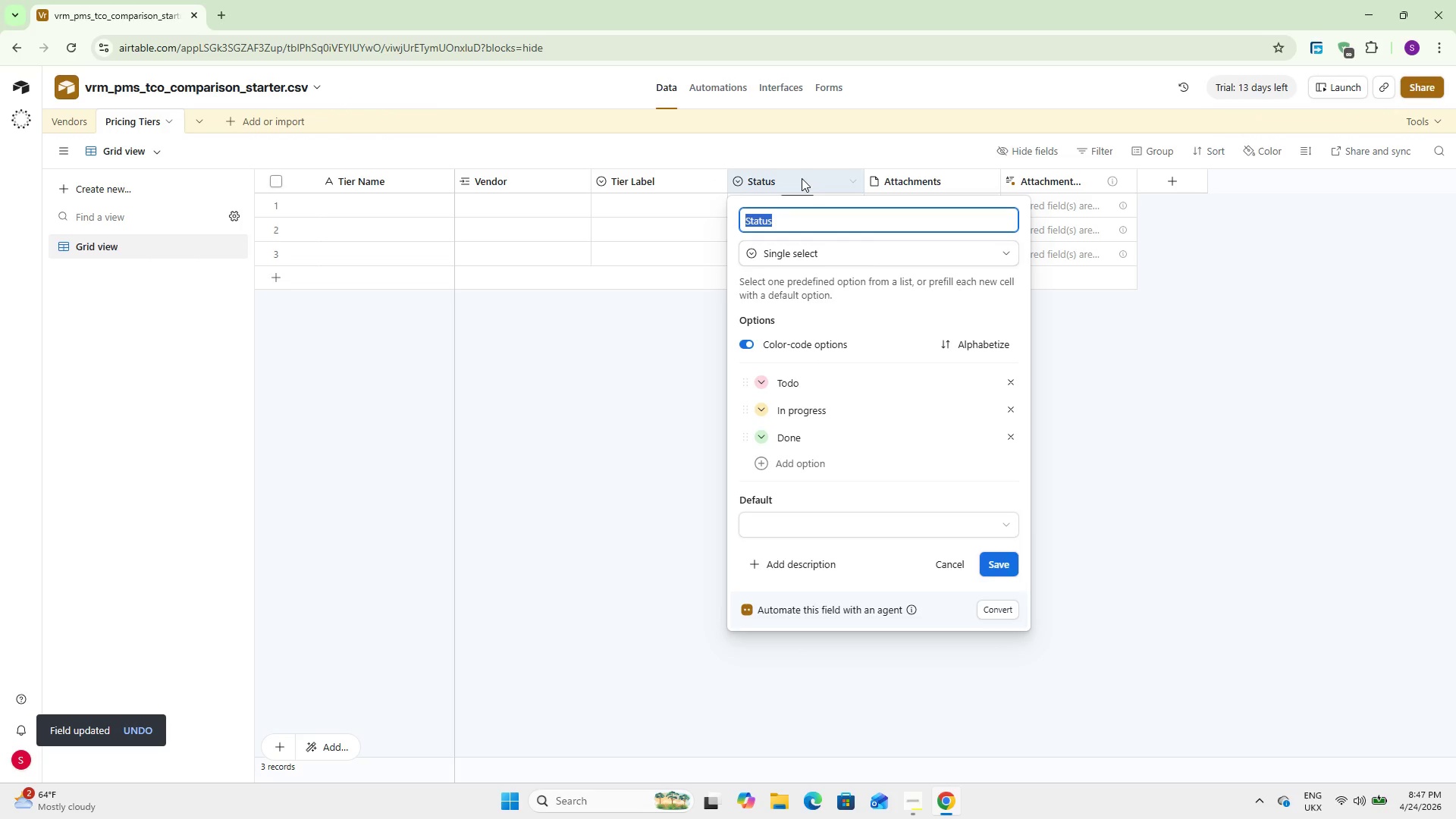 
type(m)
key(Backspace)
type(Min)
 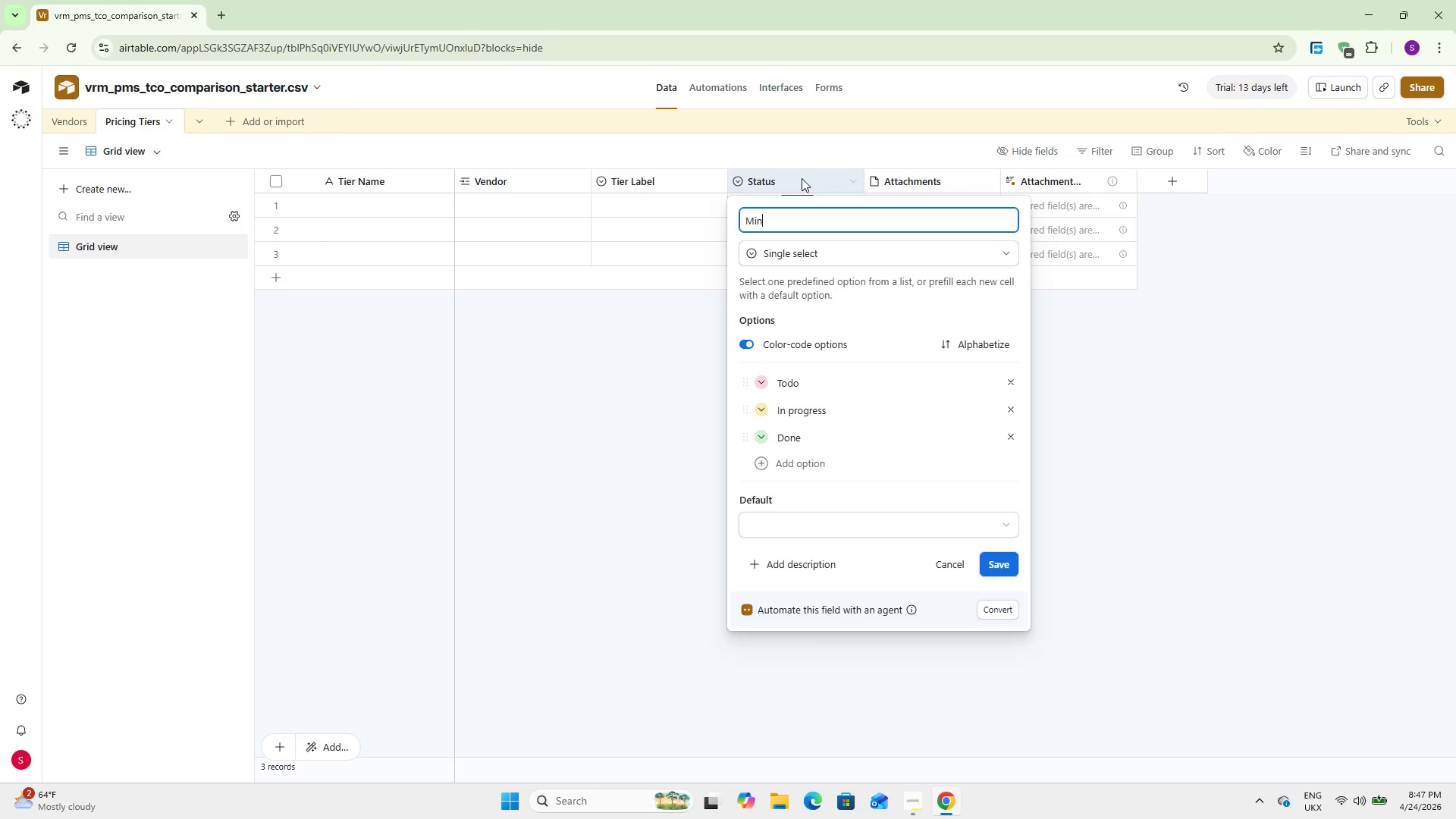 
wait(17.14)
 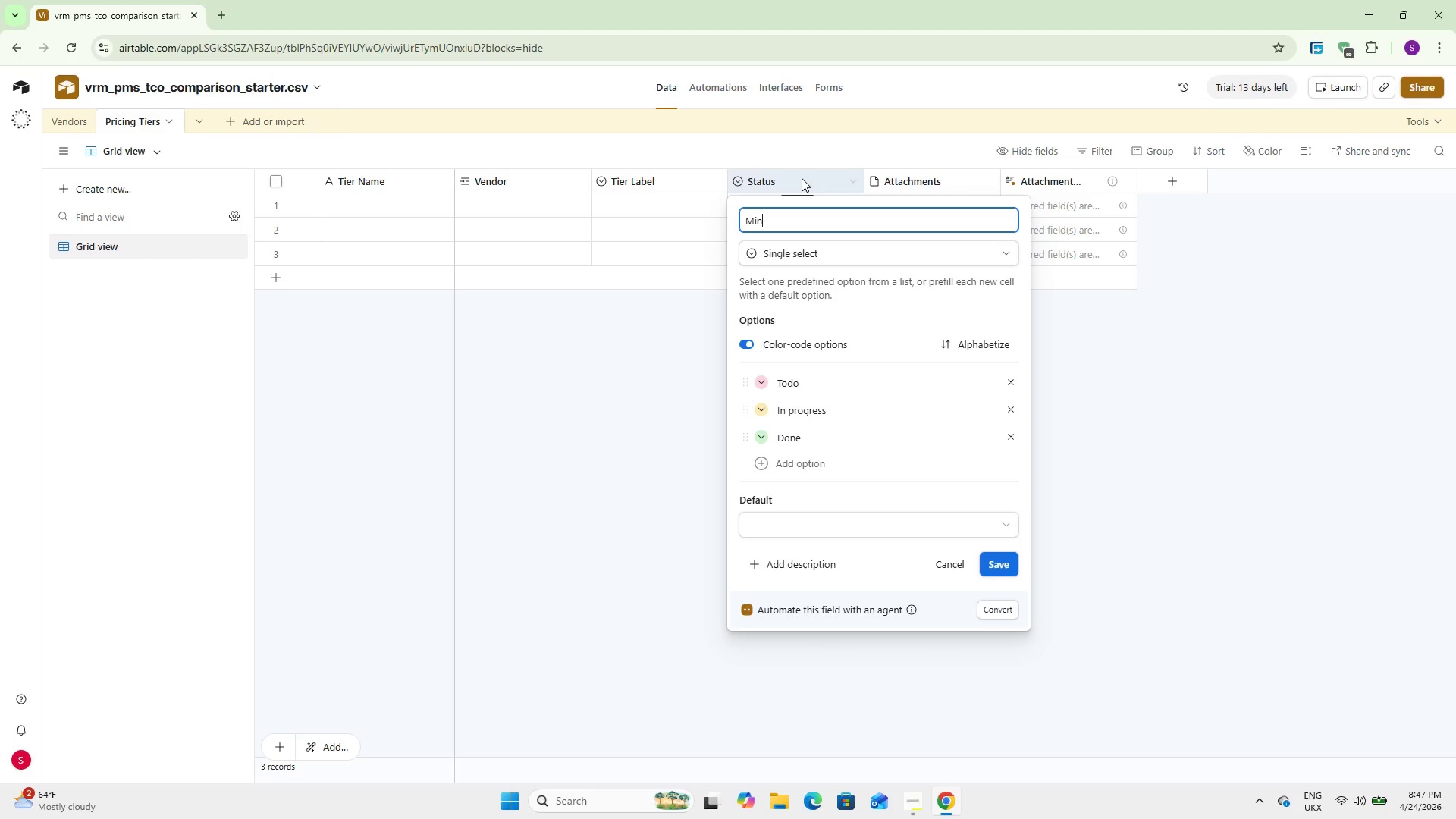 
type( Units)
 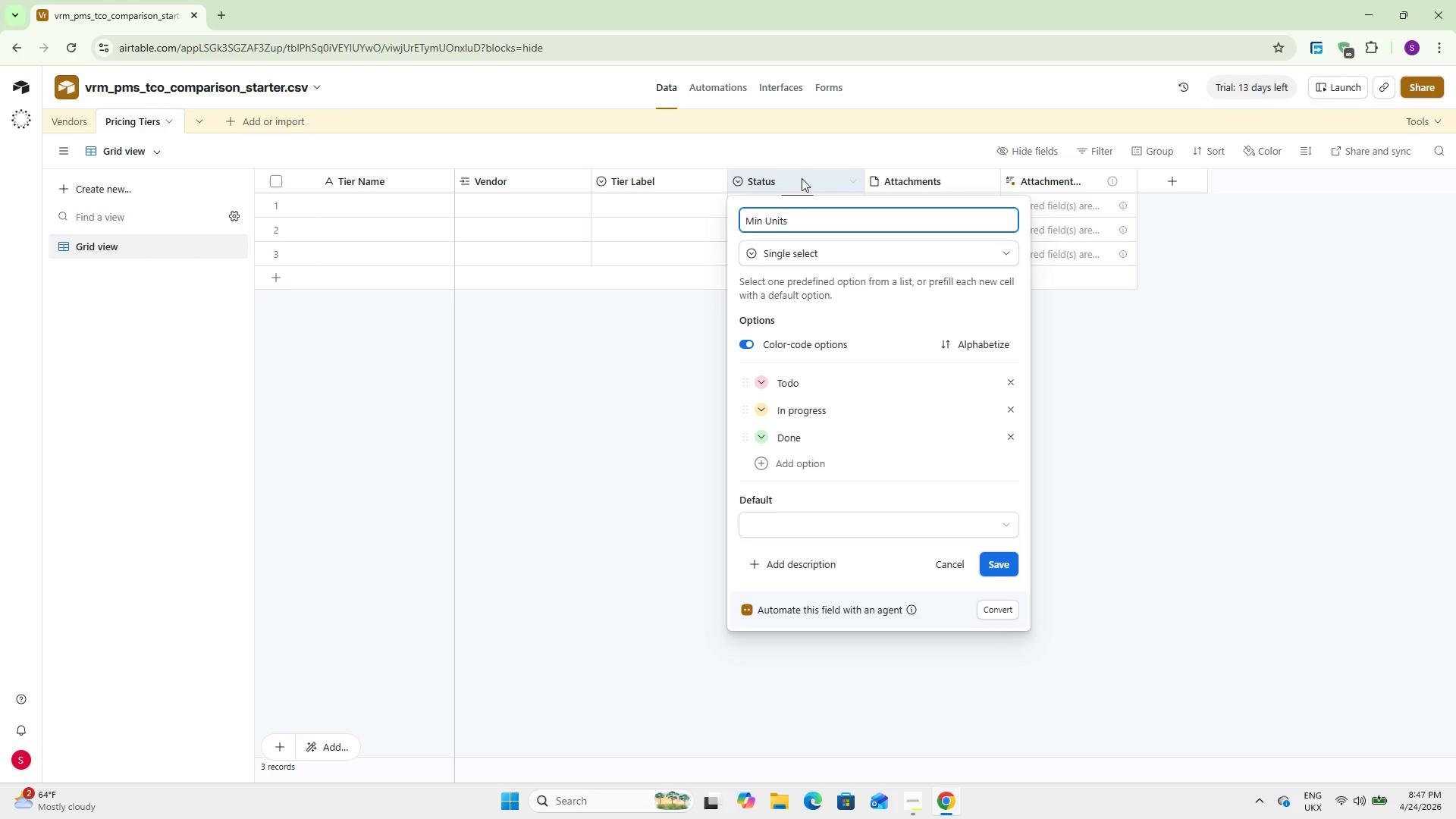 
wait(7.0)
 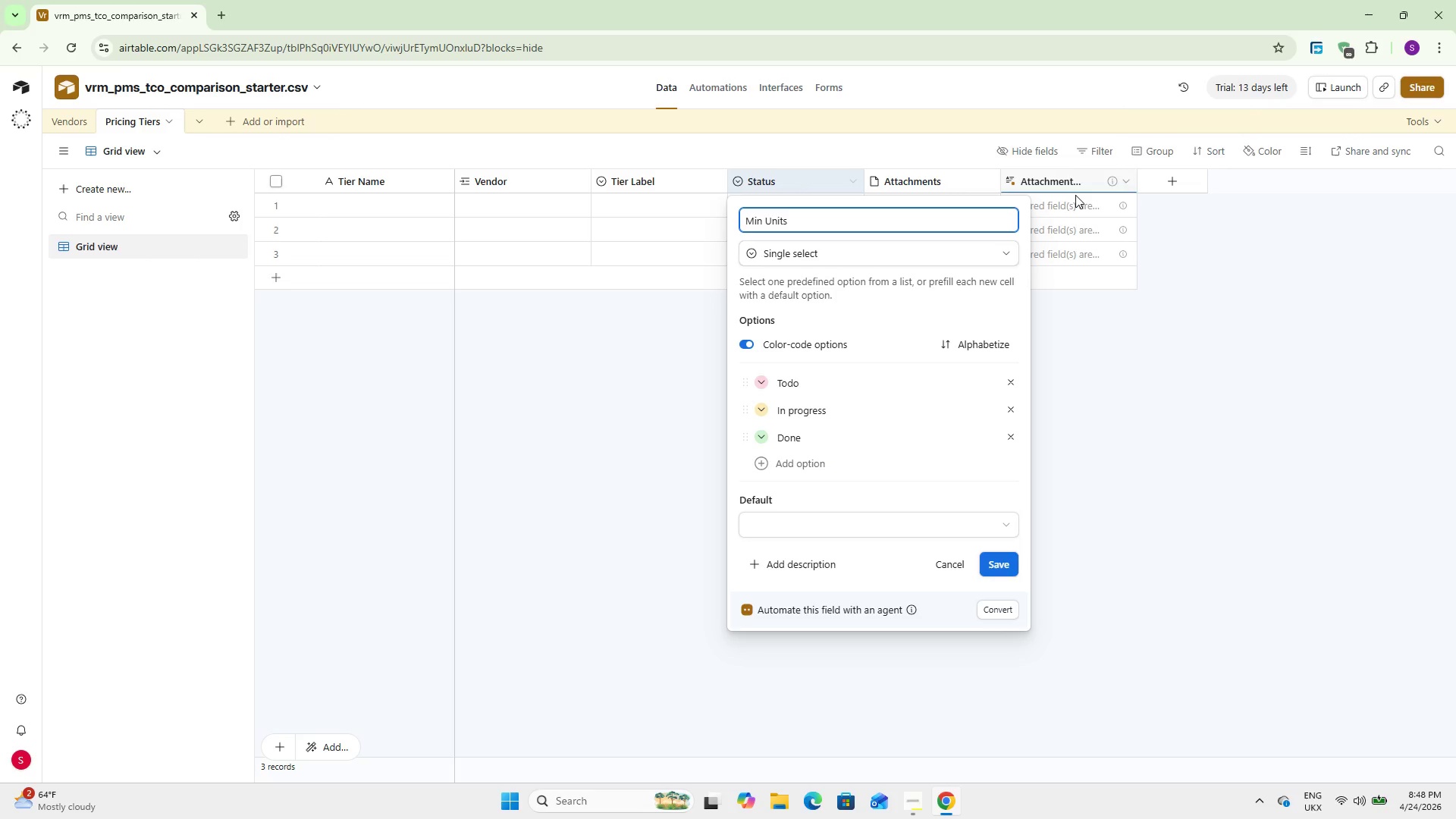 
left_click([996, 564])
 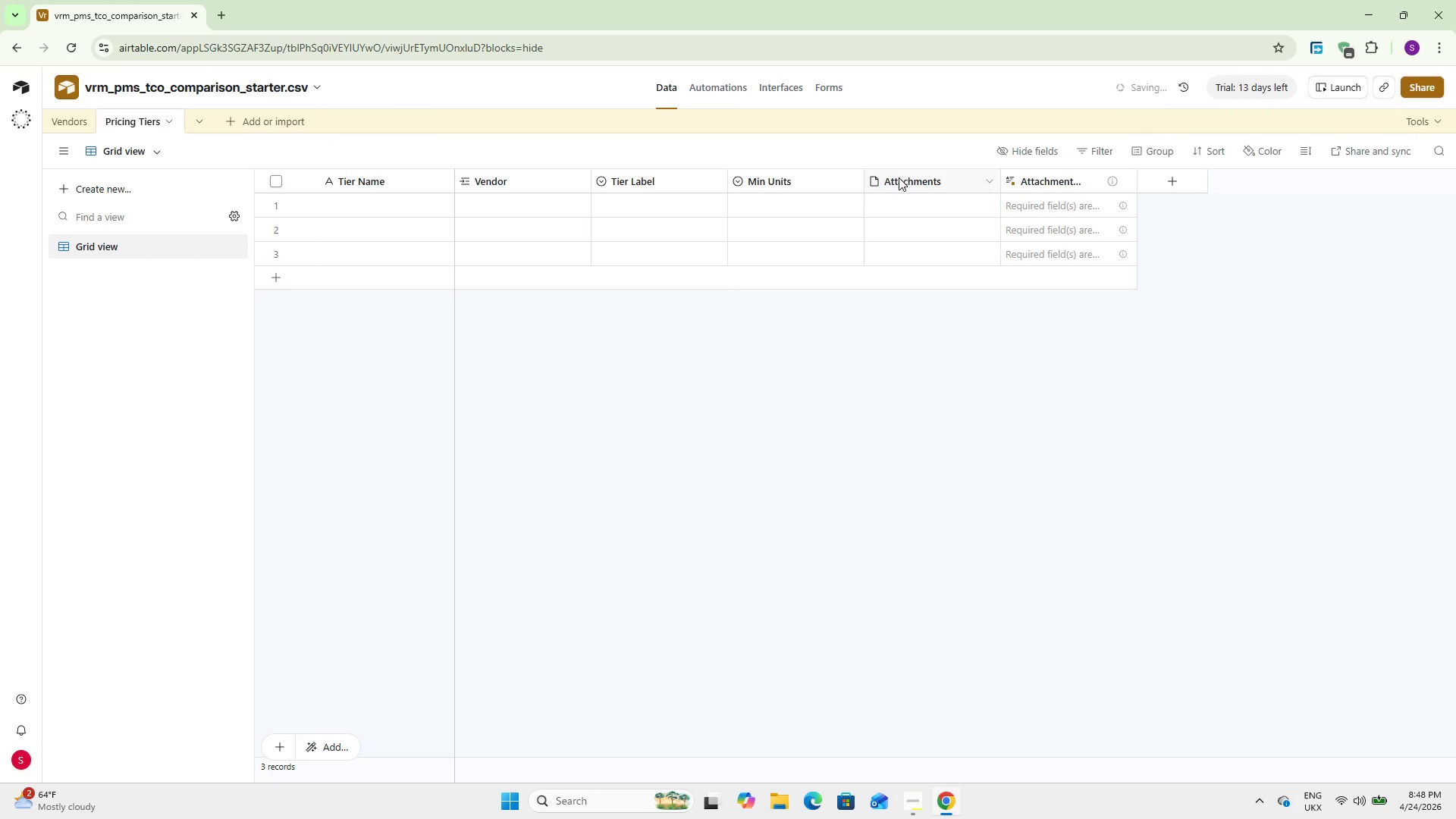 
double_click([899, 177])
 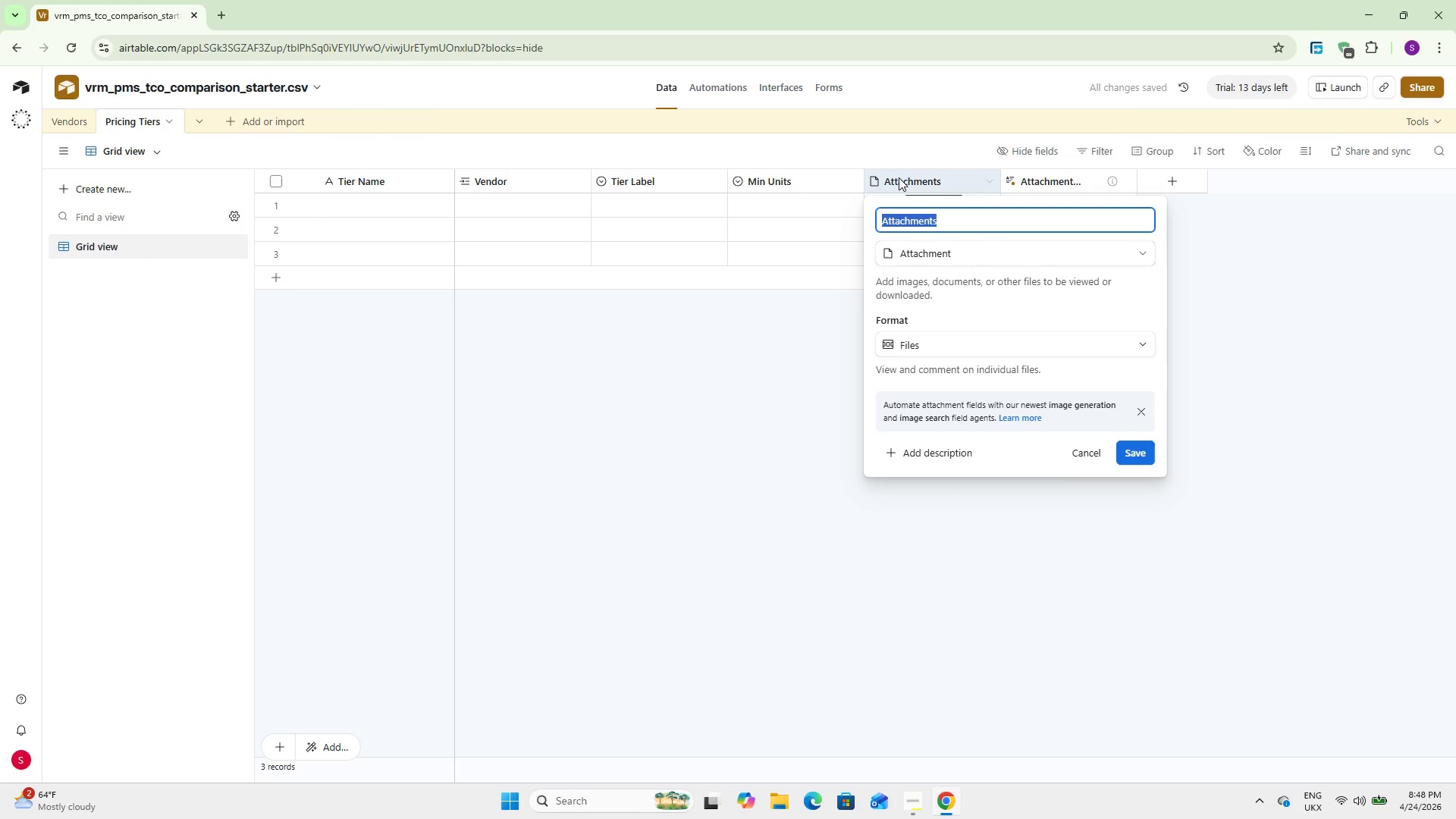 
type(Max Units)
 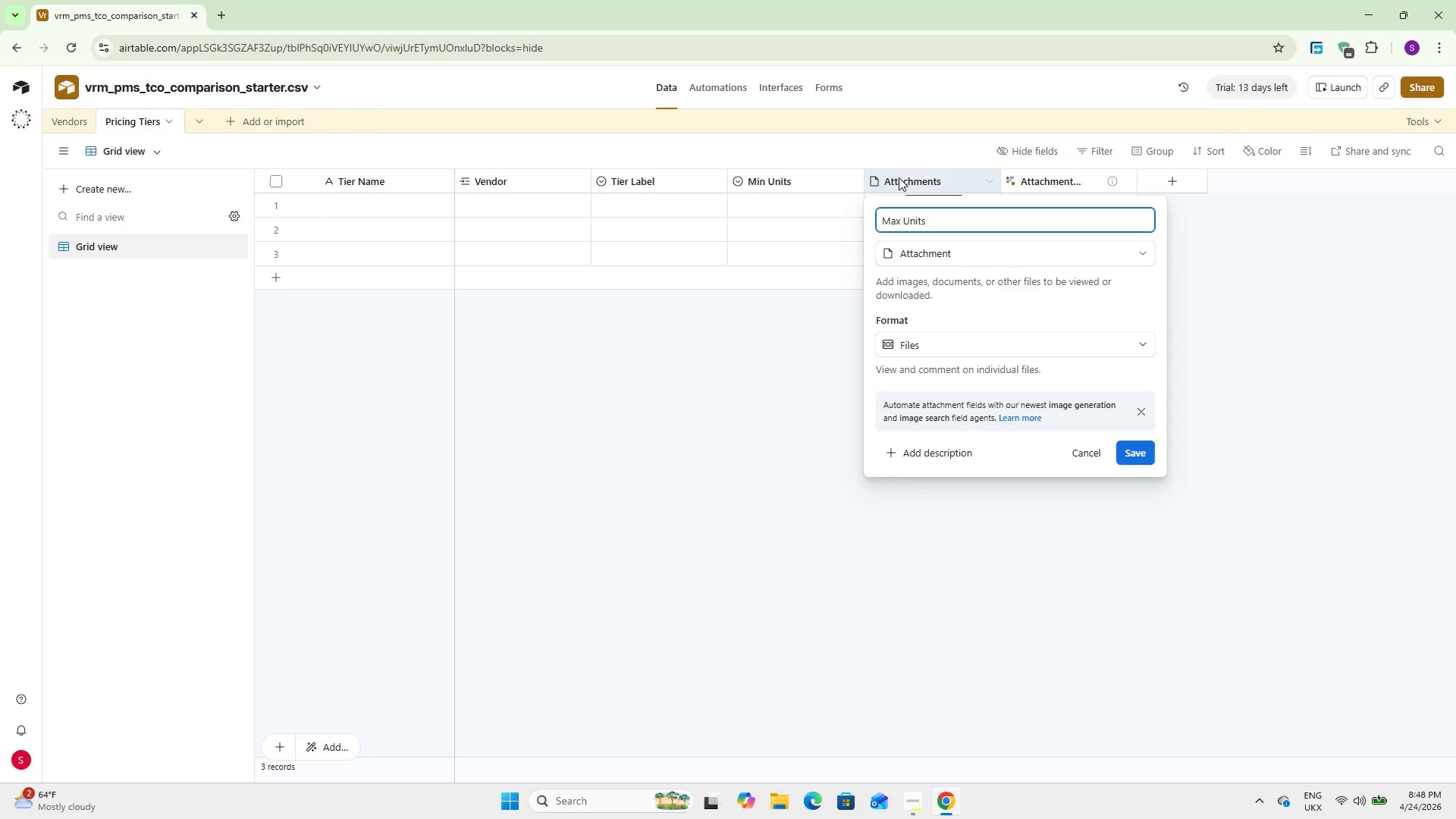 
type(Nu)
 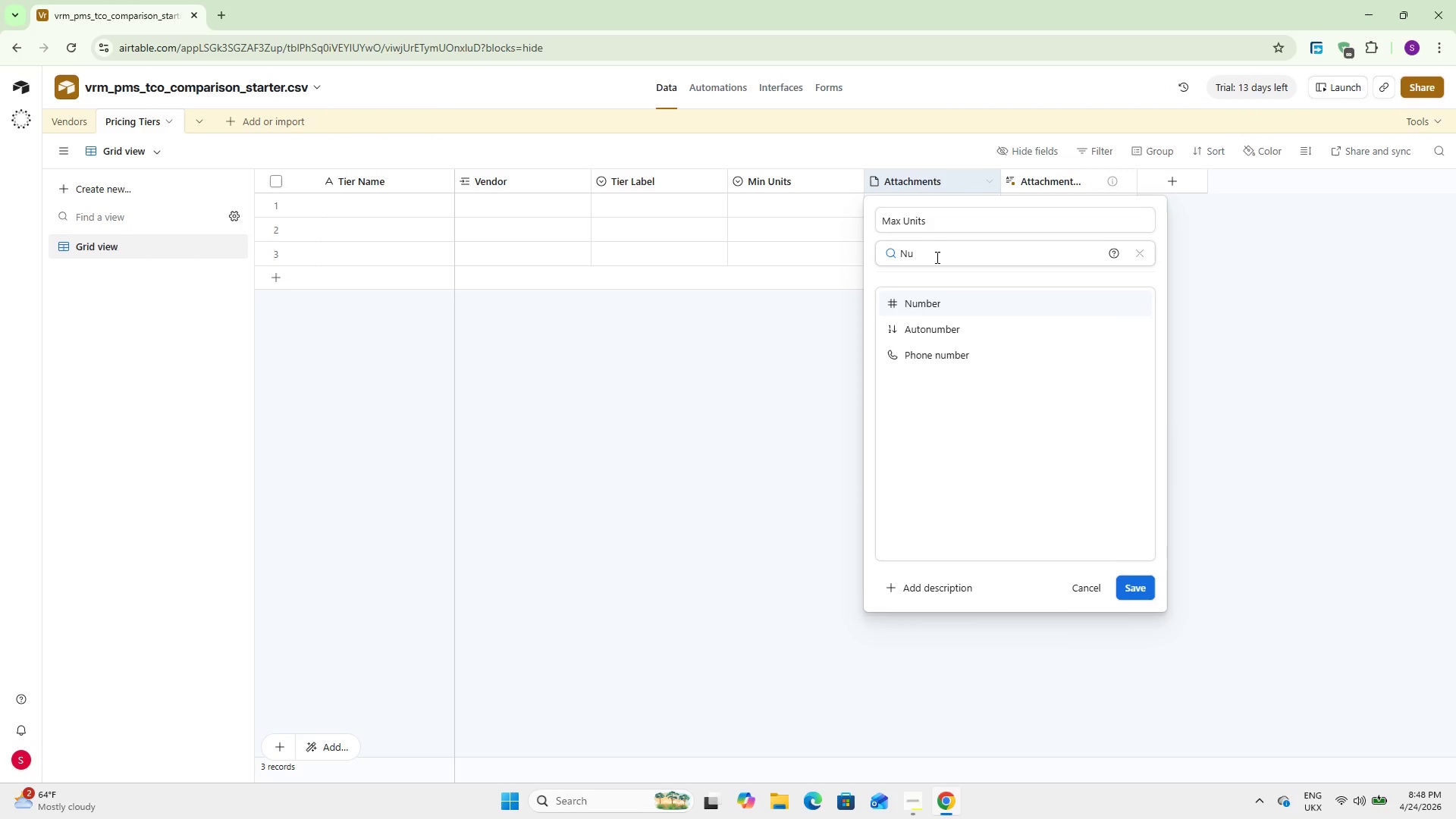 
key(Enter)
 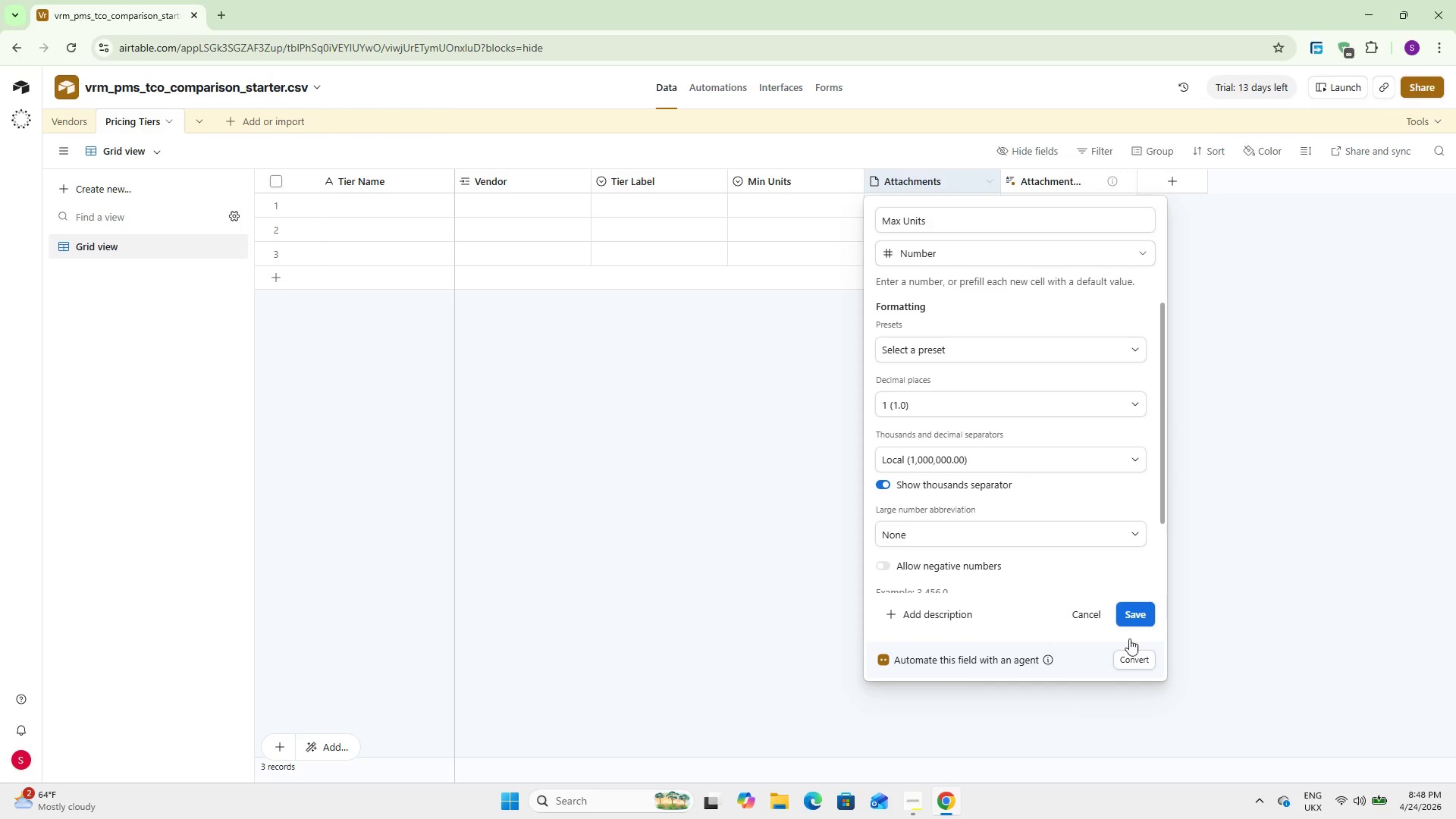 
left_click([1140, 611])
 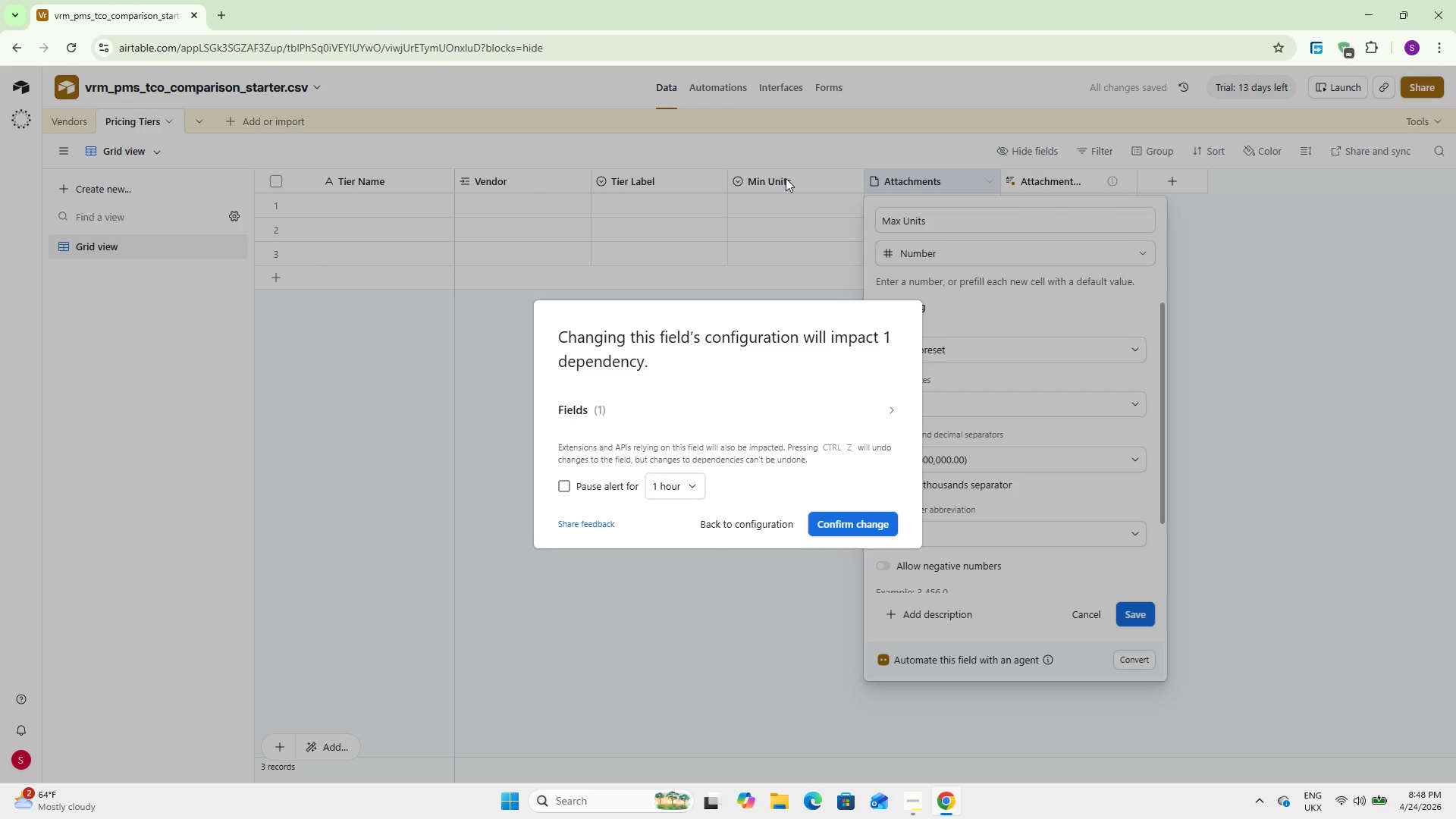 
left_click([789, 176])
 